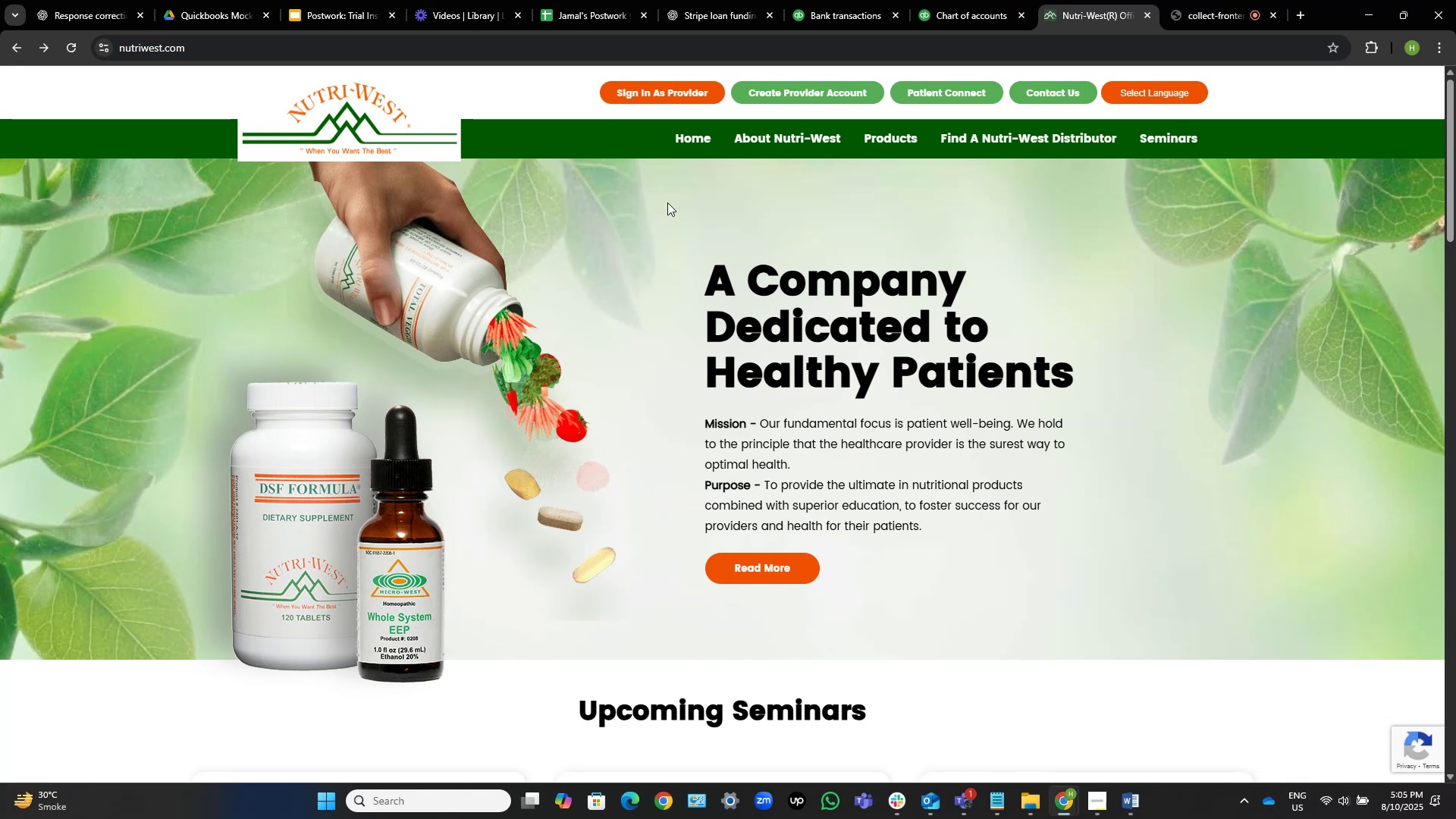 
wait(16.1)
 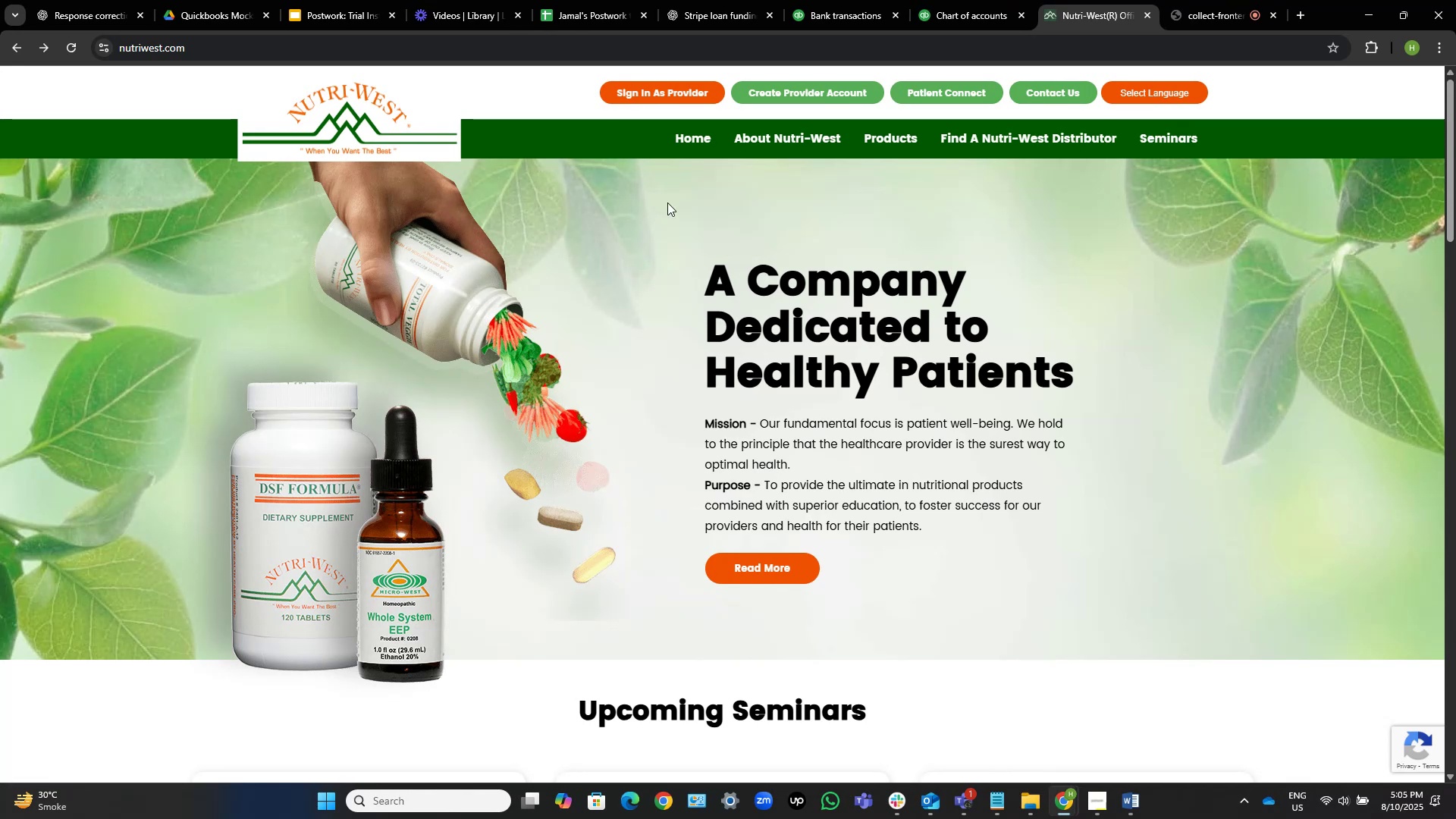 
left_click([13, 47])
 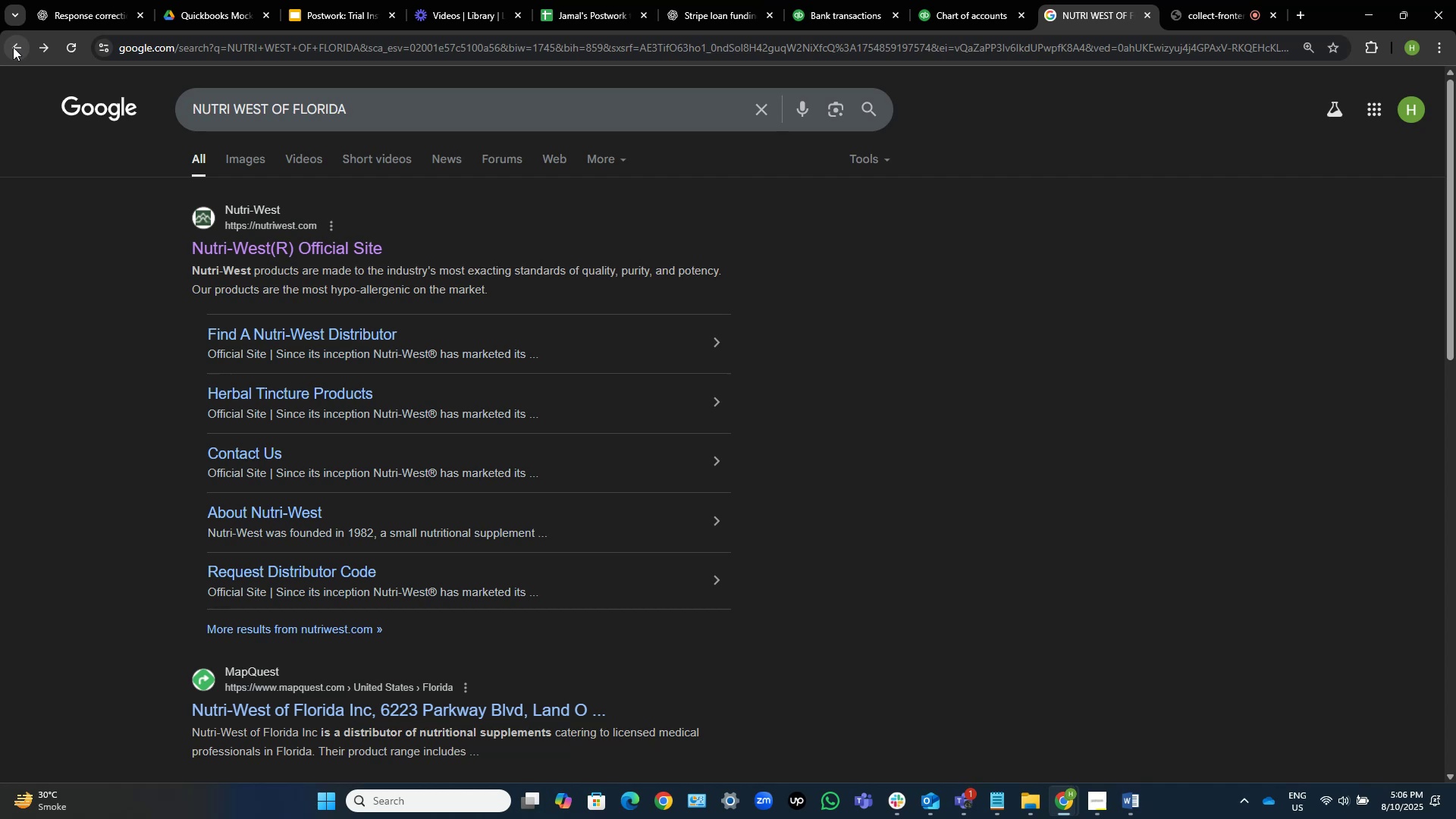 
wait(51.41)
 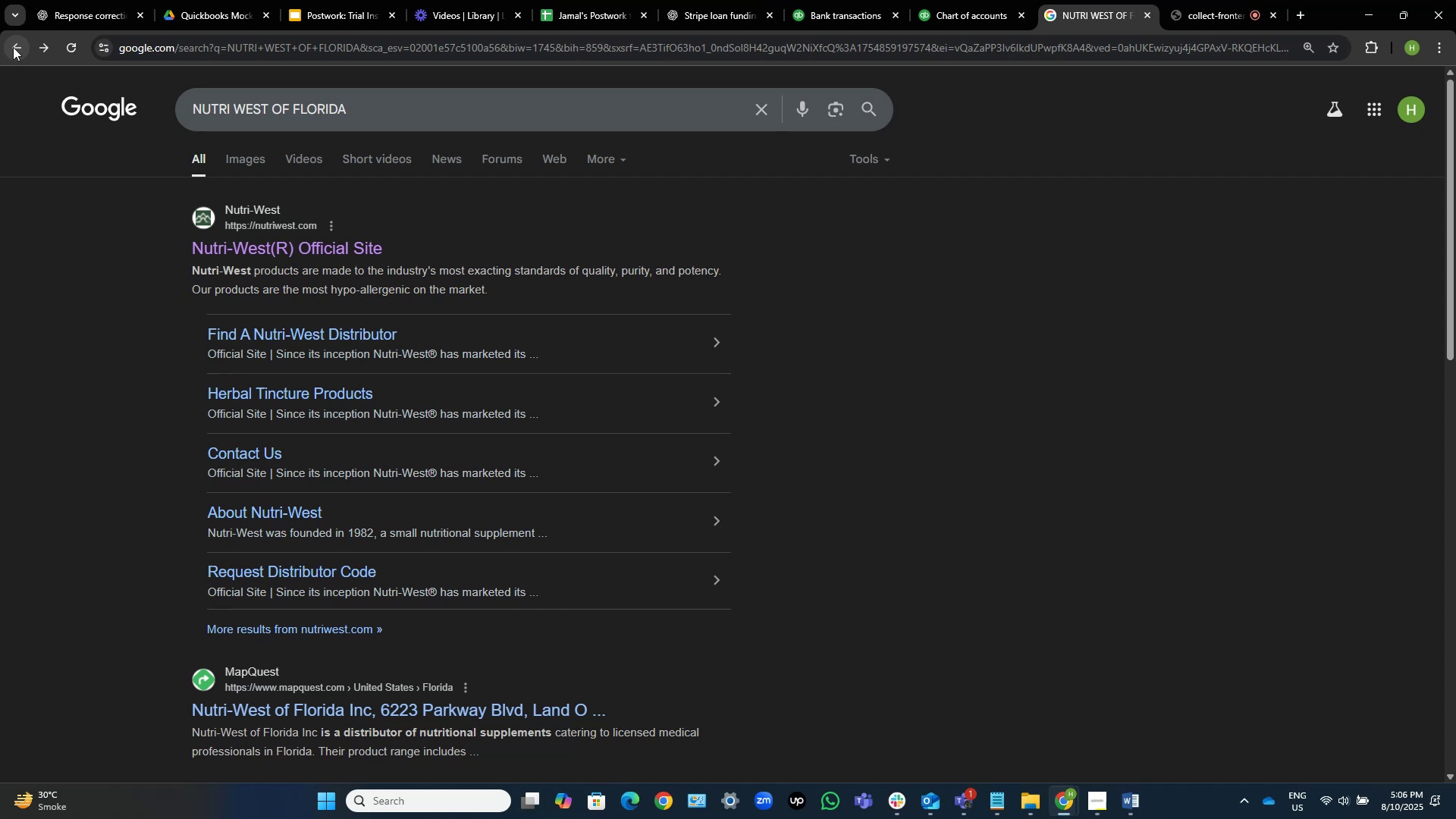 
left_click([762, 105])
 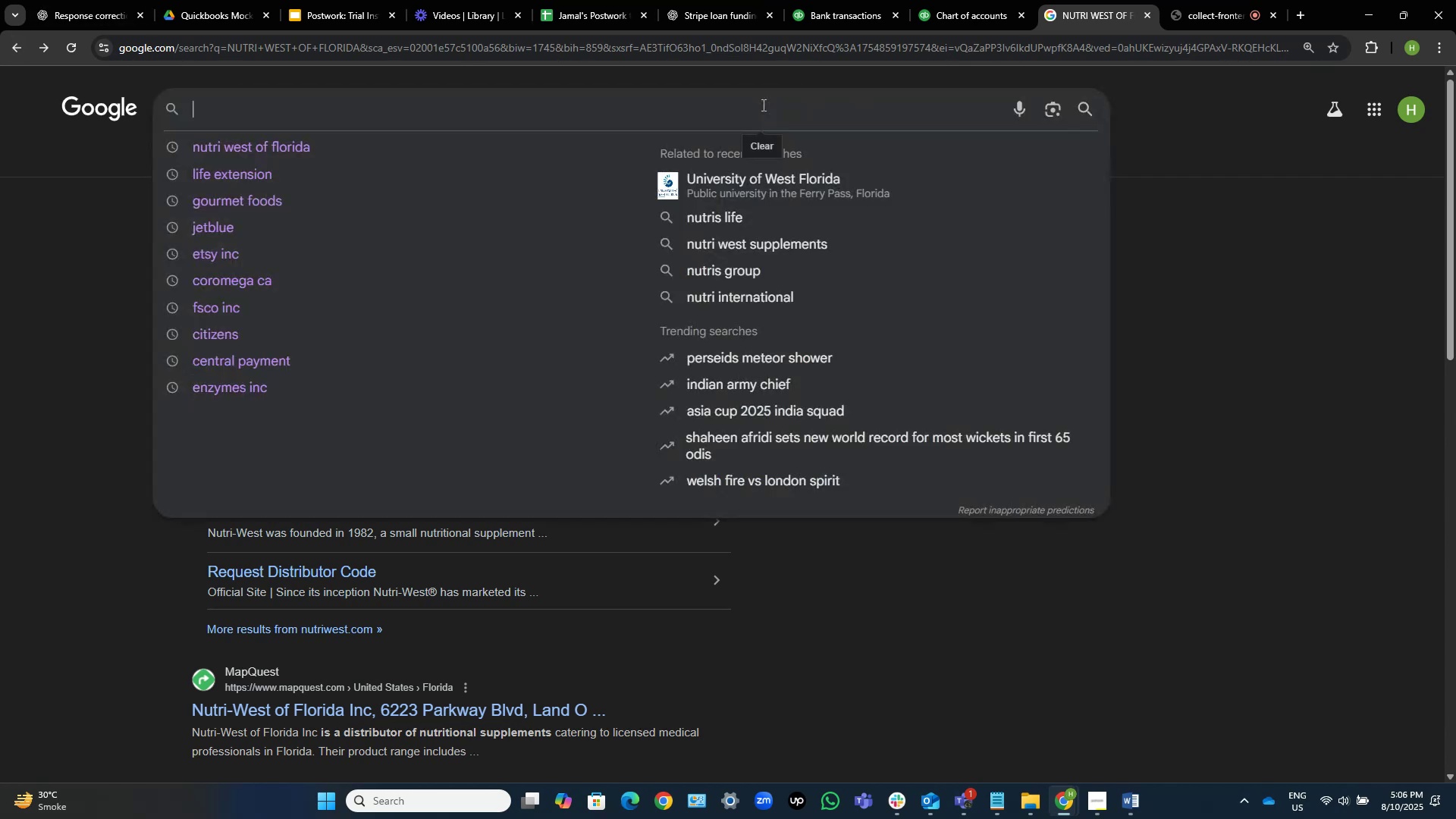 
key(Control+V)
 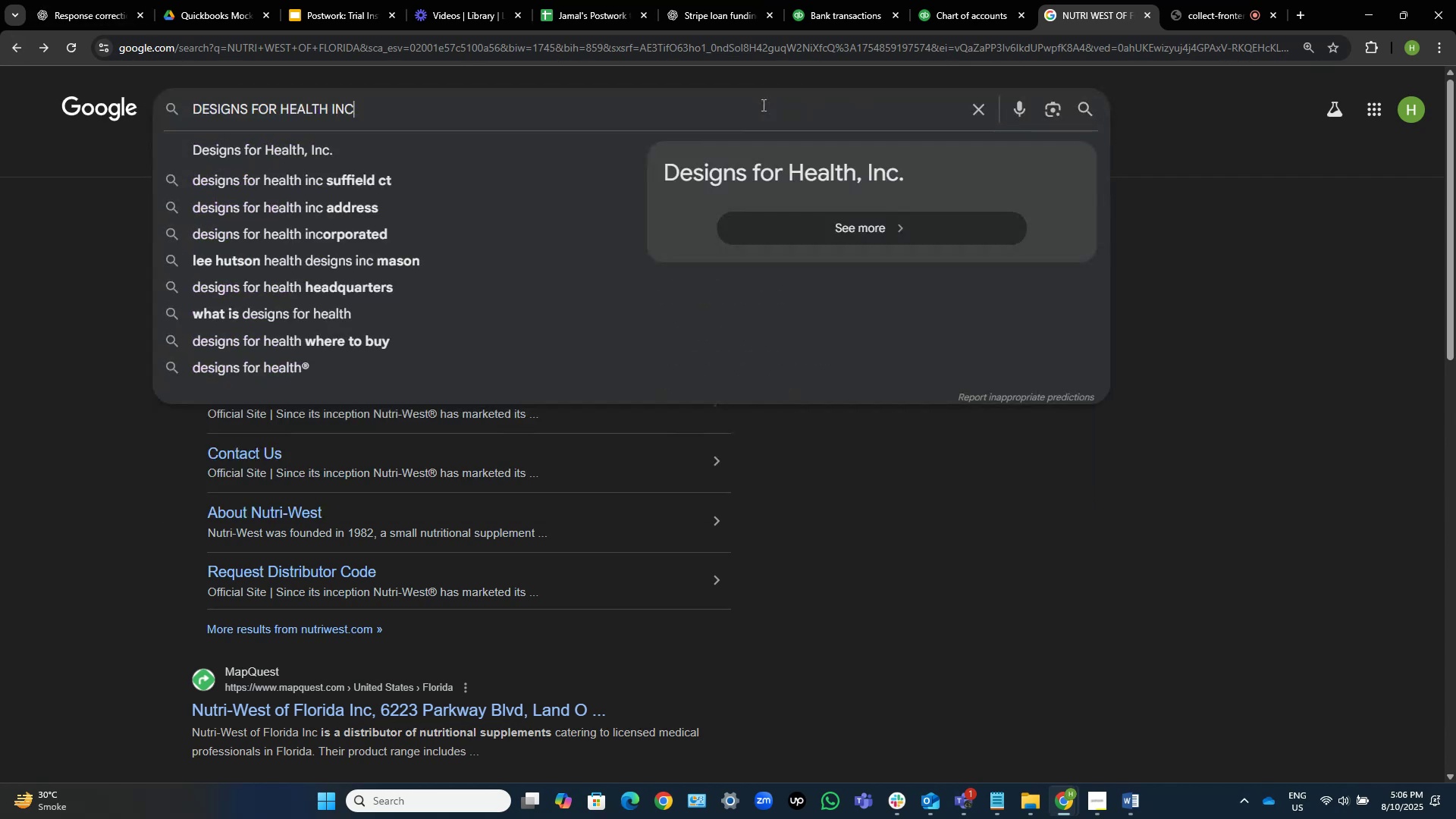 
key(NumpadEnter)
 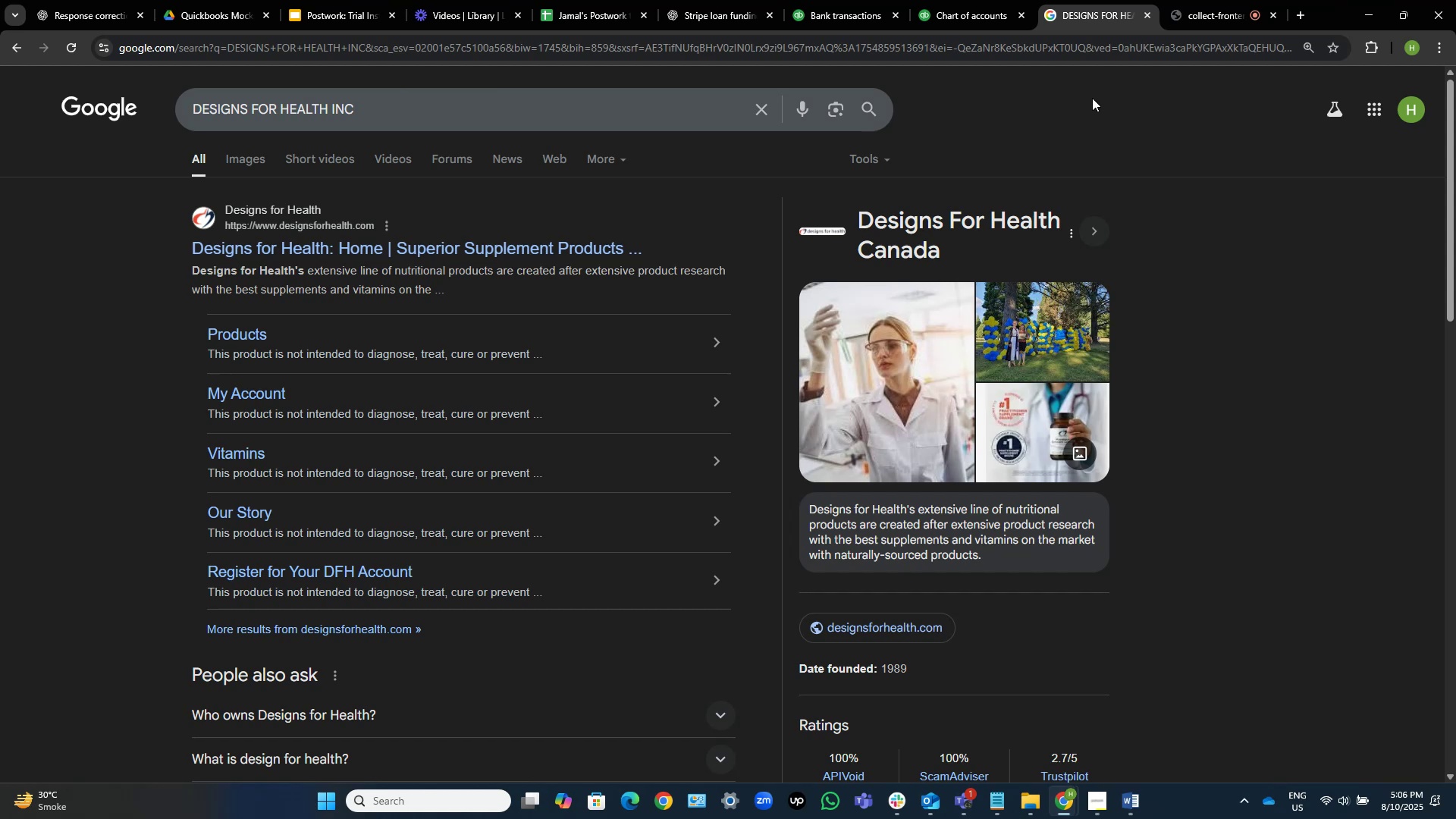 
wait(18.03)
 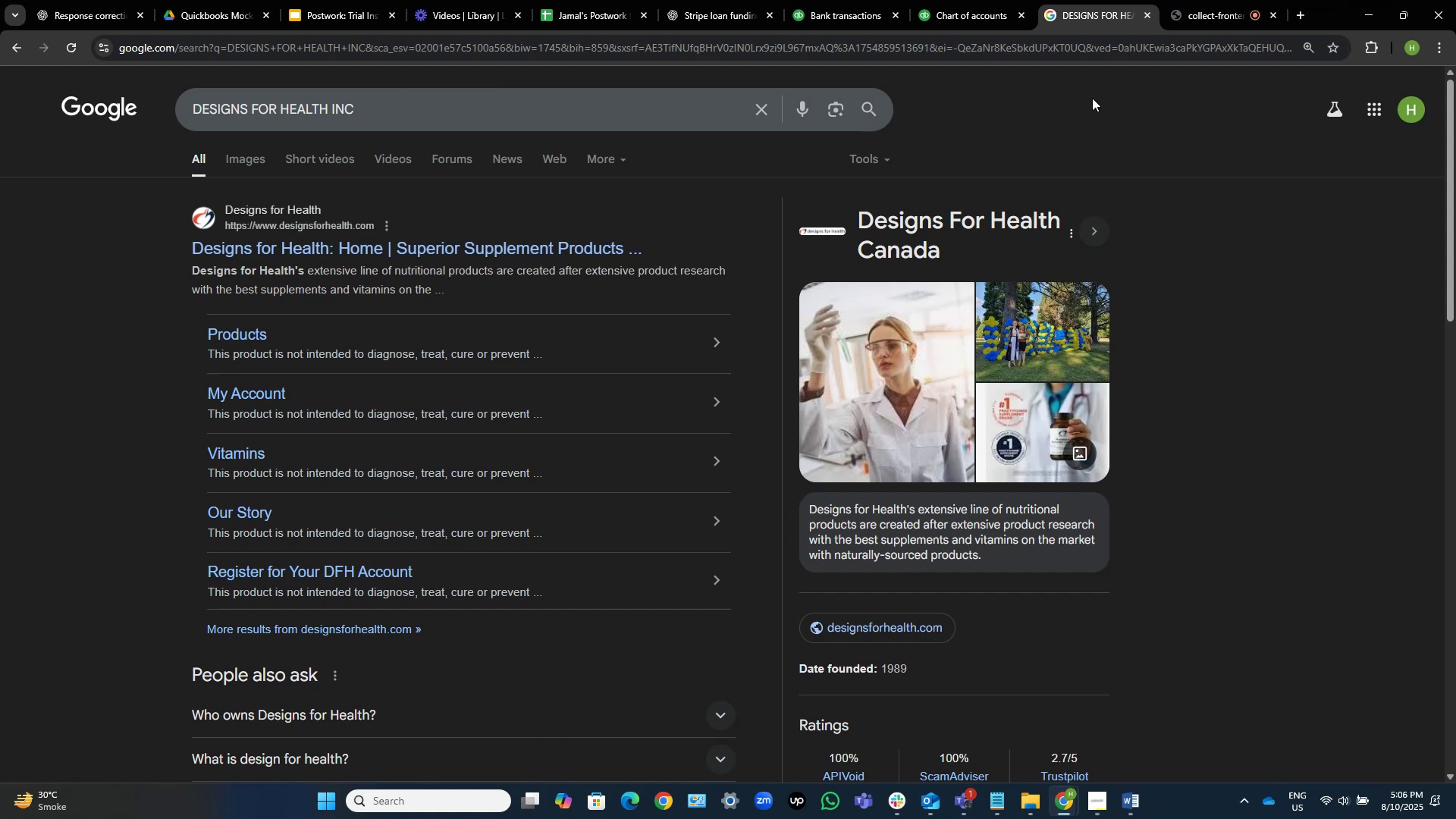 
left_click([996, 0])
 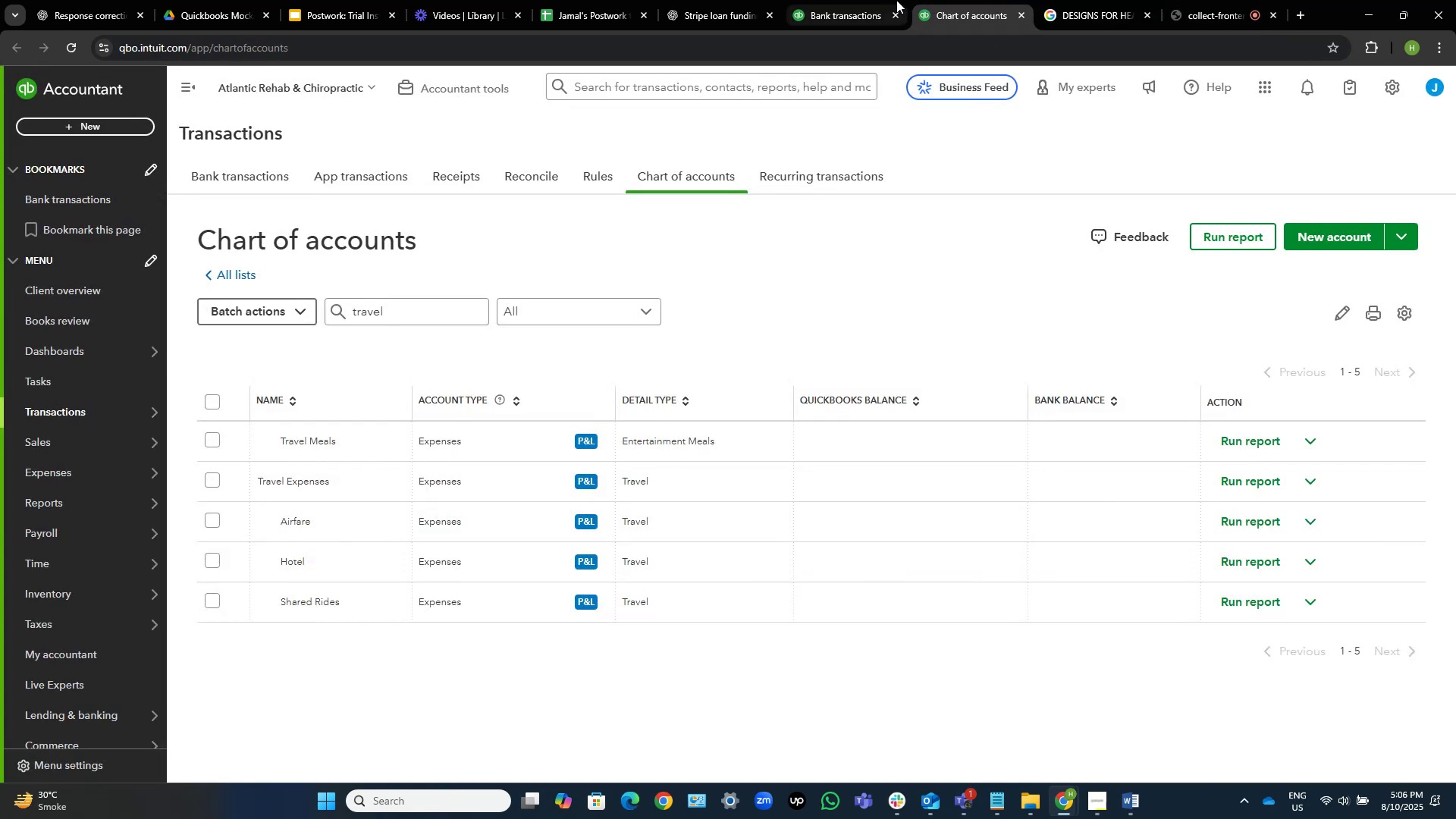 
left_click([859, 0])
 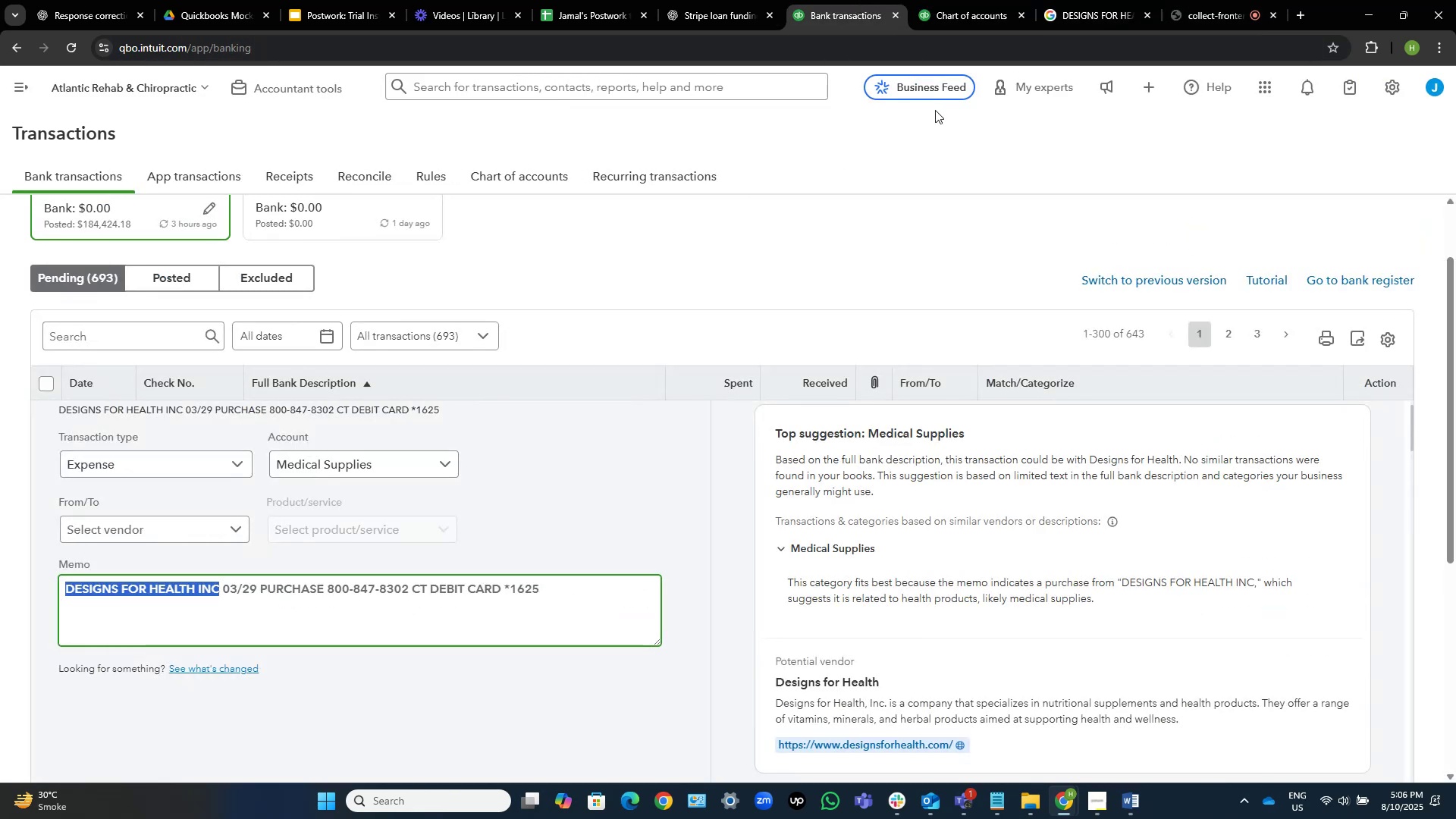 
scroll: coordinate [657, 540], scroll_direction: up, amount: 2.0
 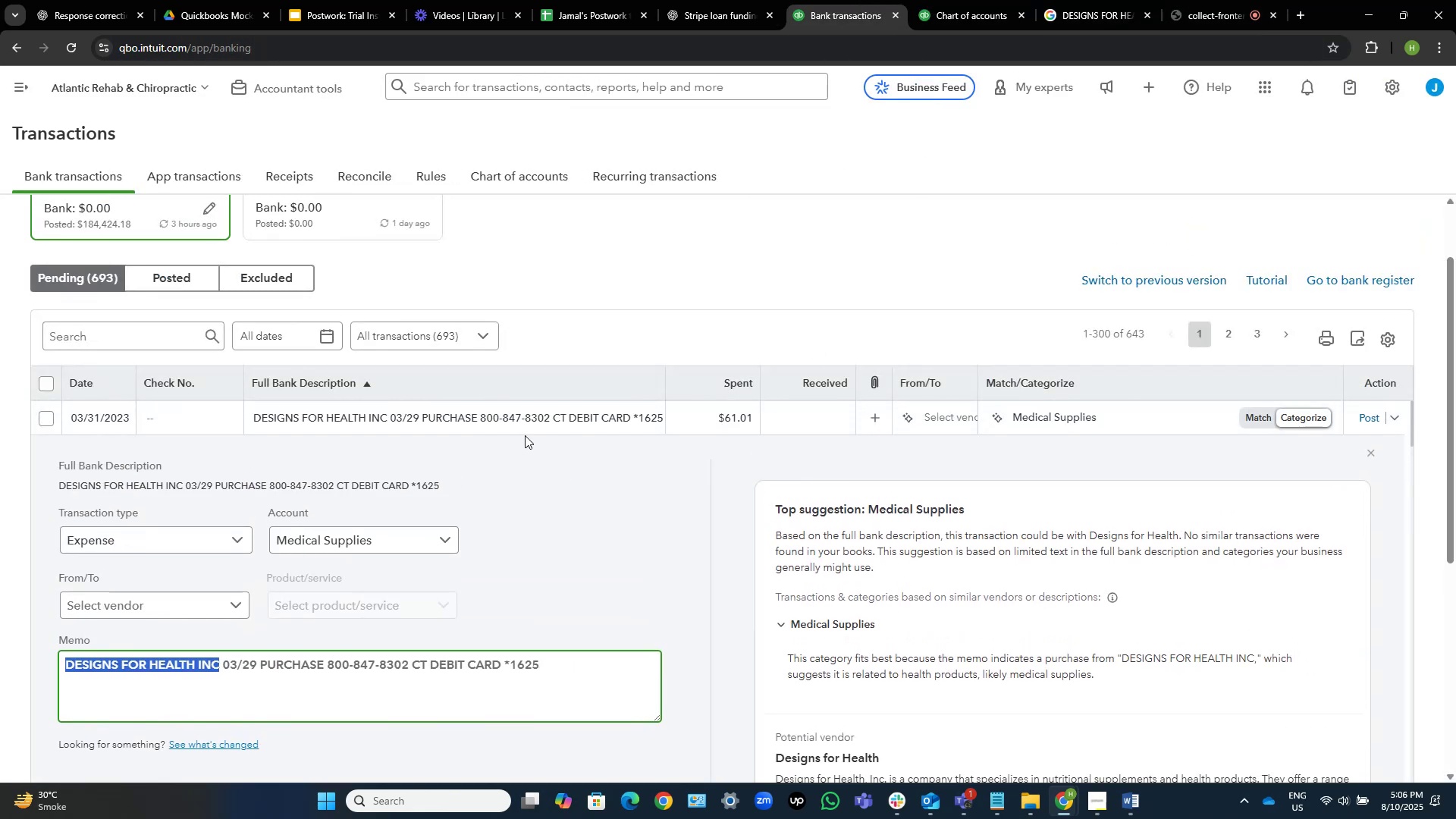 
left_click([573, 424])
 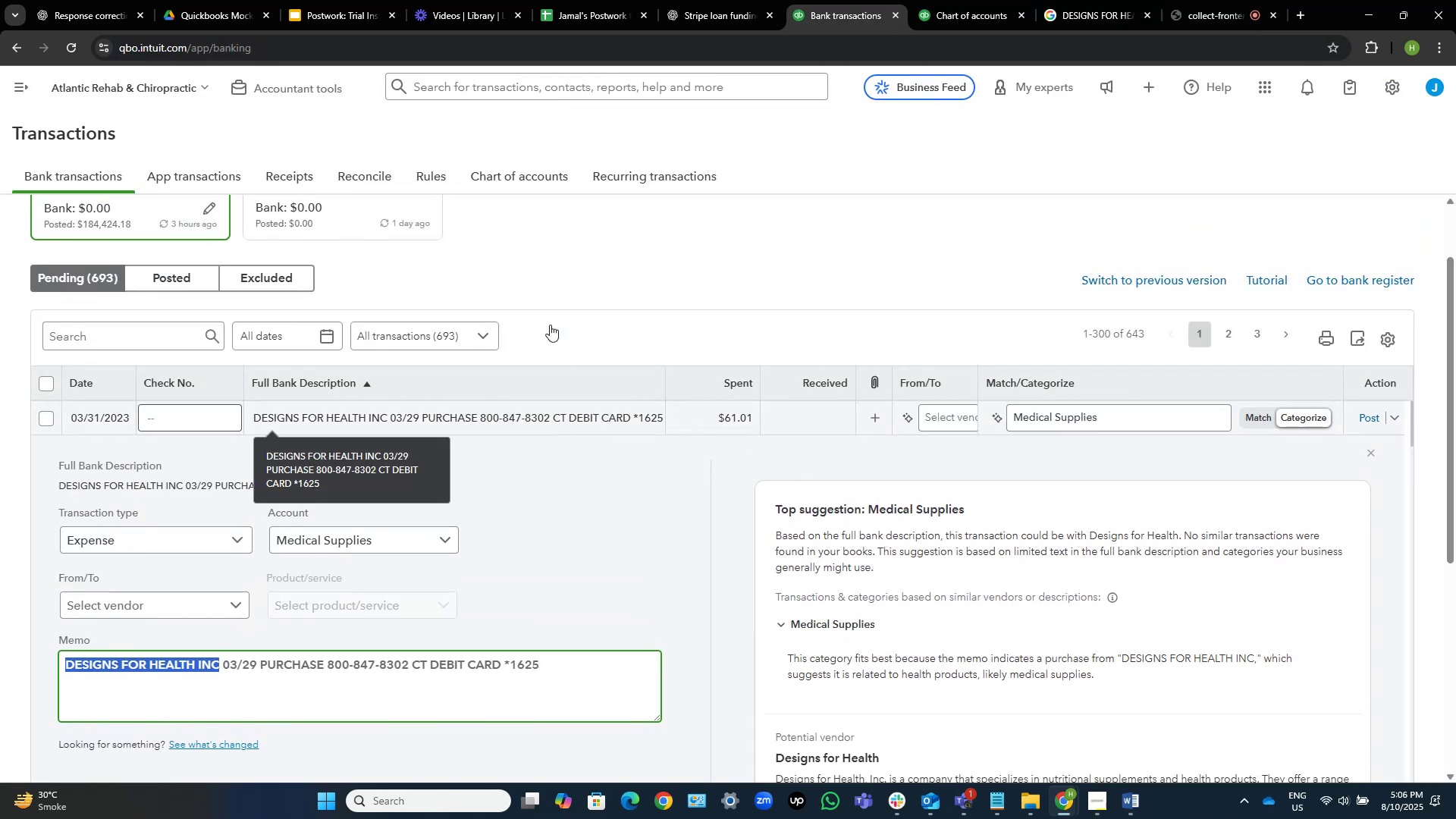 
left_click([632, 279])
 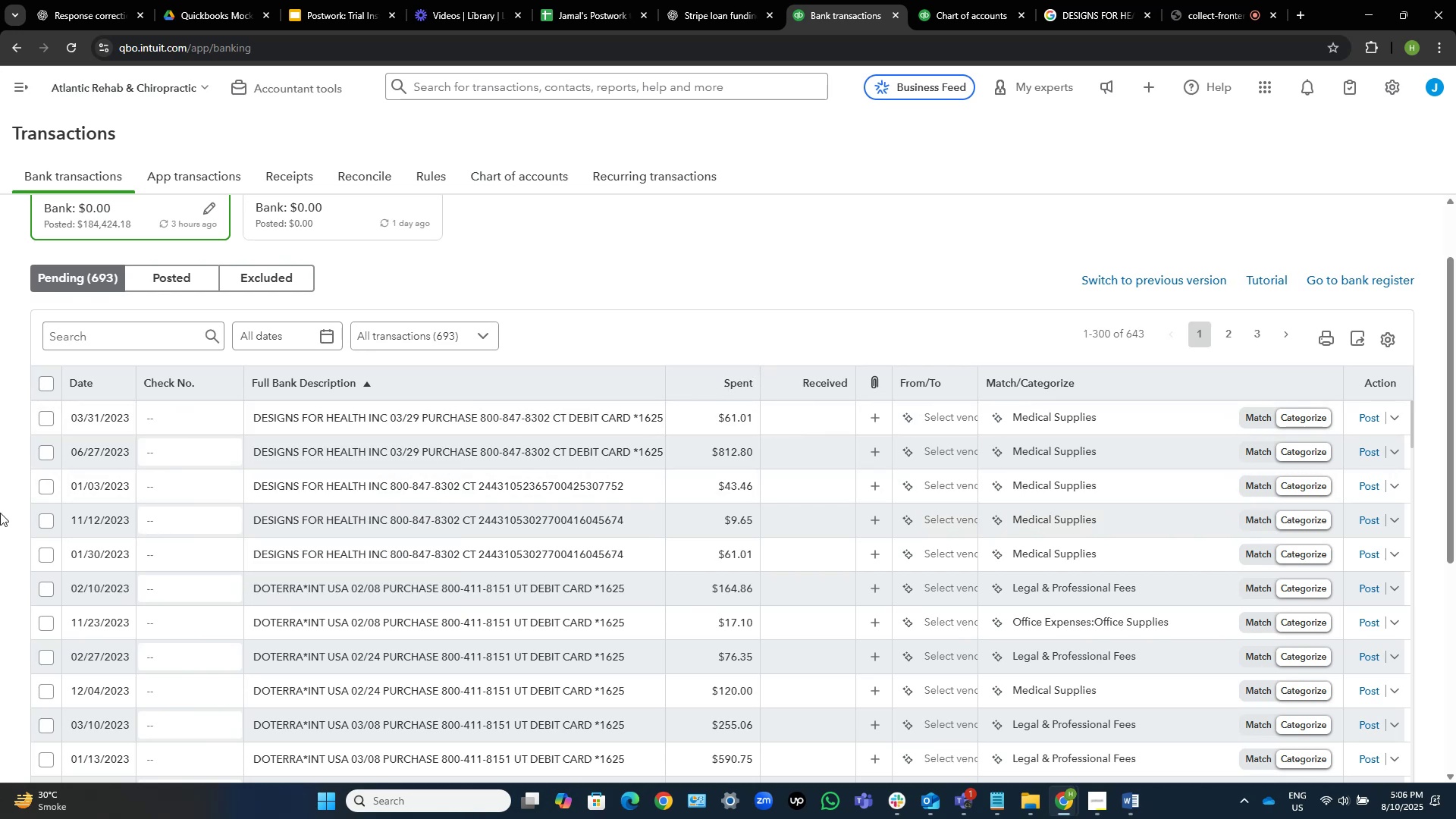 
wait(7.2)
 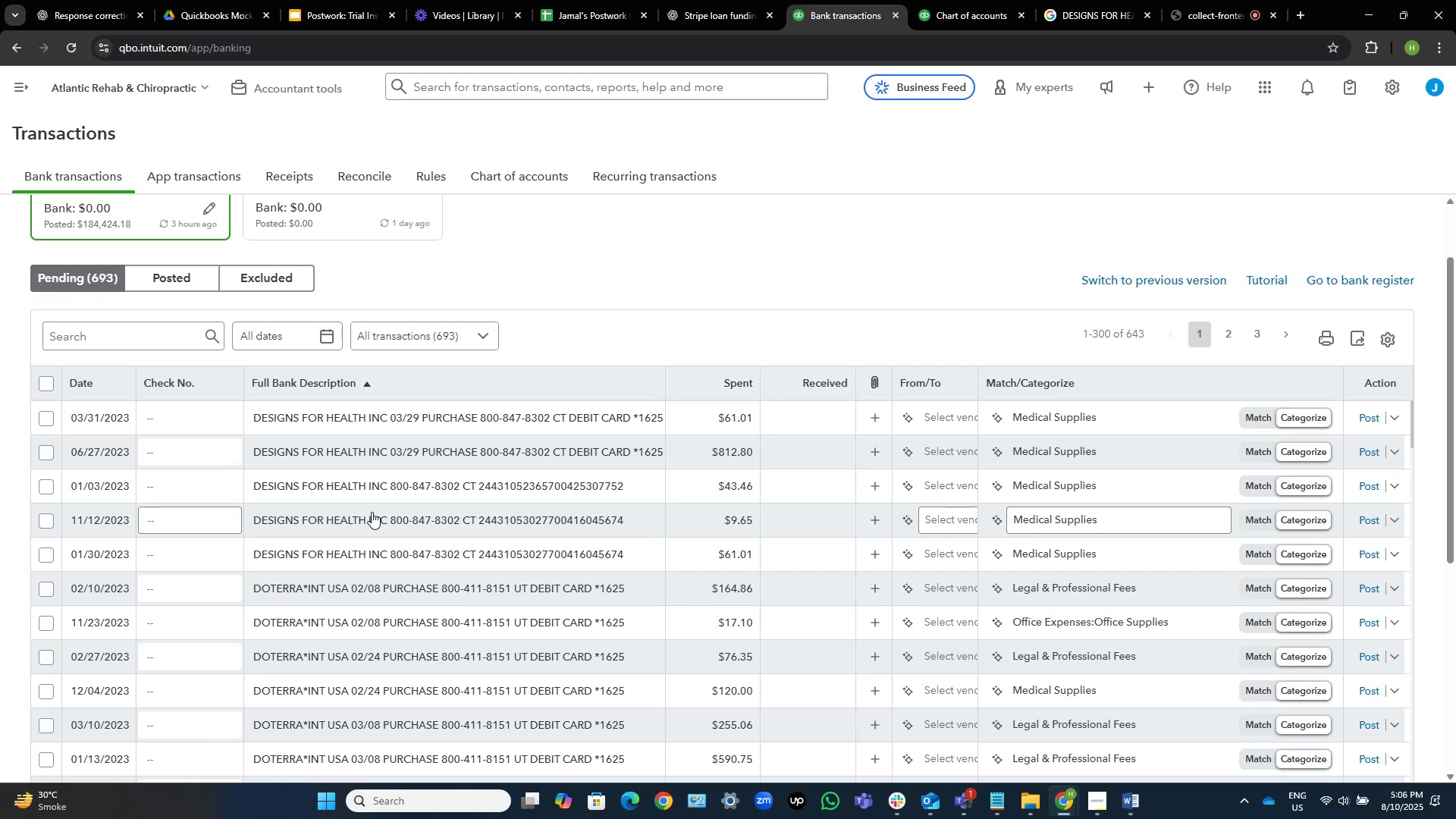 
left_click([51, 554])
 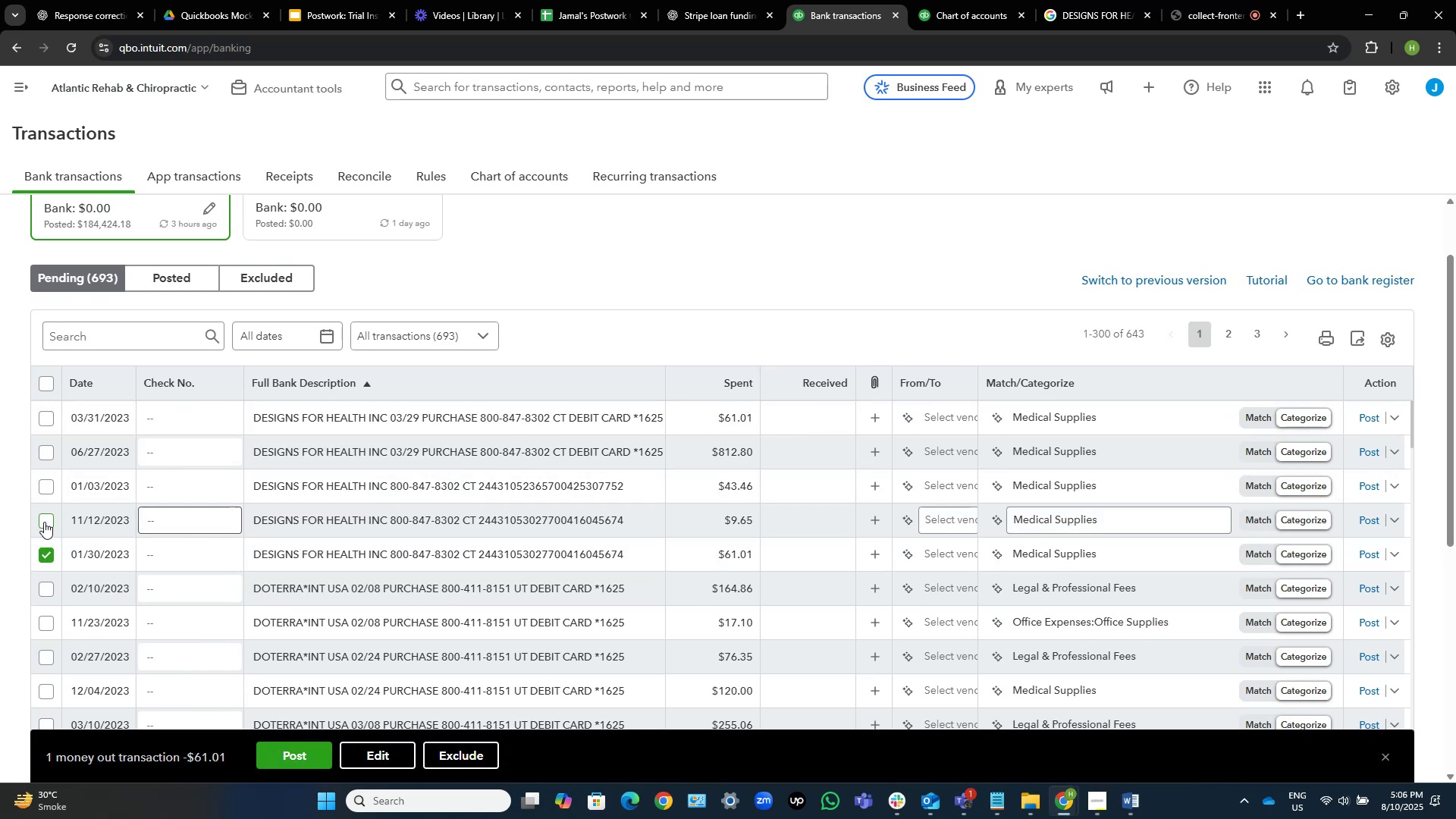 
left_click([44, 522])
 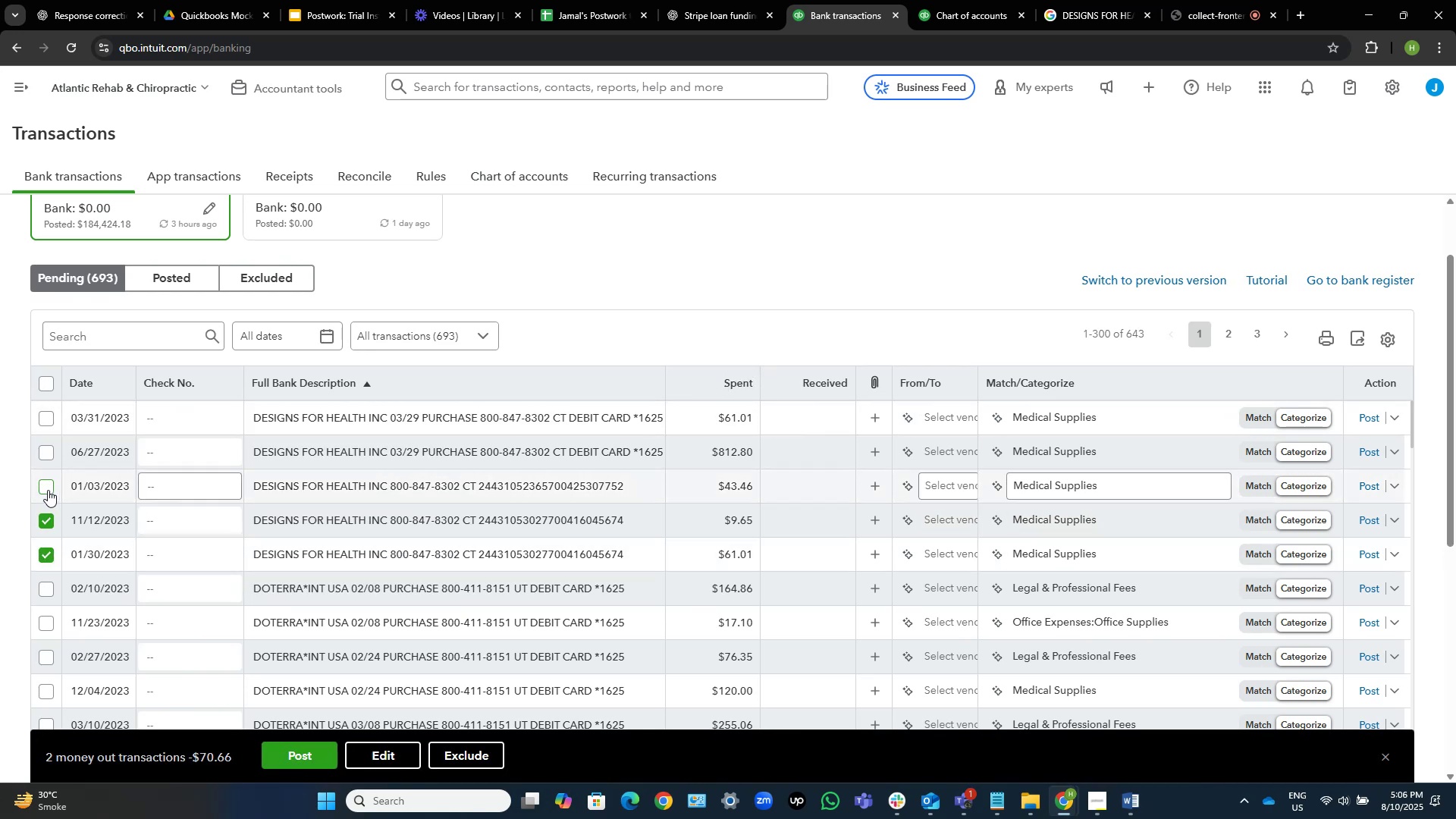 
left_click([47, 490])
 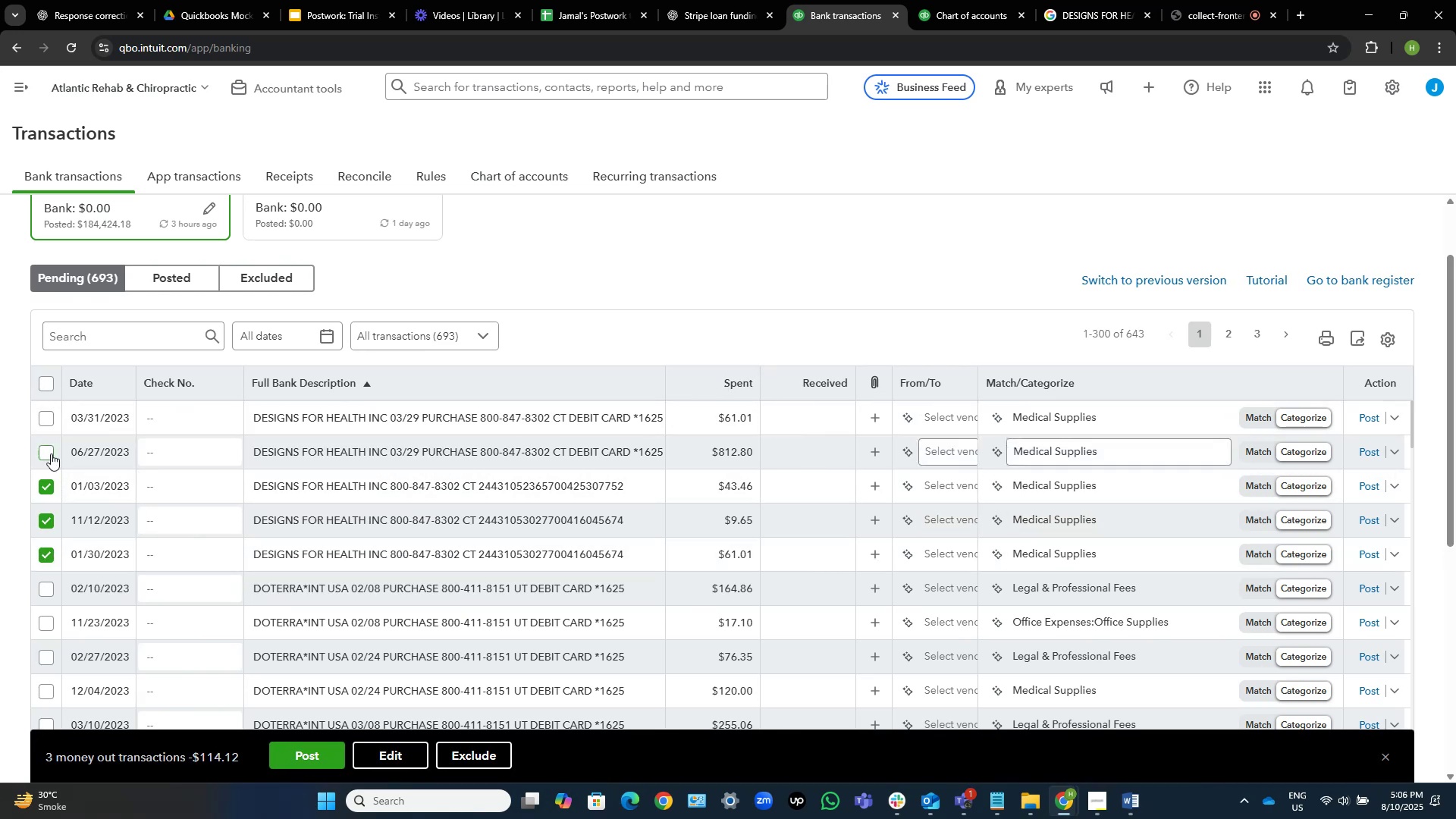 
left_click([47, 451])
 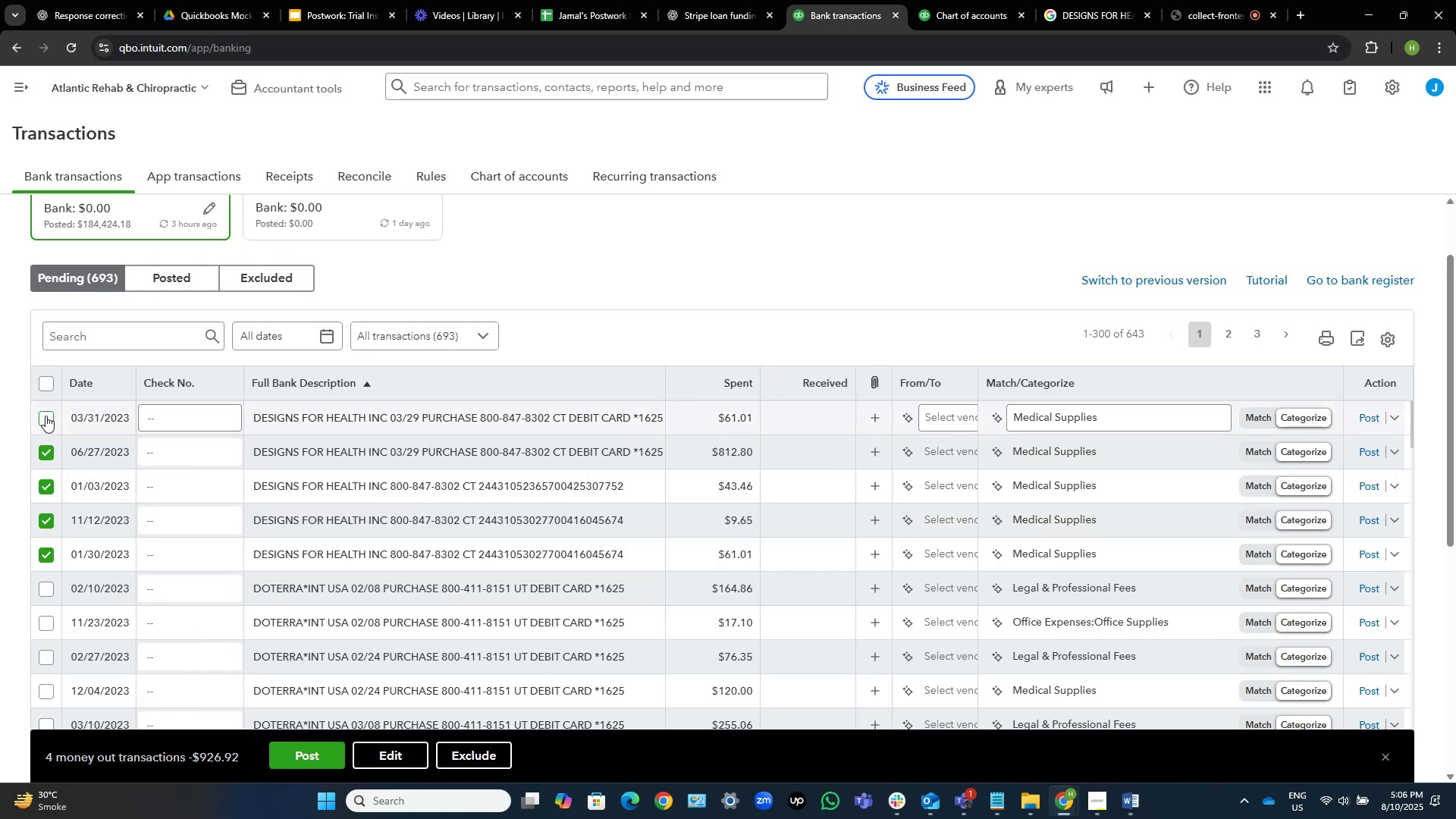 
left_click([46, 416])
 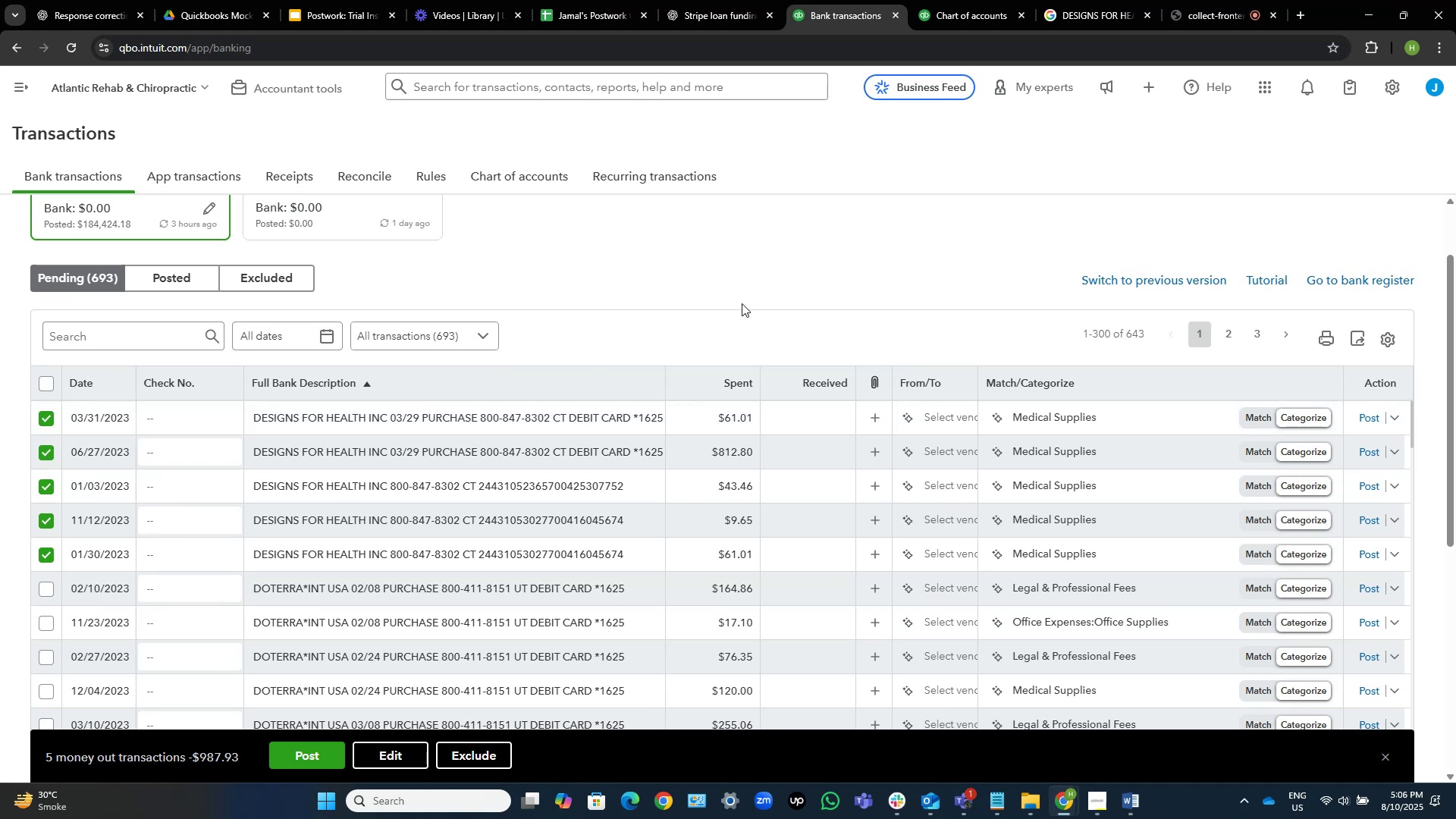 
scroll: coordinate [781, 256], scroll_direction: down, amount: 2.0
 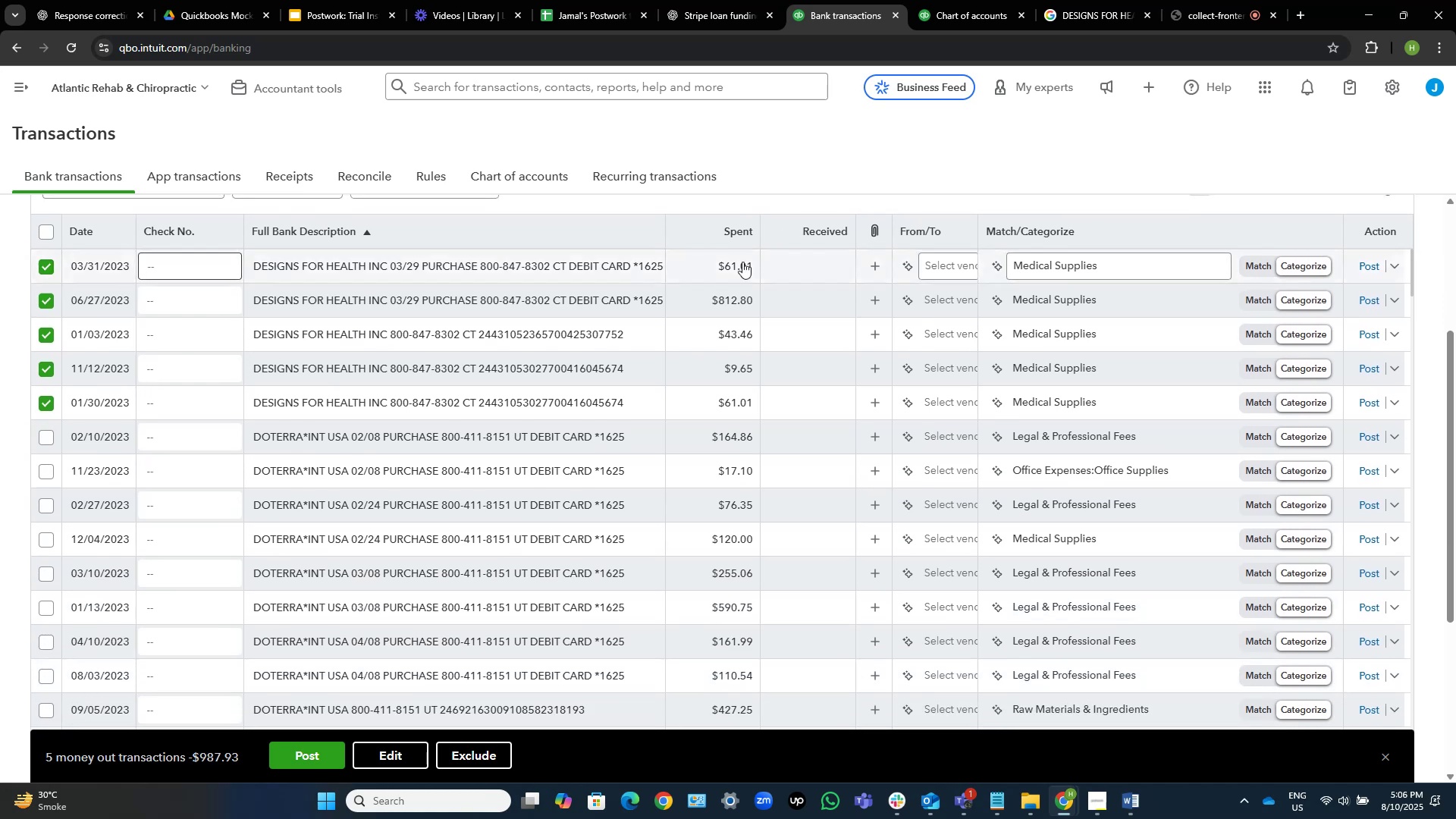 
scroll: coordinate [628, 343], scroll_direction: up, amount: 6.0
 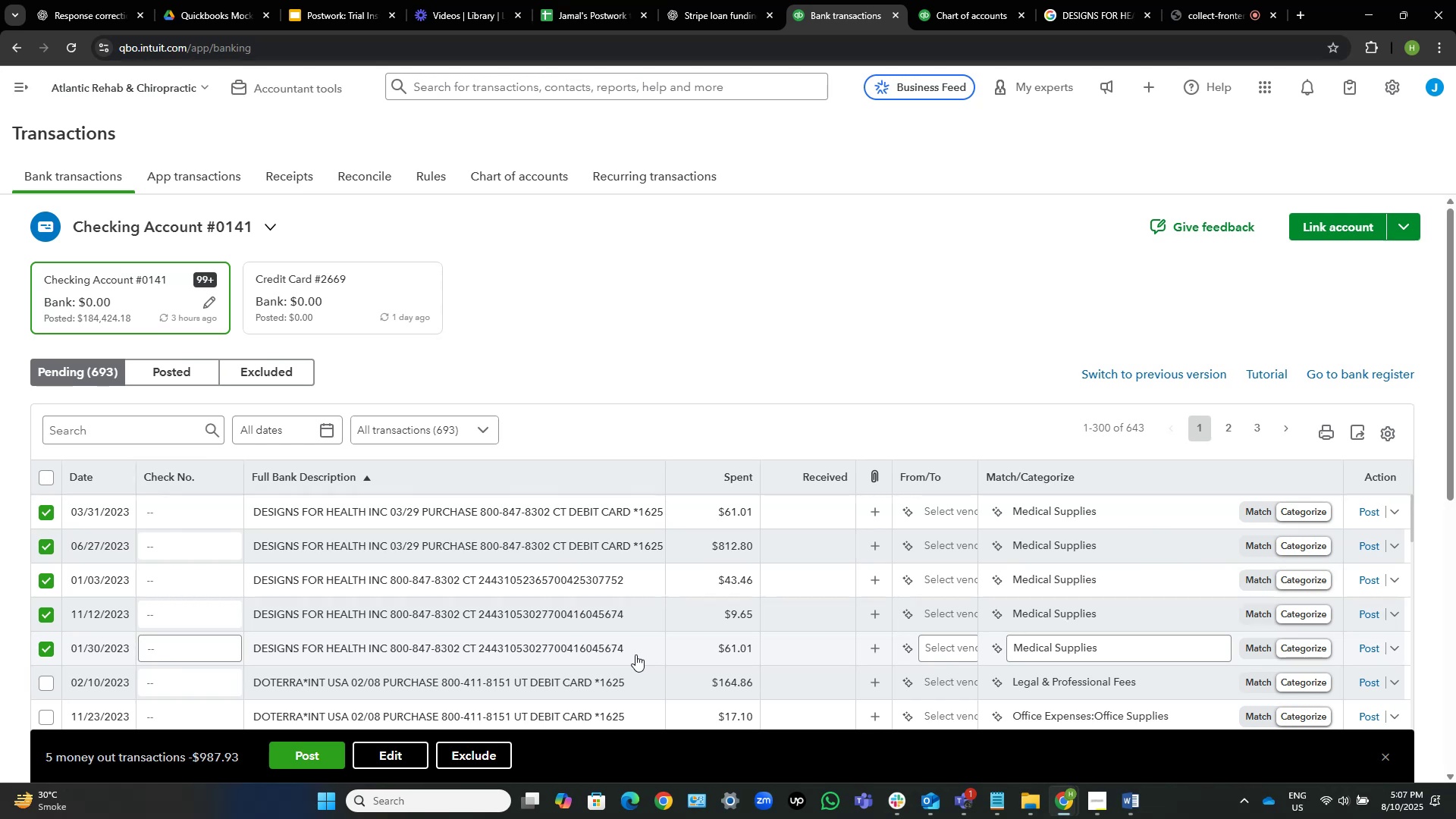 
wait(14.29)
 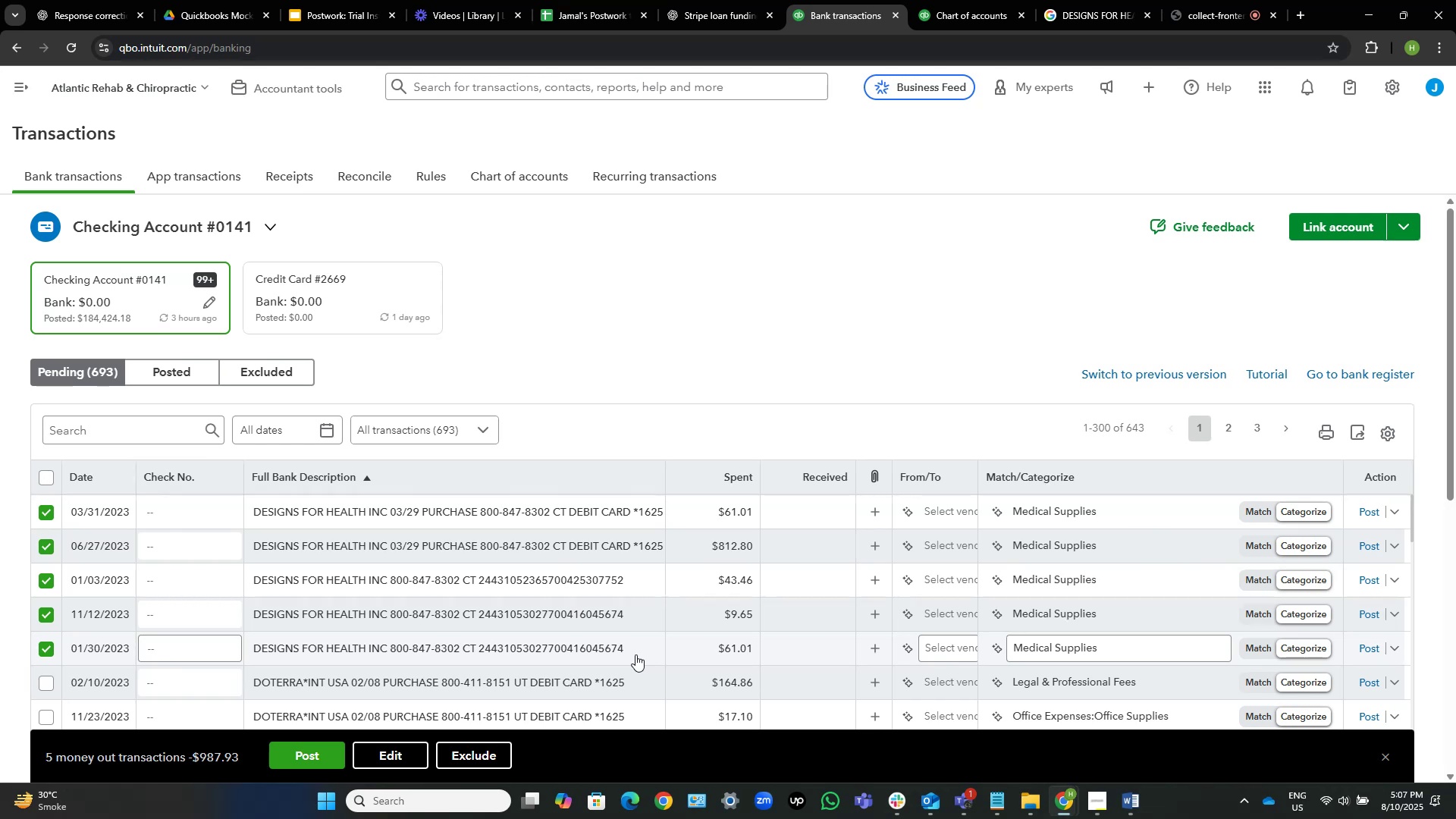 
mouse_move([573, 521])
 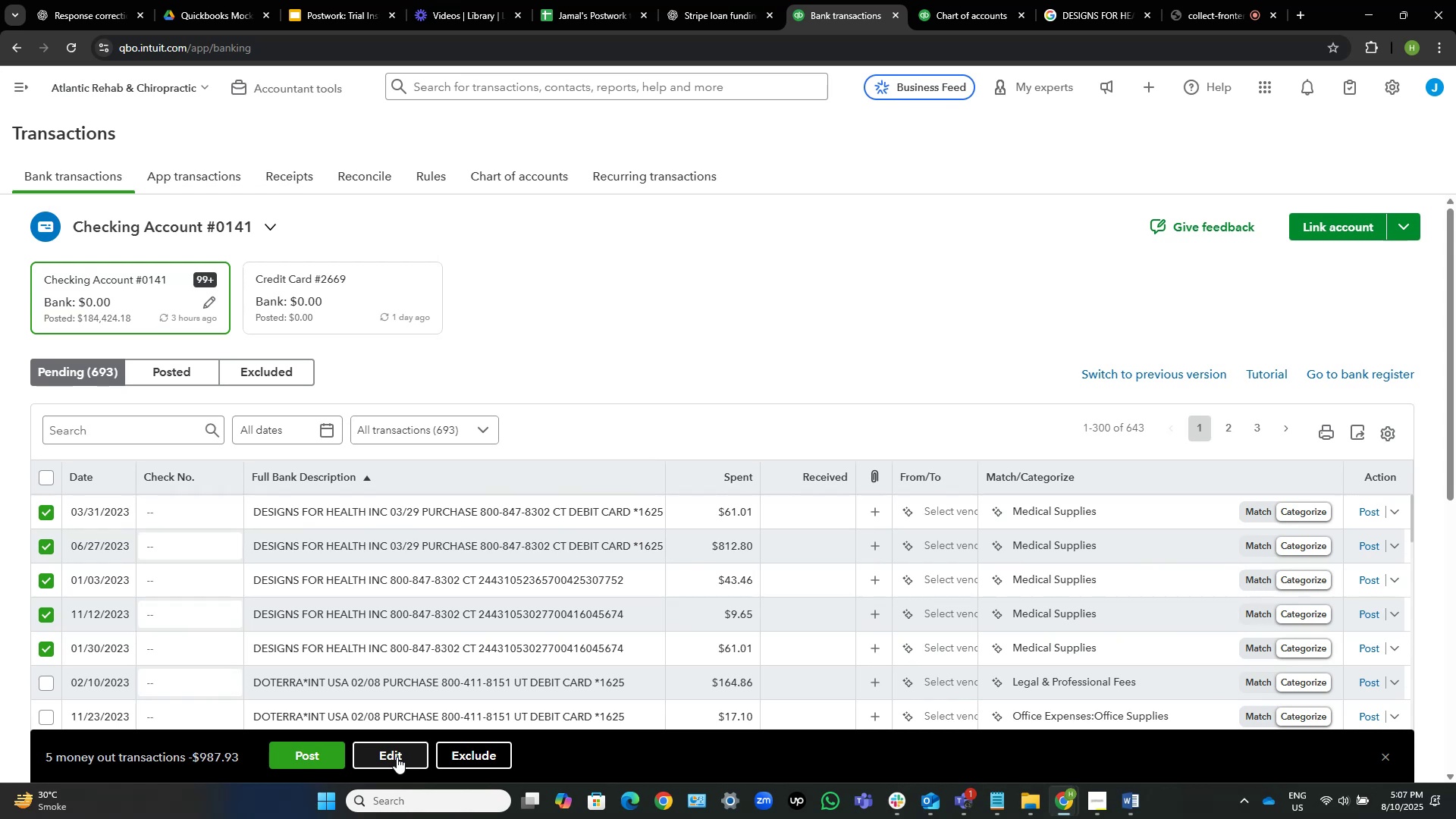 
wait(21.05)
 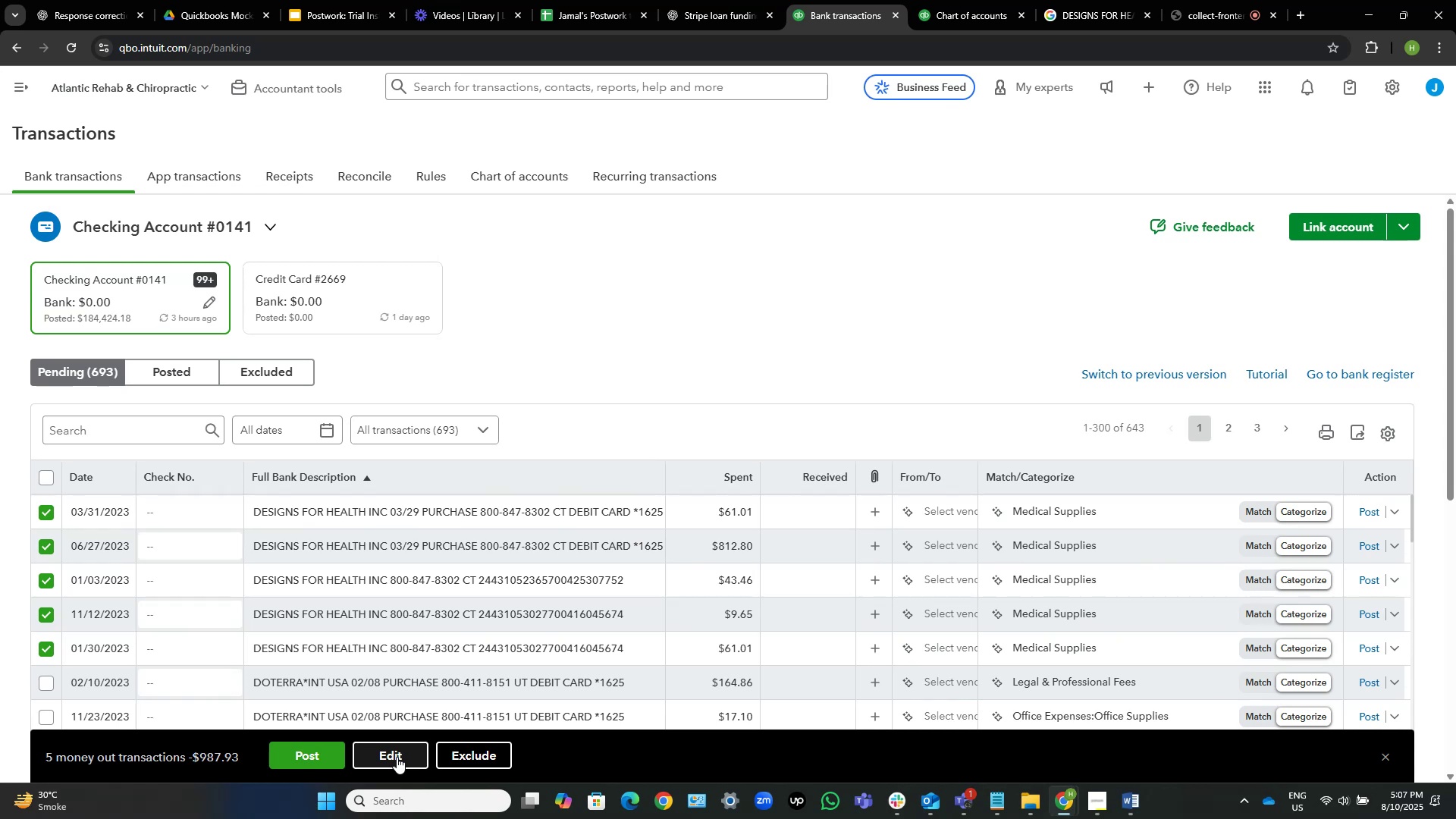 
left_click([414, 758])
 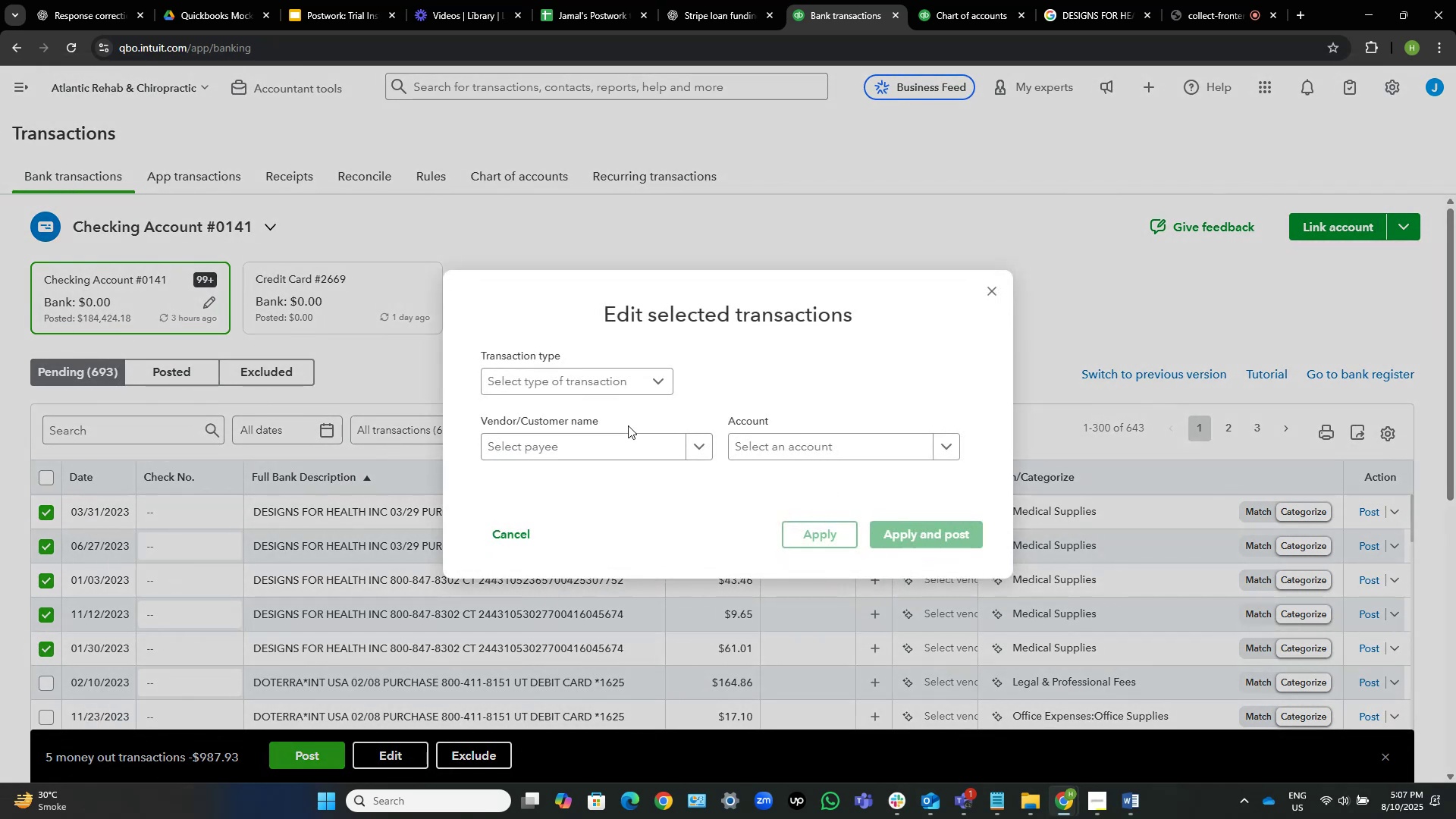 
left_click([633, 450])
 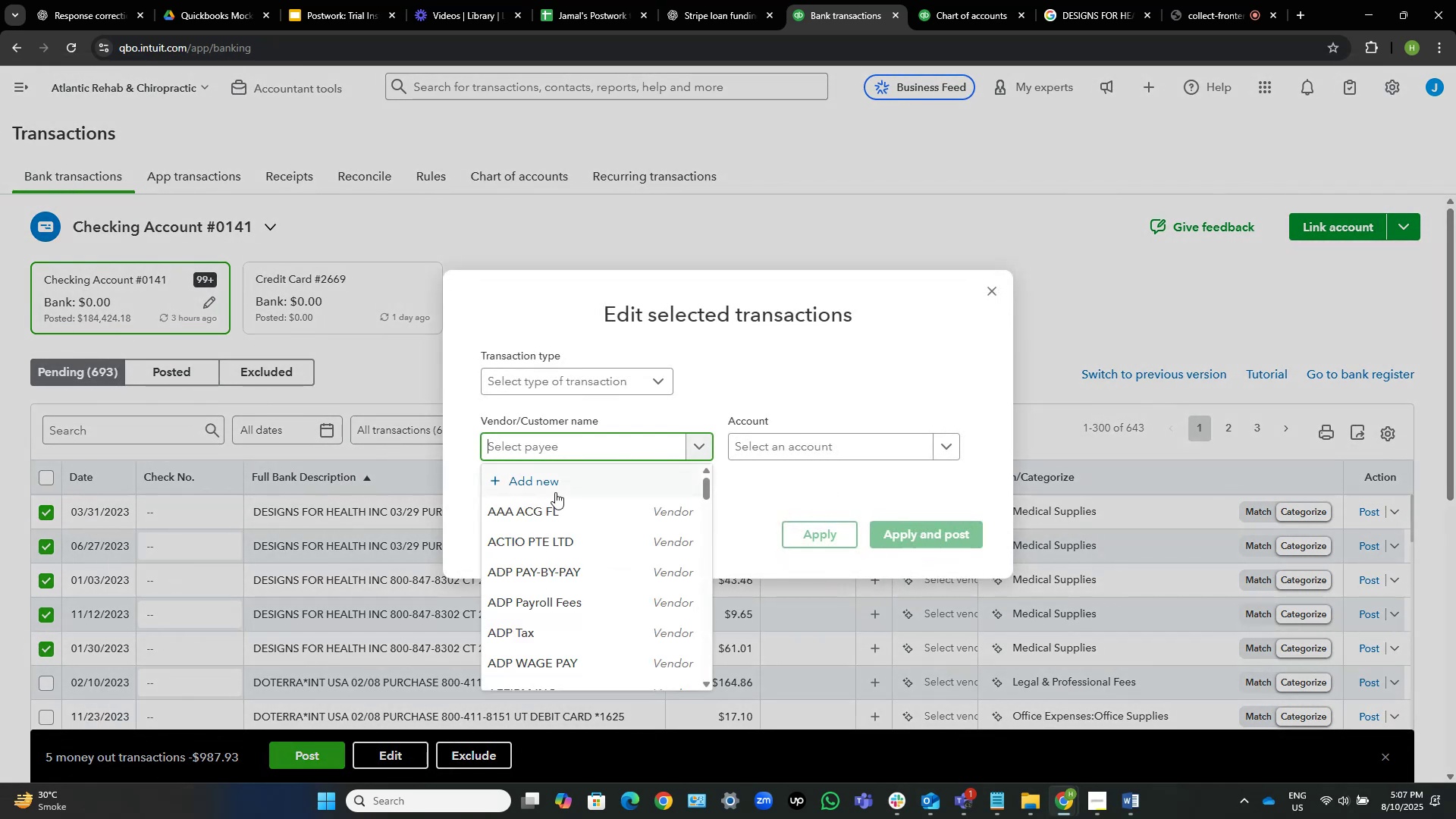 
left_click([563, 483])
 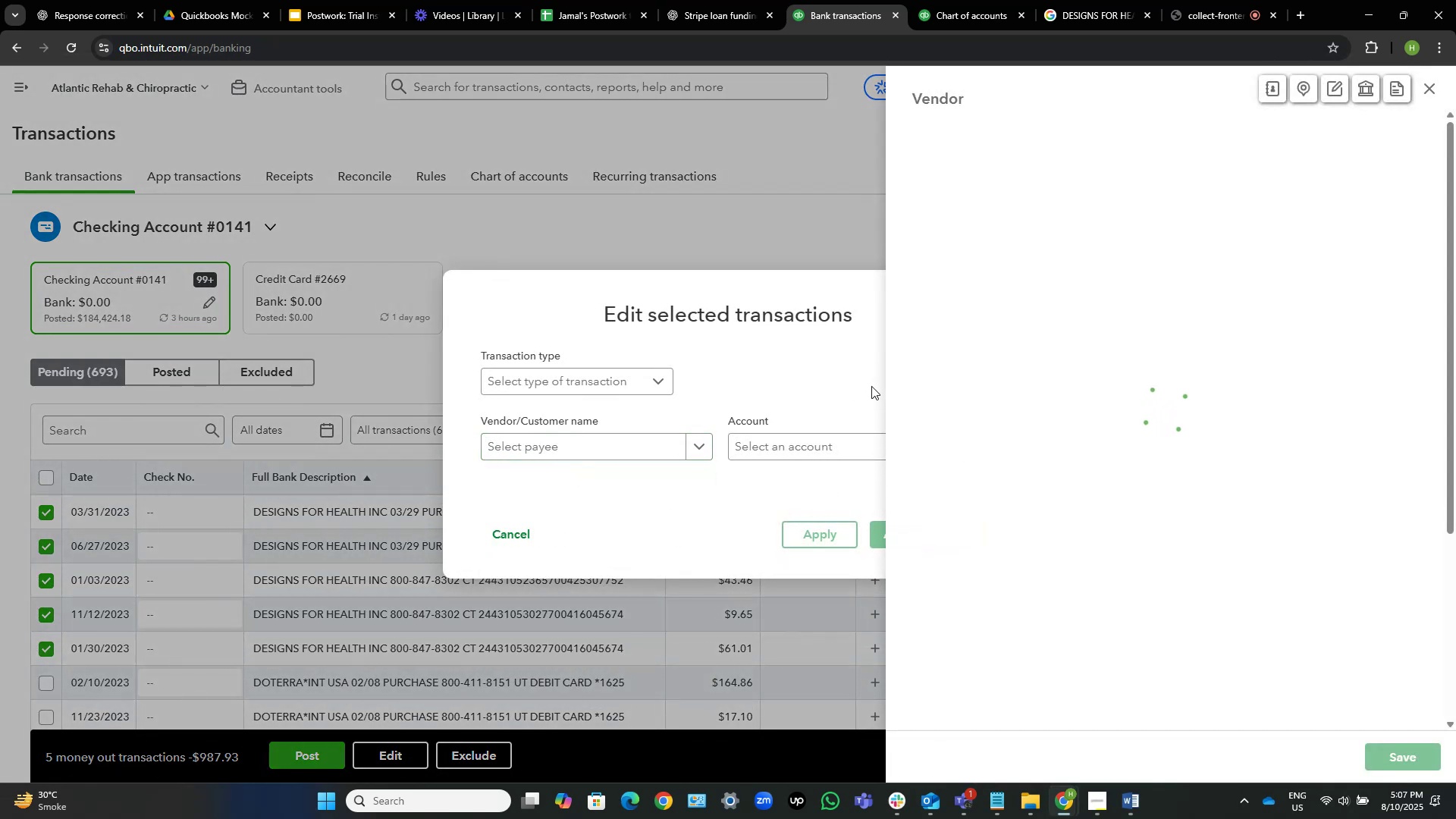 
key(Control+V)
 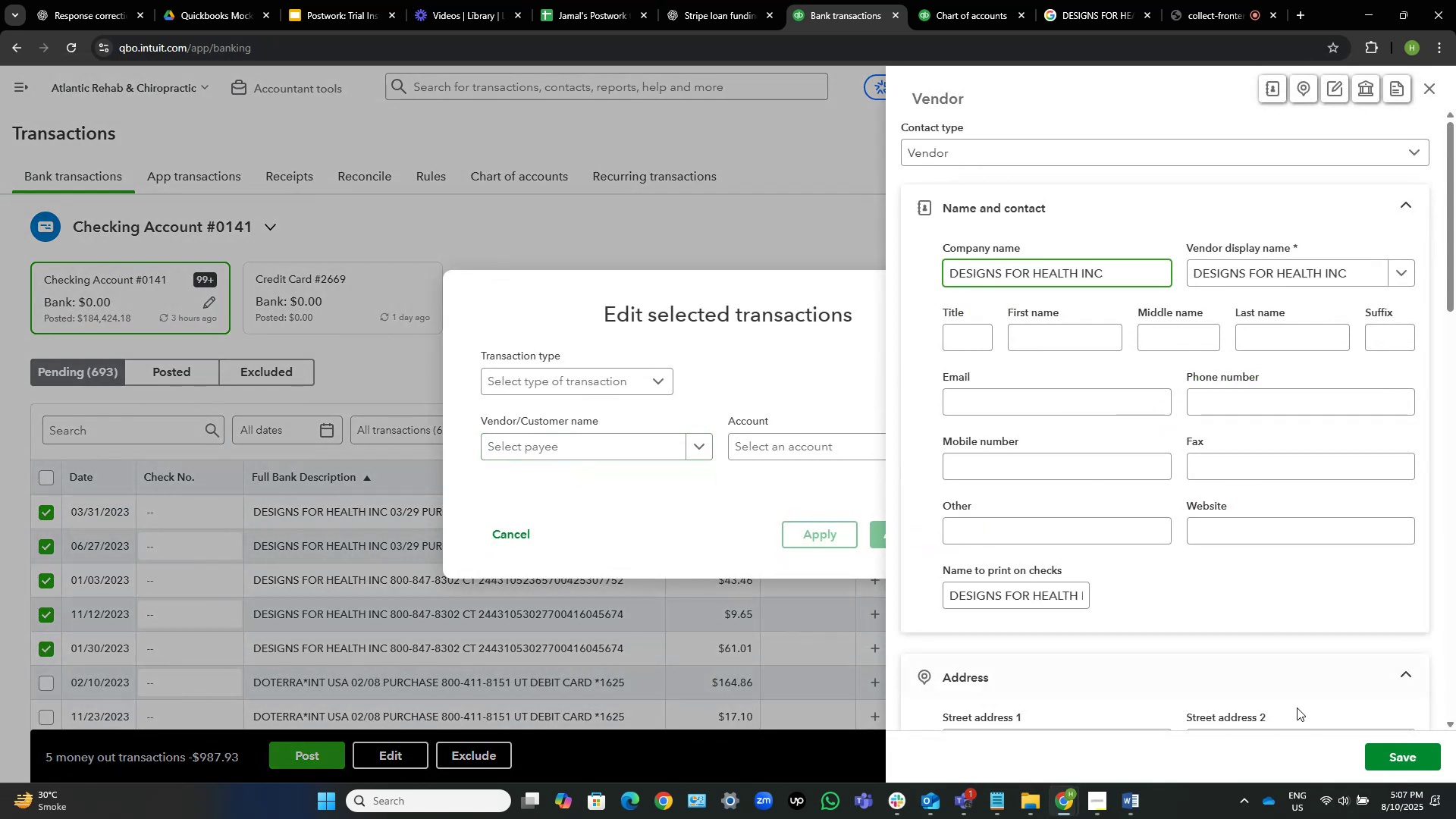 
left_click([1411, 755])
 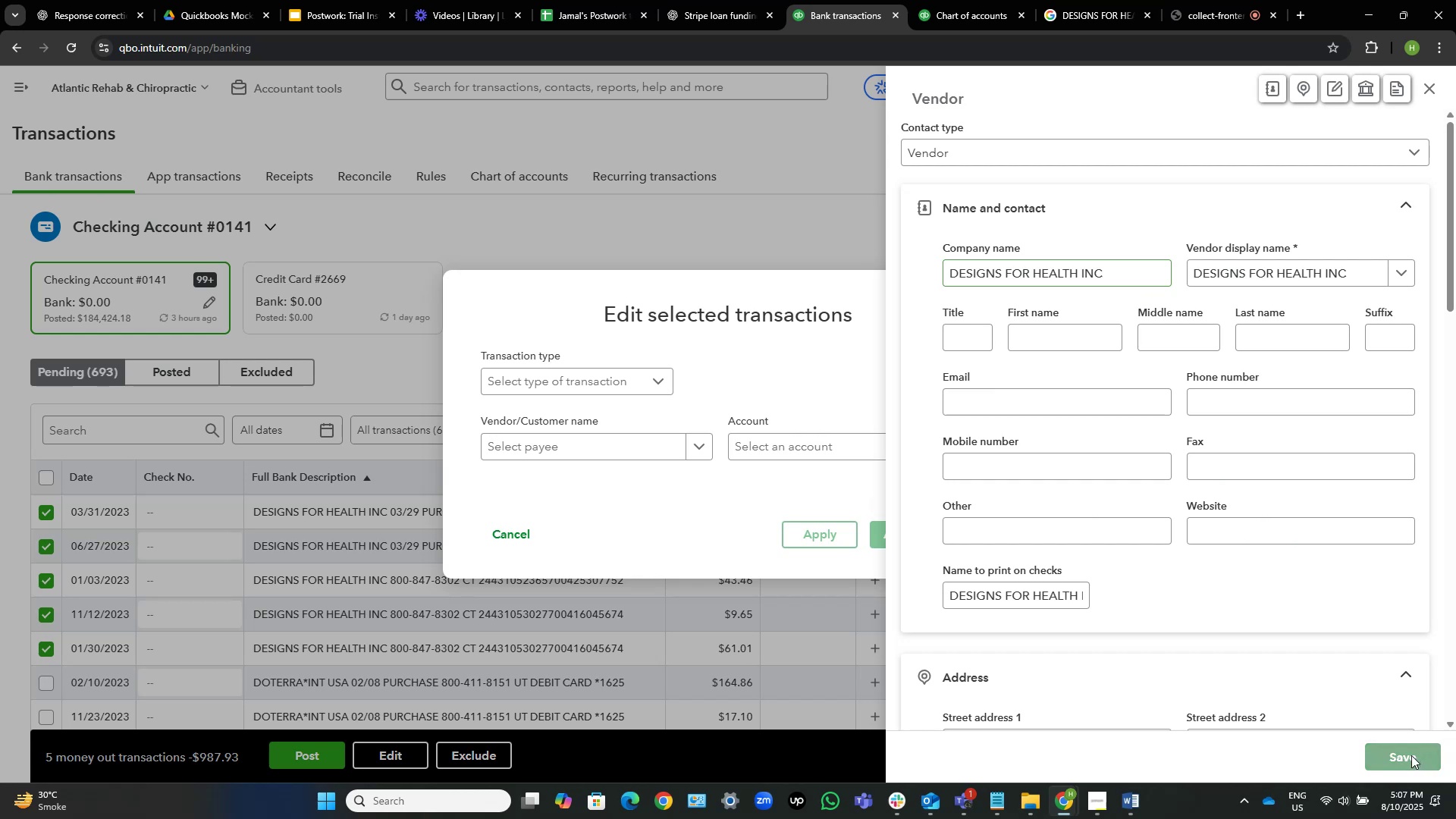 
mouse_move([1379, 720])
 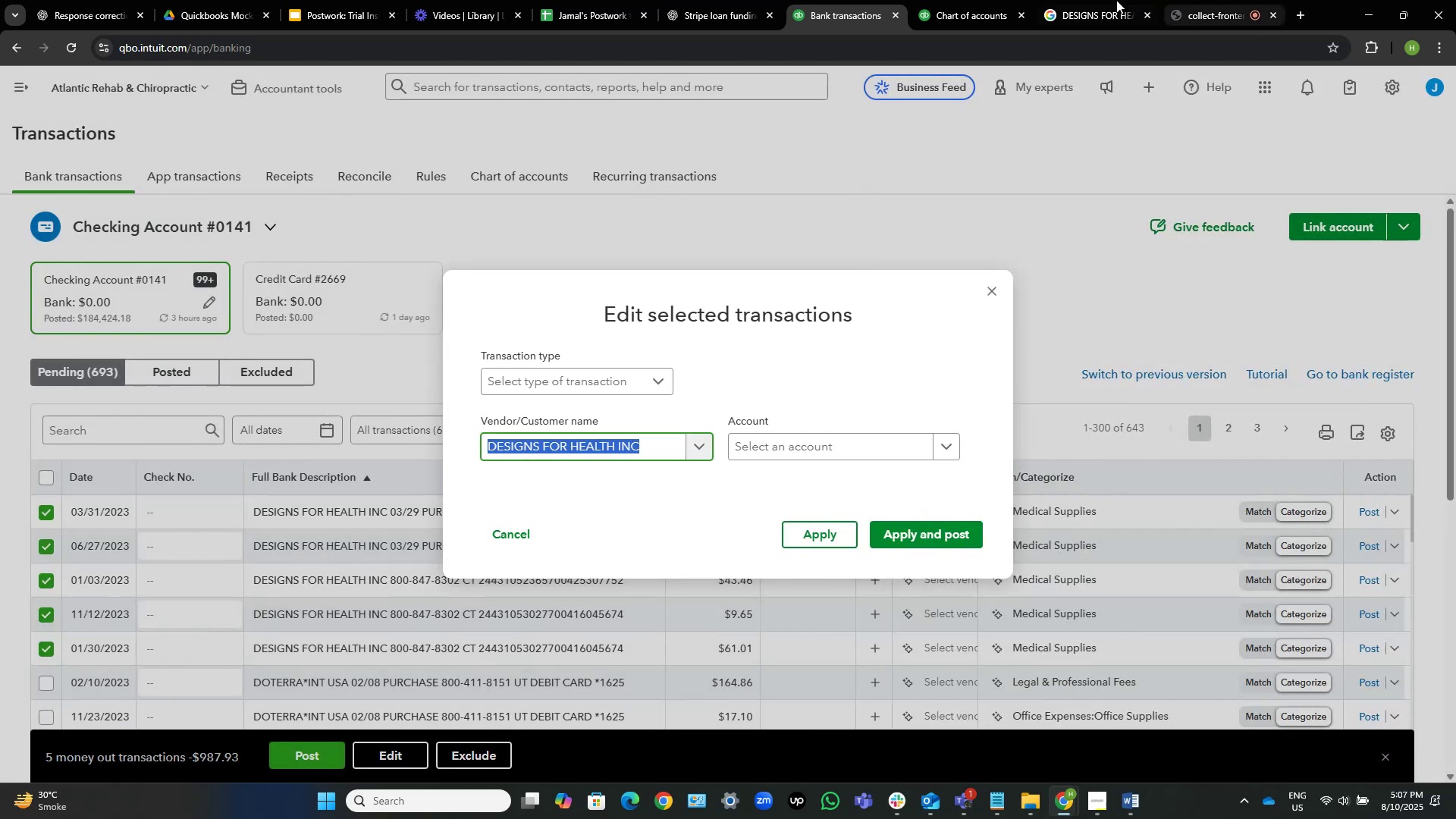 
left_click([1116, 0])
 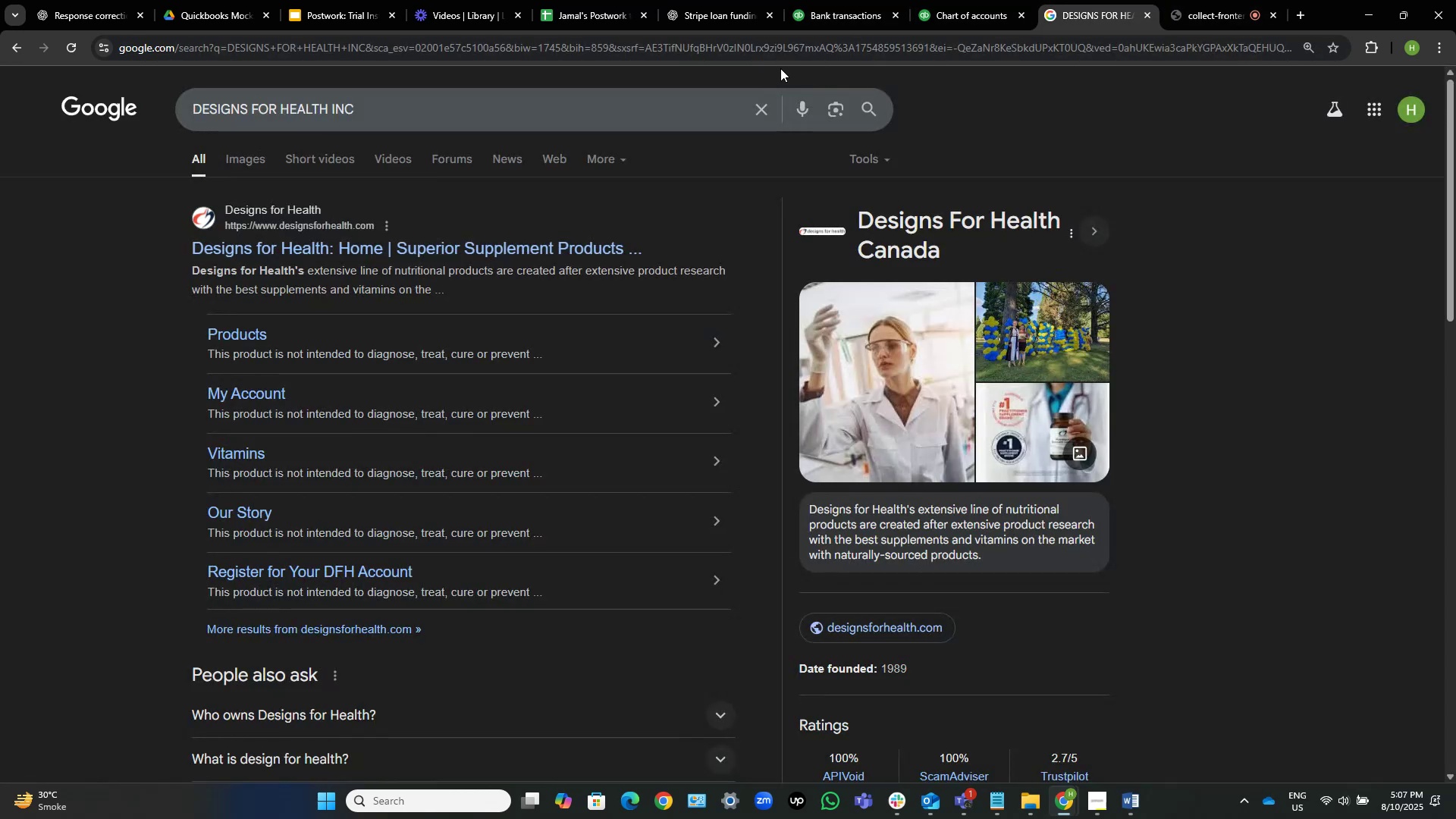 
wait(10.56)
 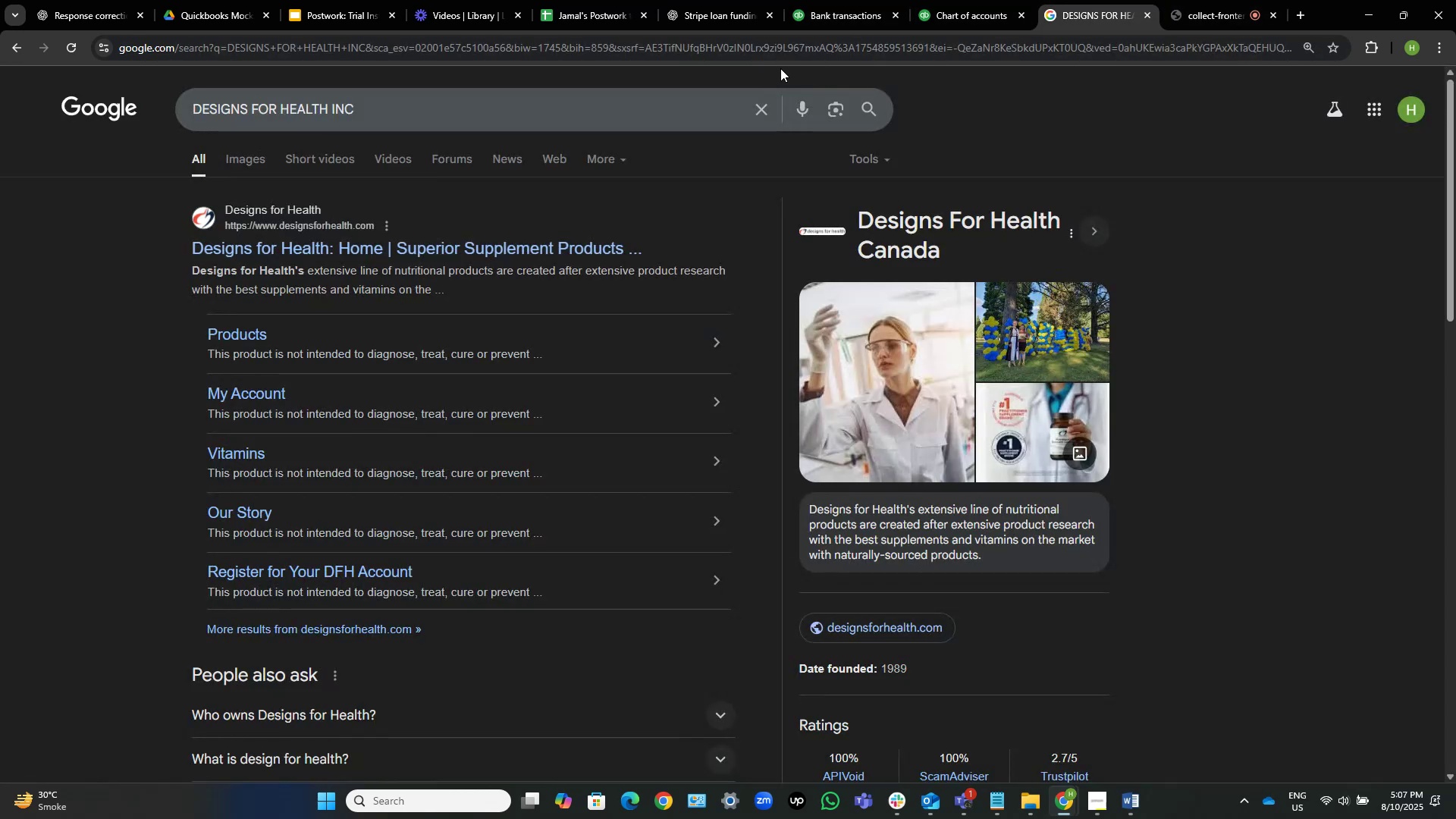 
left_click([551, 248])
 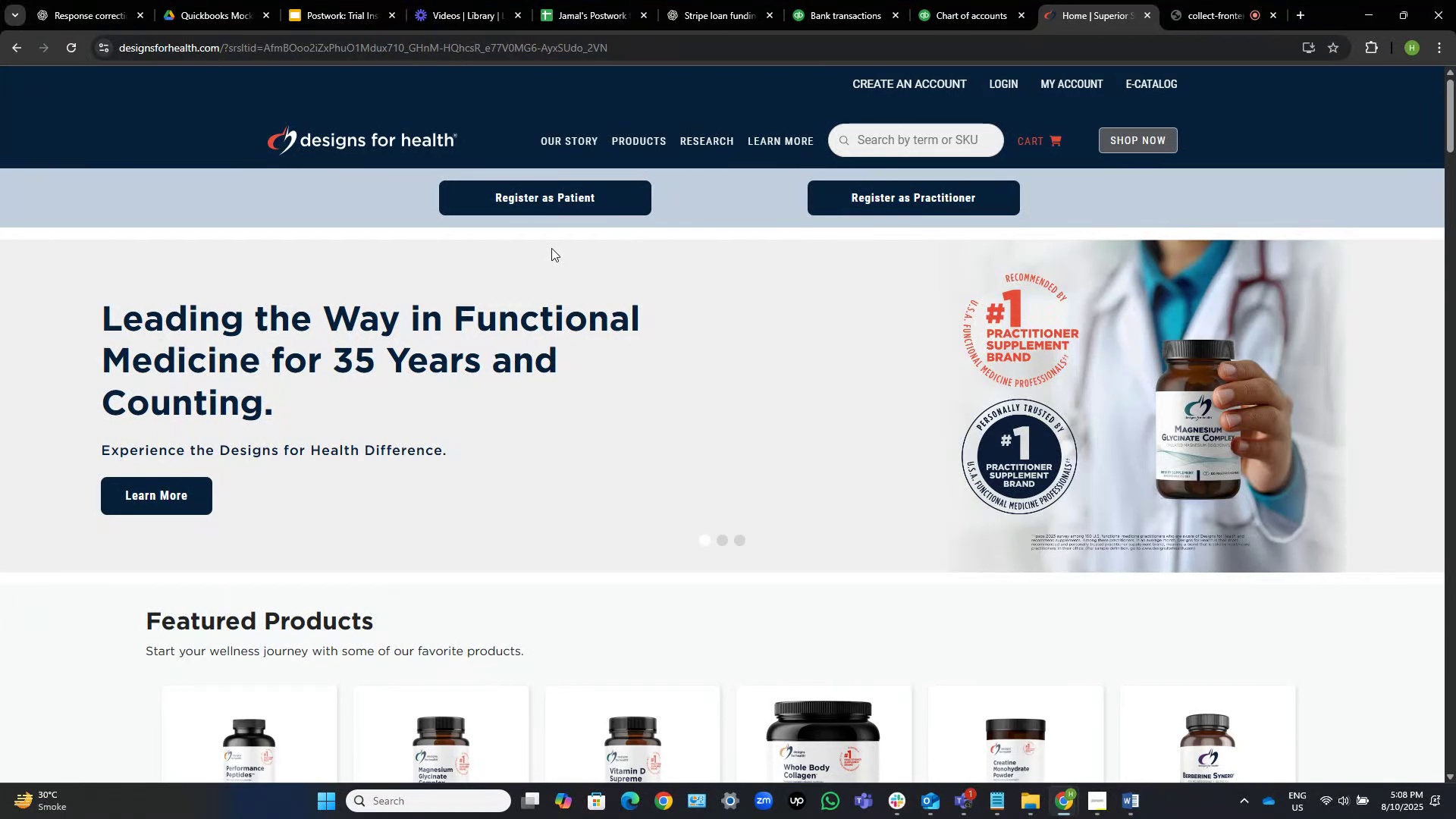 
wait(15.14)
 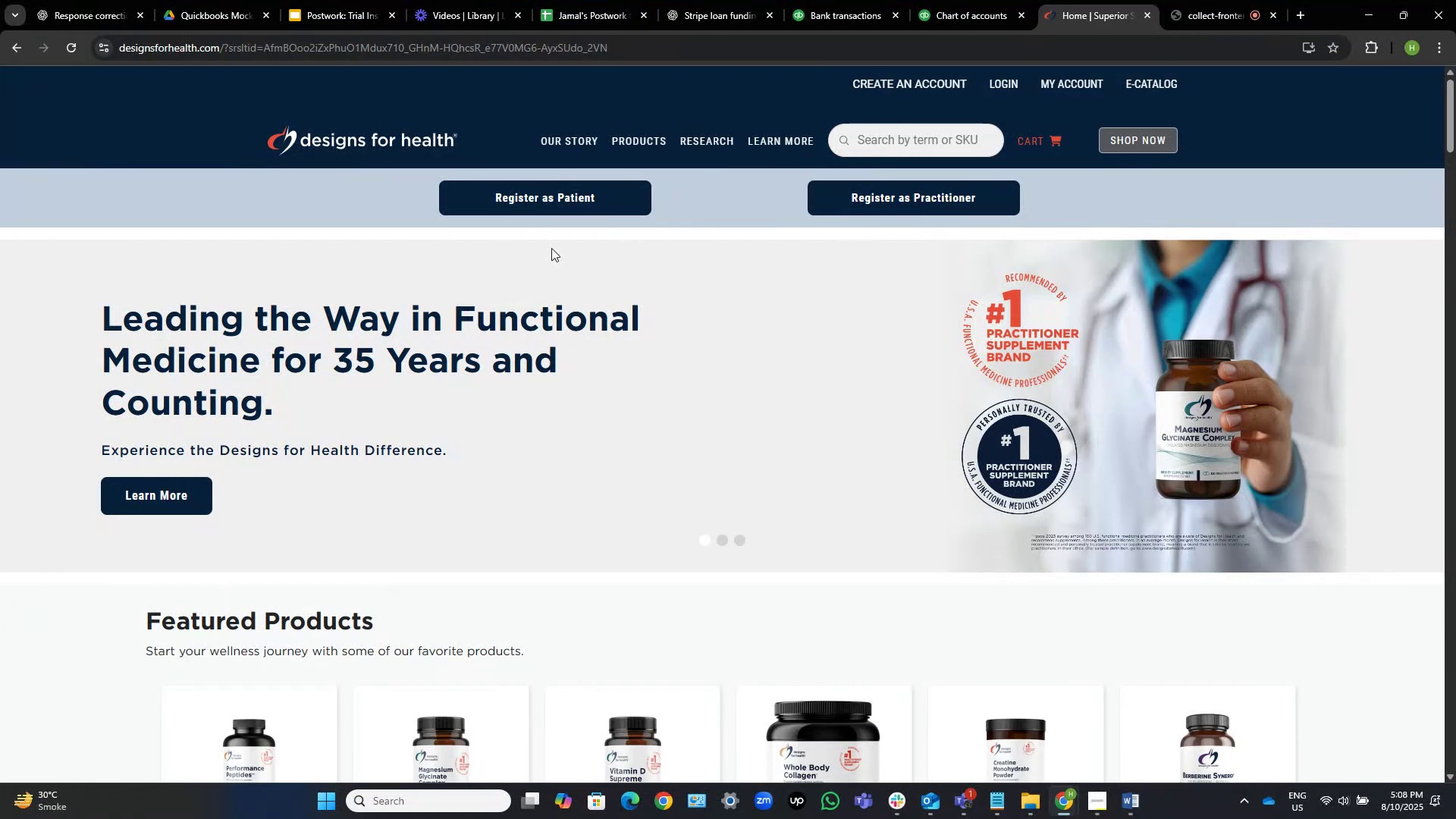 
scroll: coordinate [557, 254], scroll_direction: down, amount: 5.0
 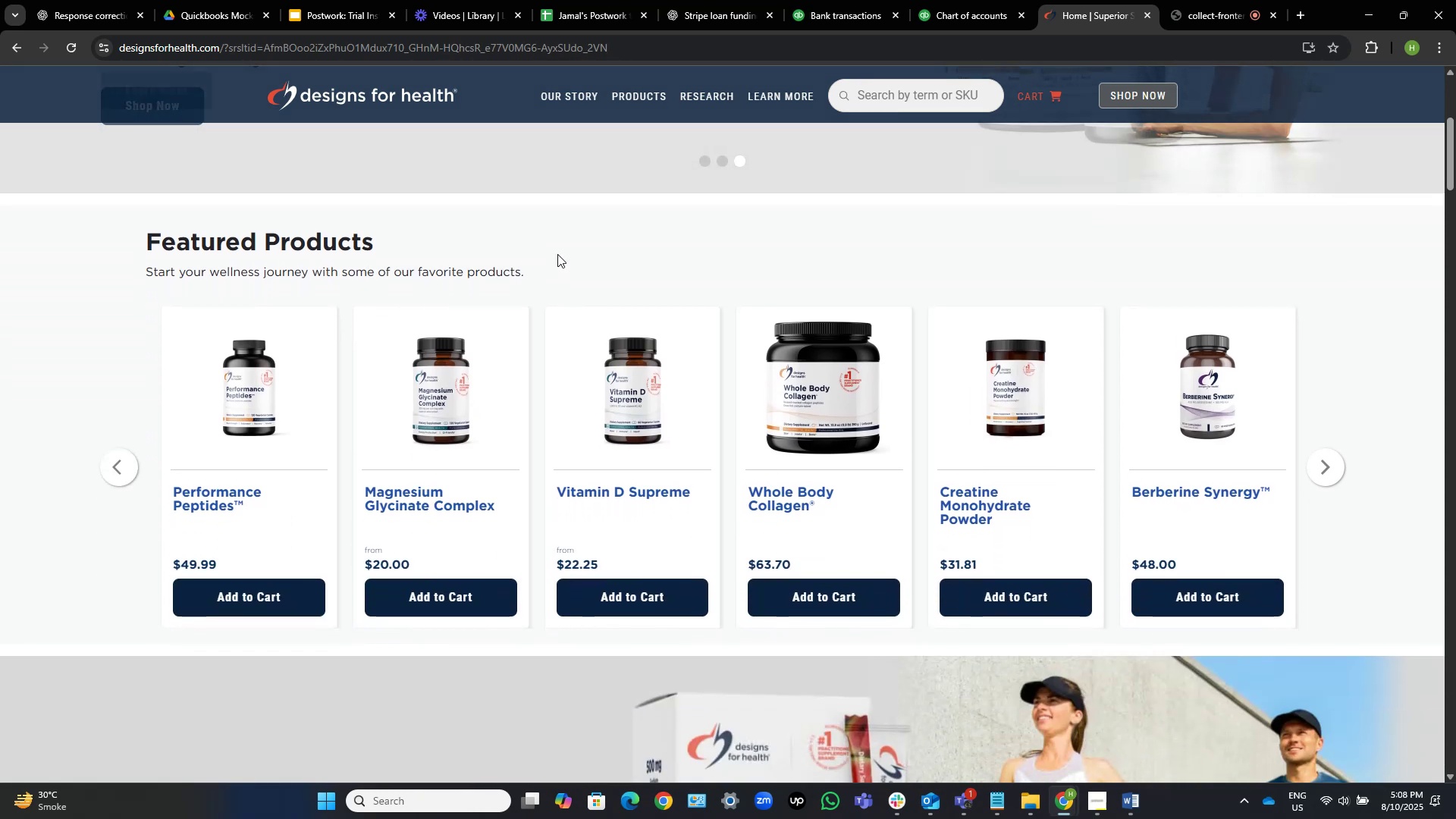 
scroll: coordinate [557, 254], scroll_direction: up, amount: 1.0
 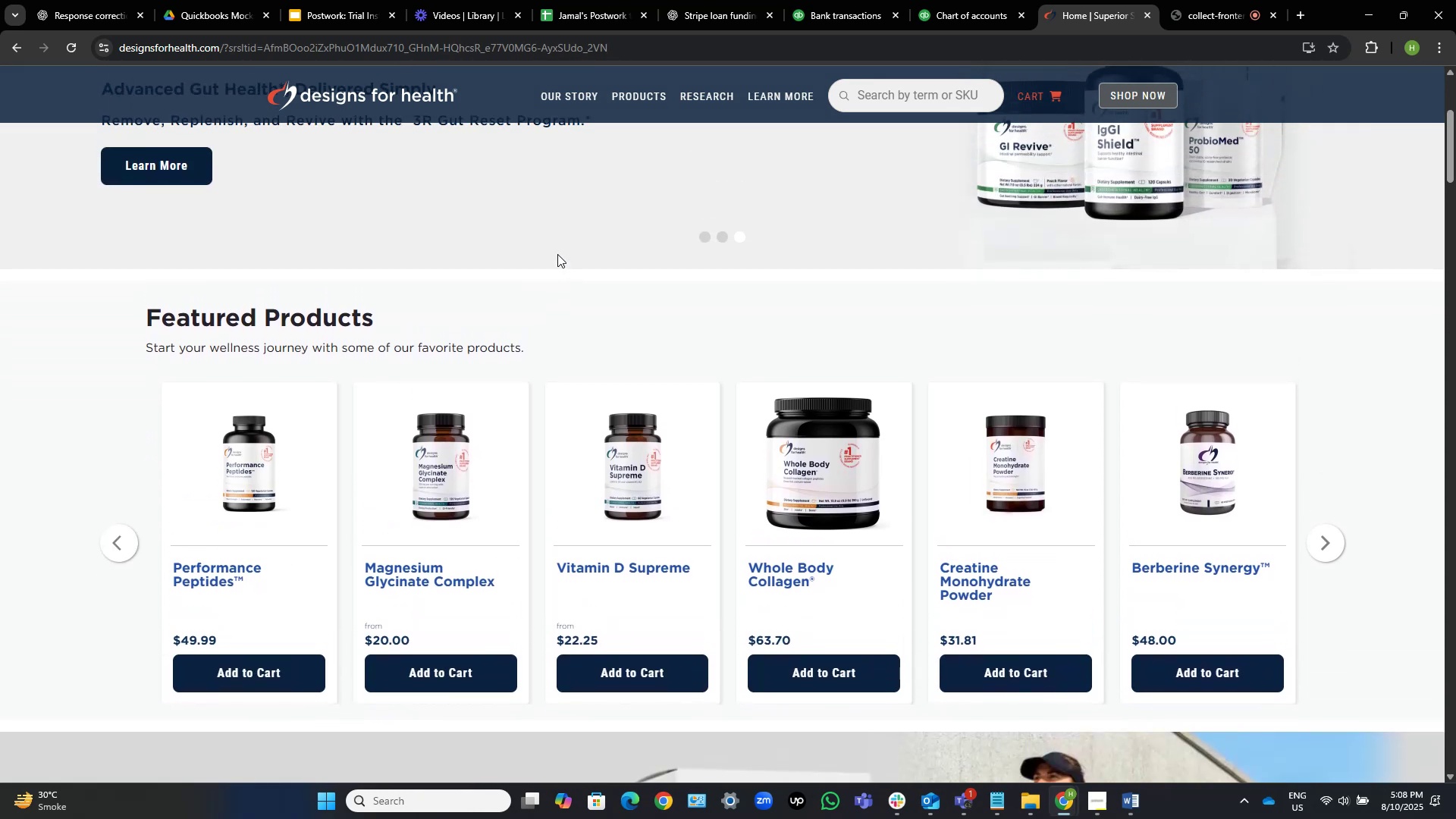 
scroll: coordinate [557, 254], scroll_direction: down, amount: 13.0
 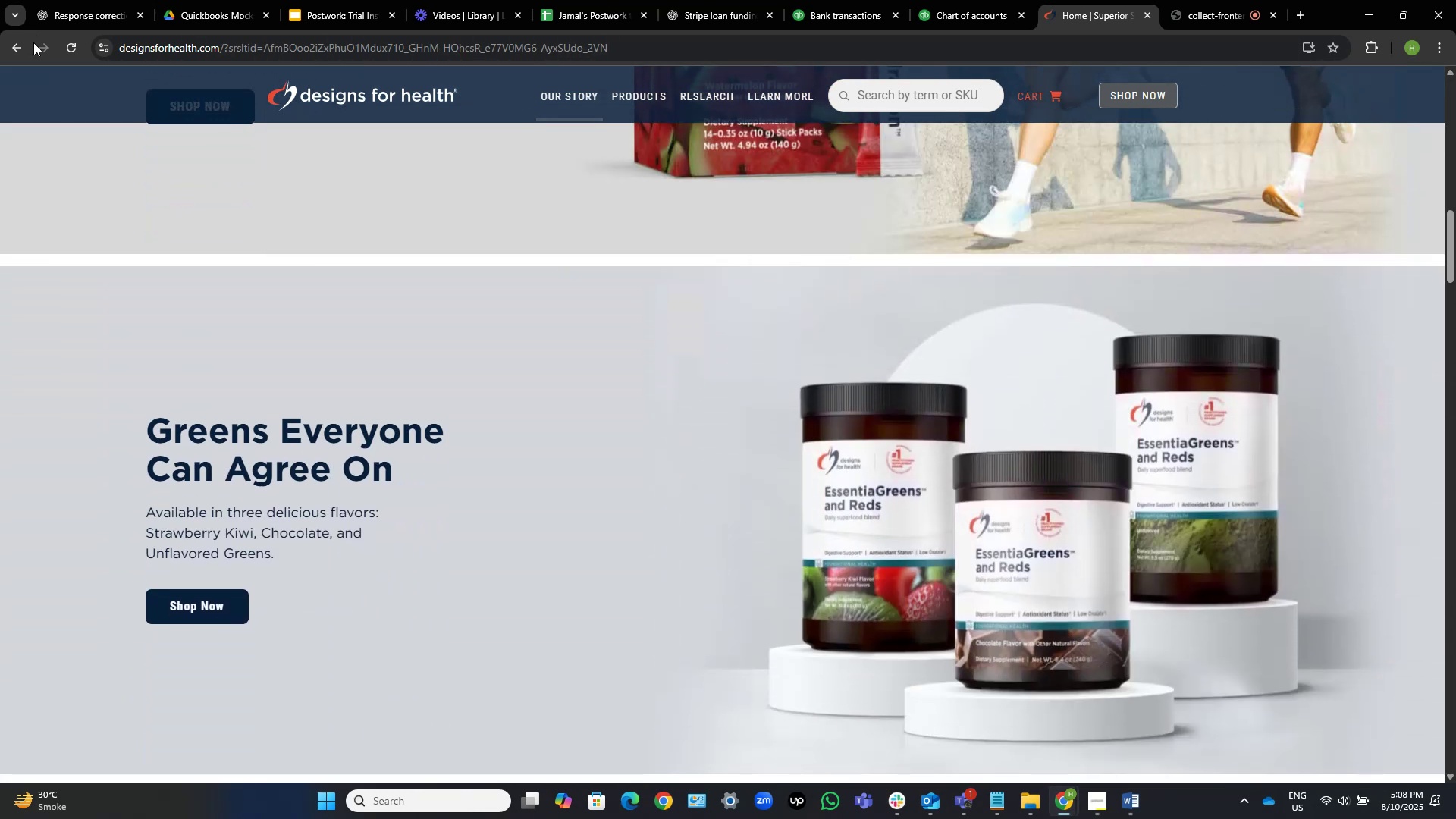 
left_click([25, 48])
 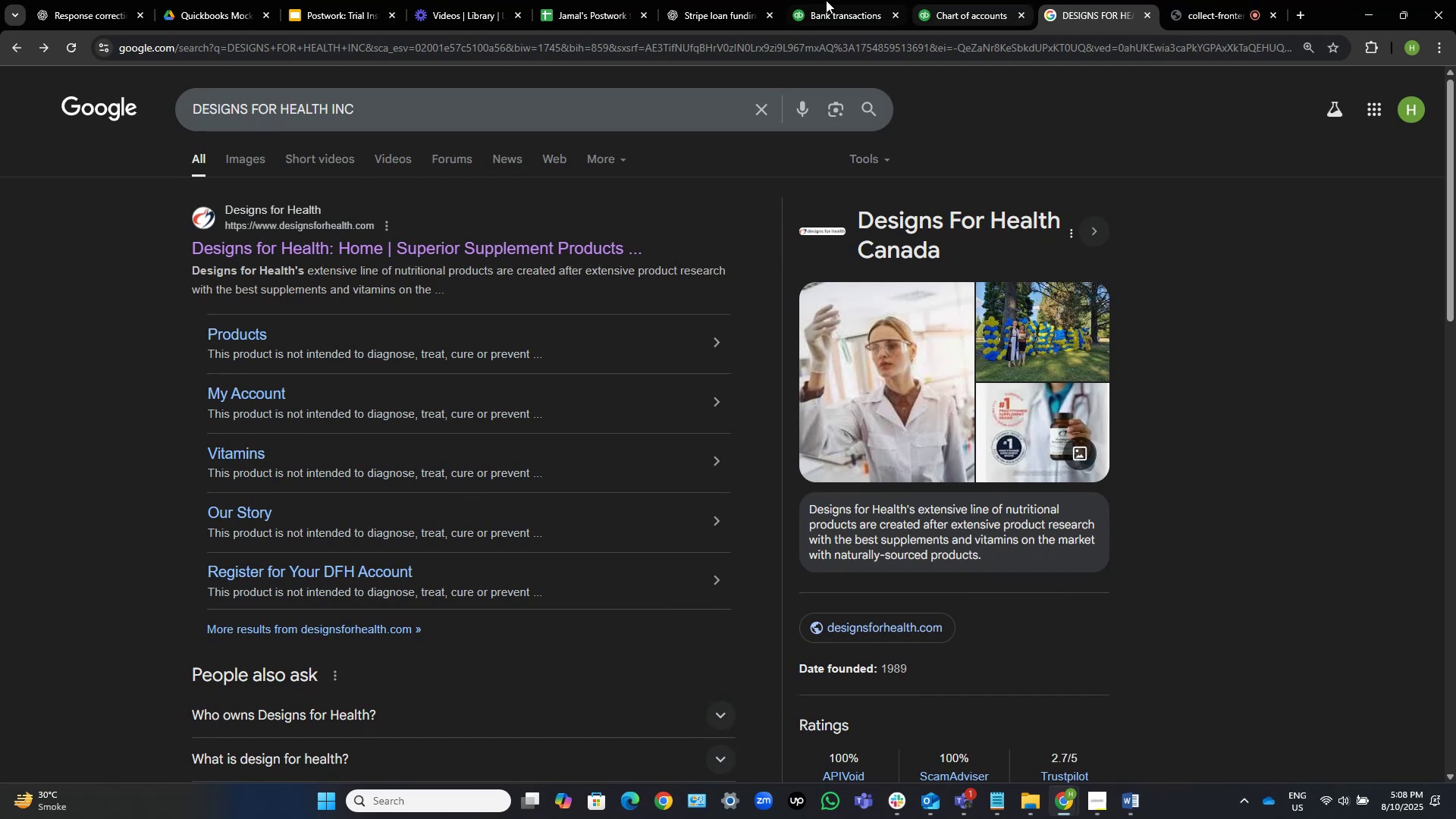 
left_click([824, 0])
 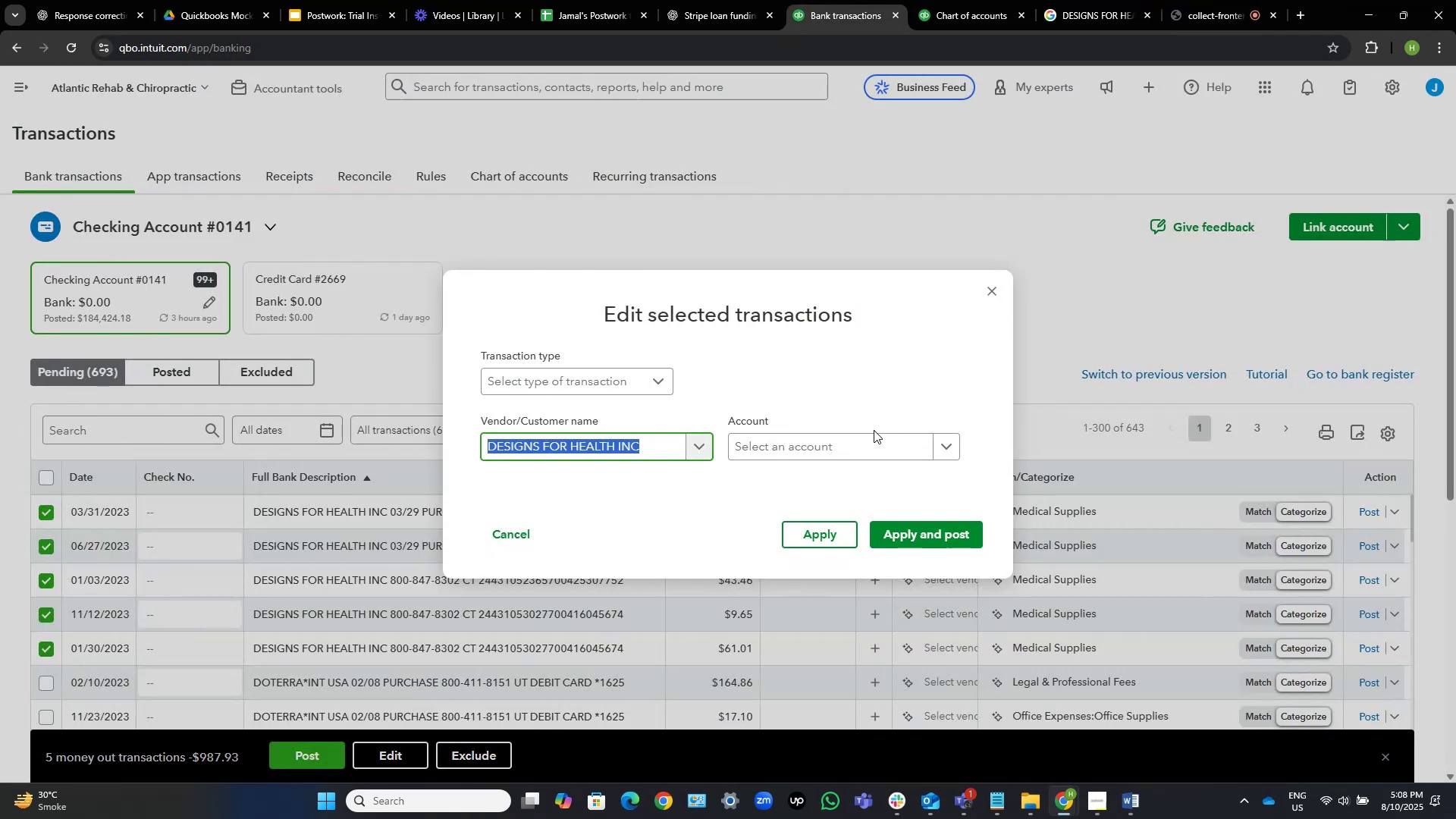 
left_click([846, 444])
 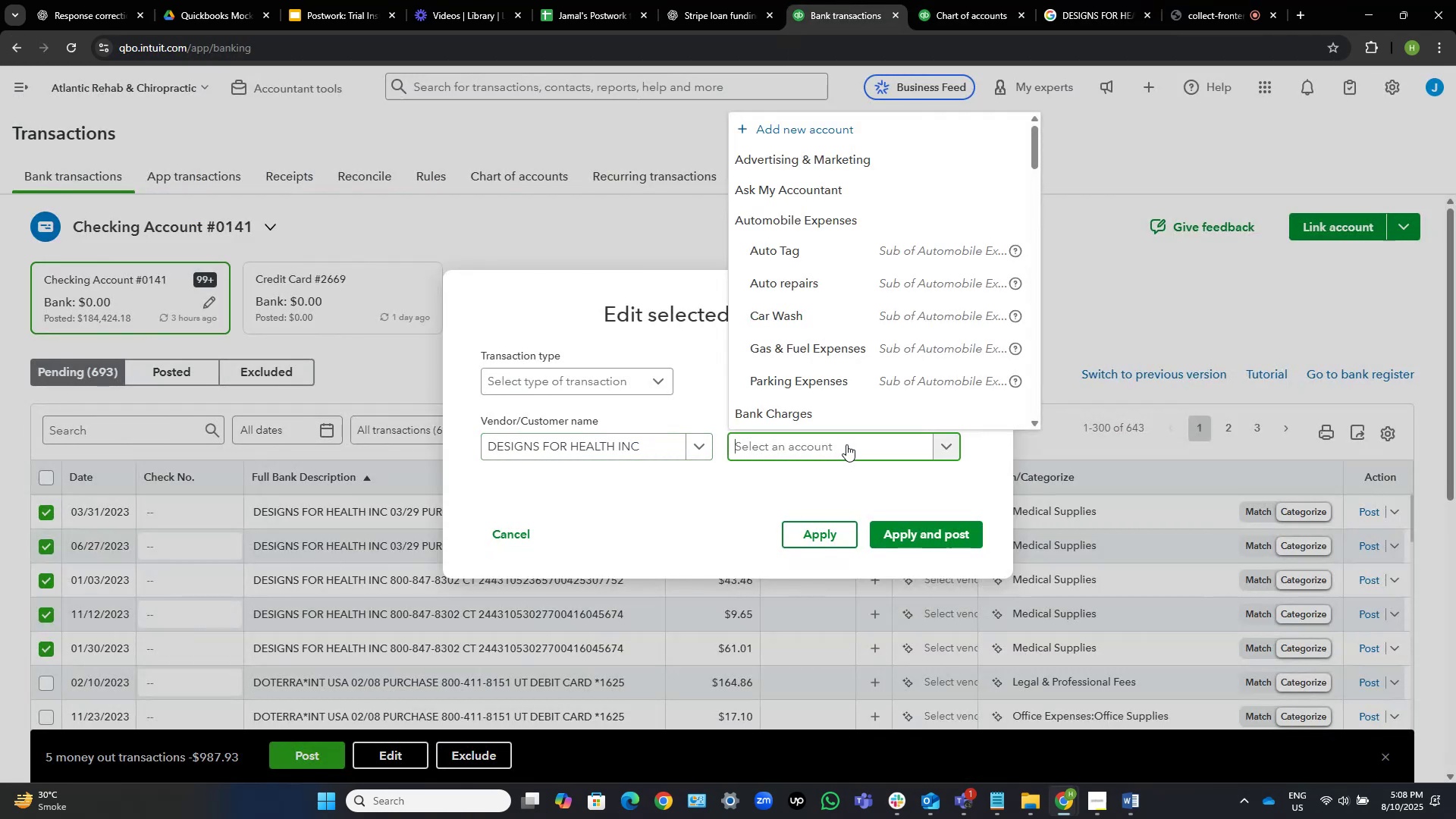 
type(vc)
 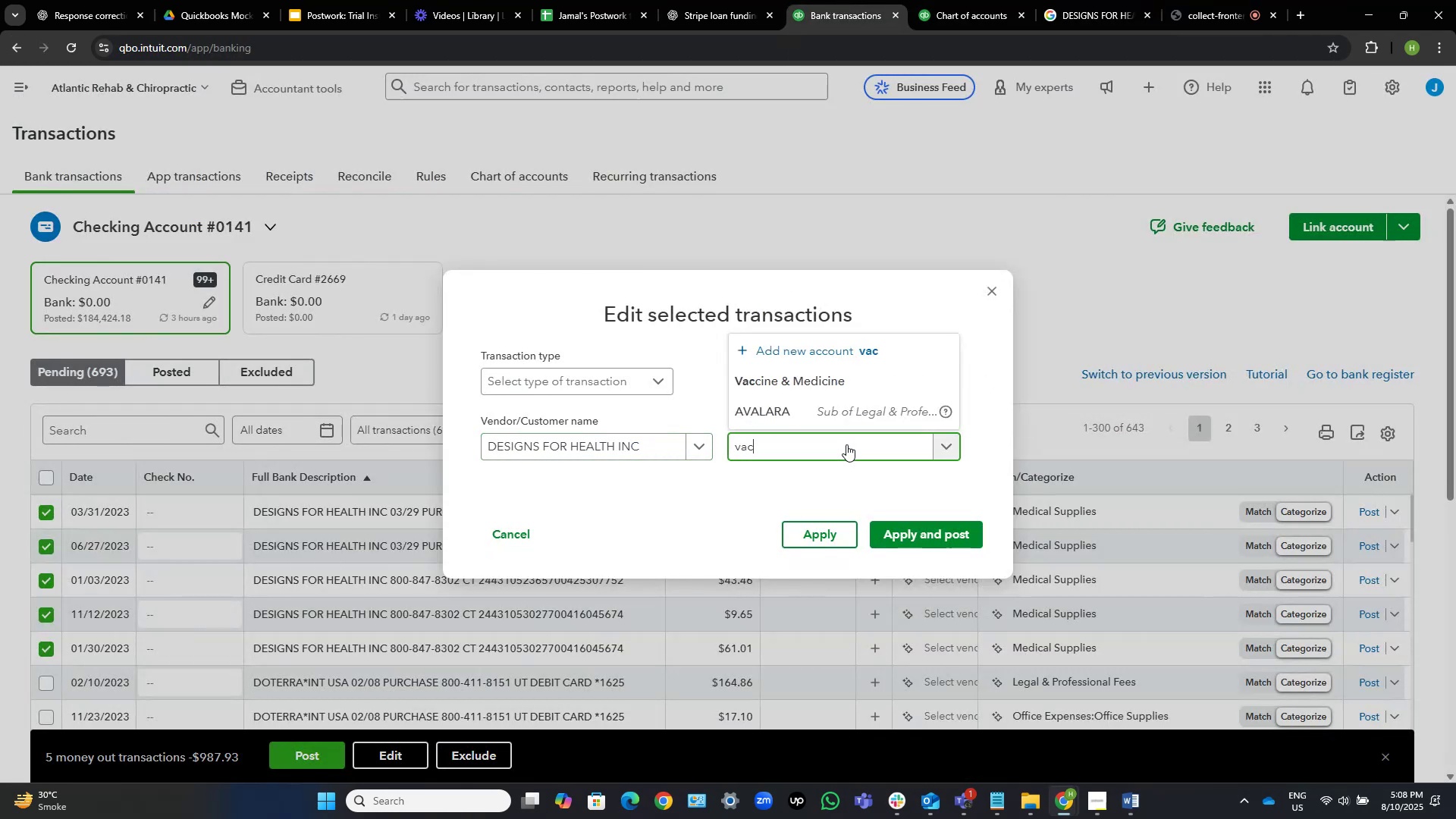 
hold_key(key=A, duration=0.42)
 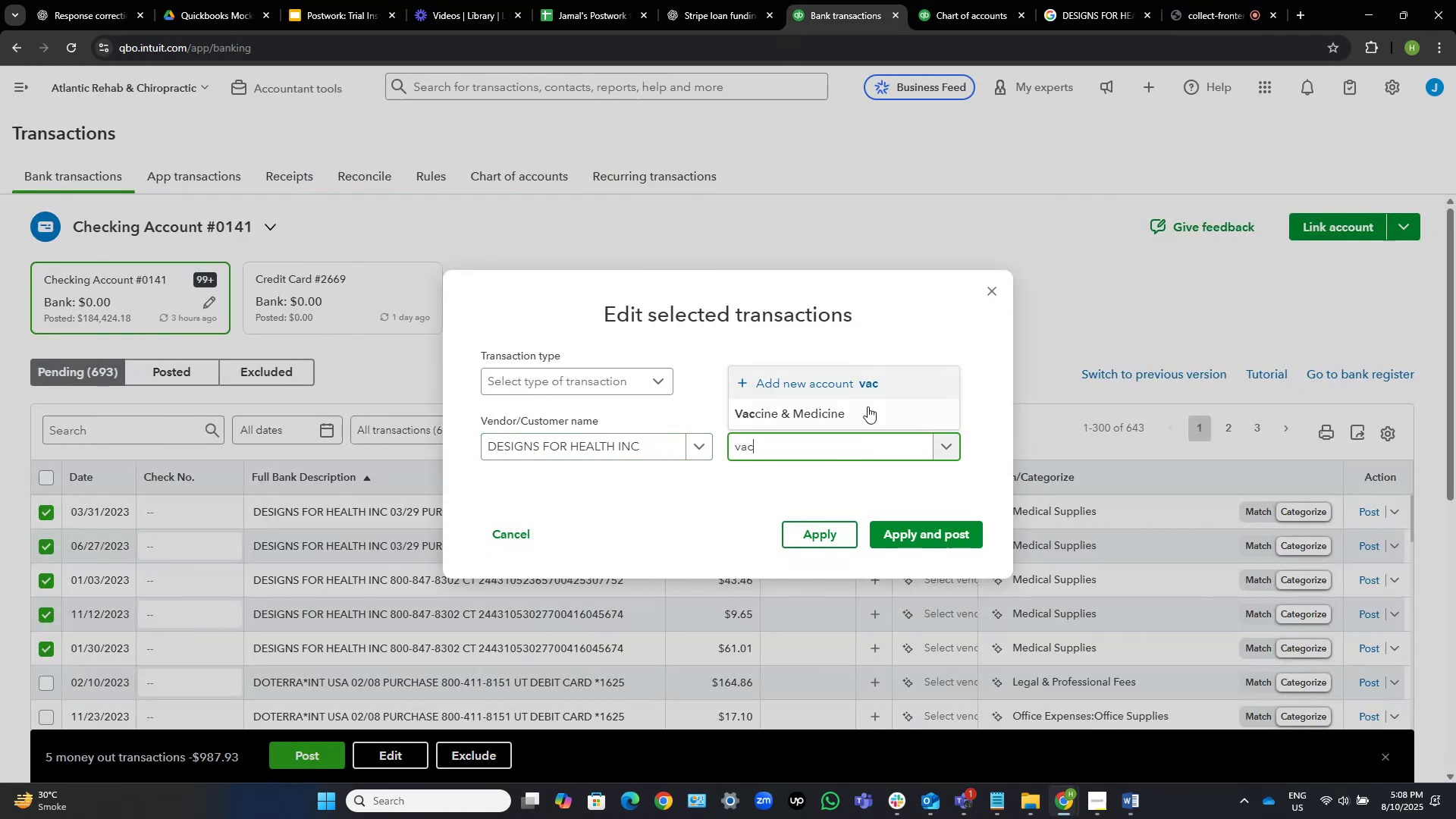 
left_click([868, 406])
 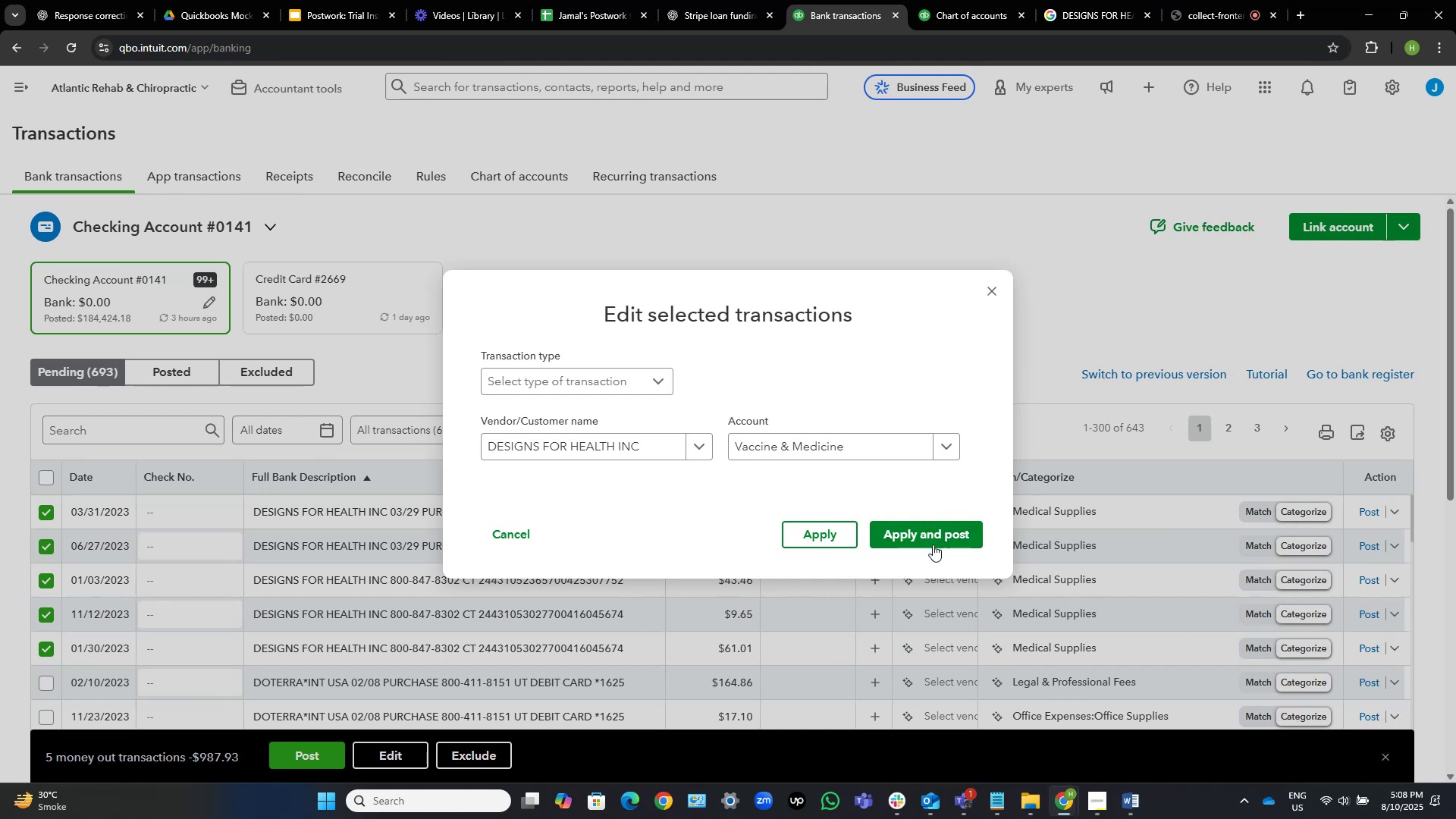 
left_click([934, 541])
 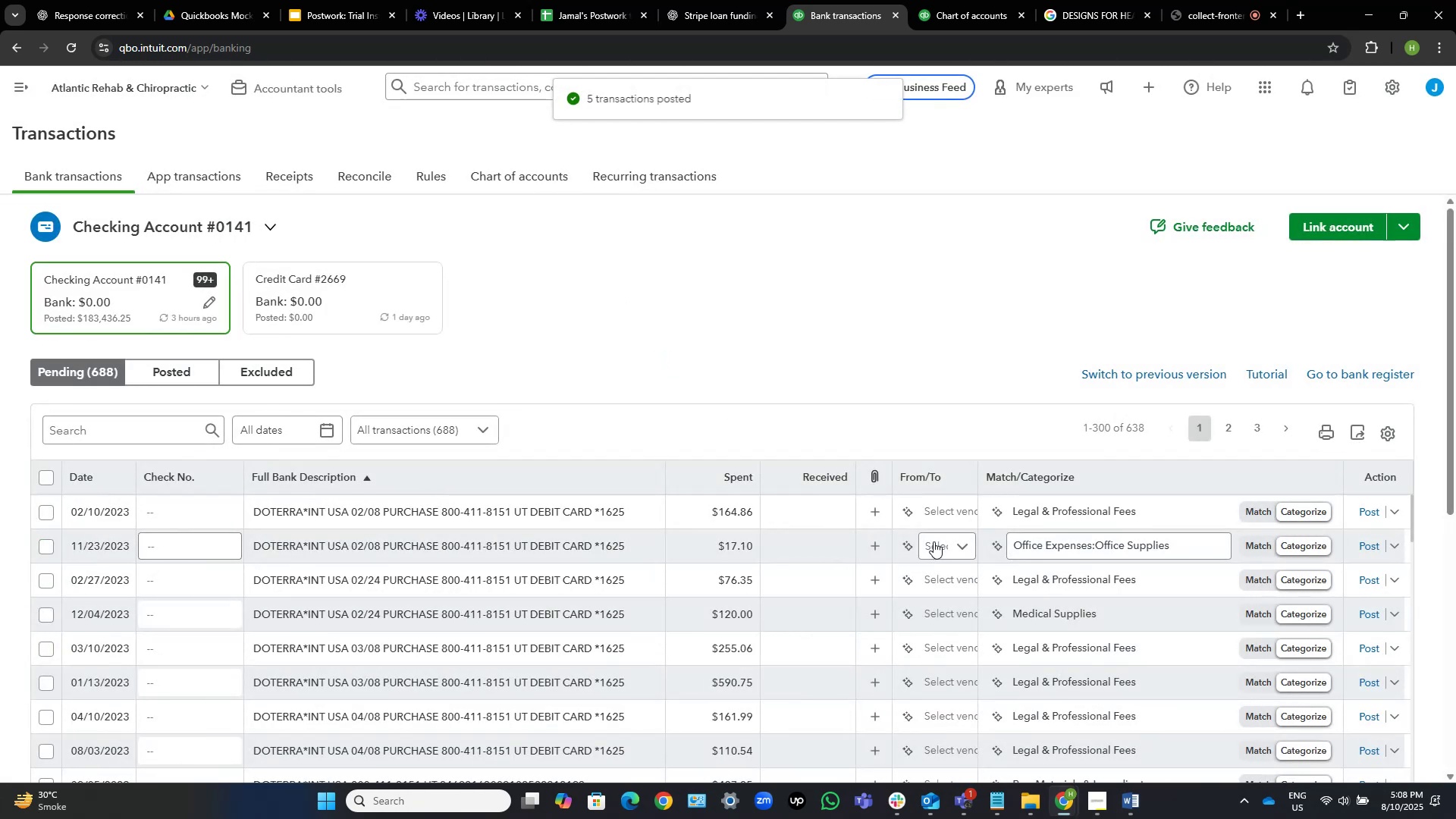 
wait(9.14)
 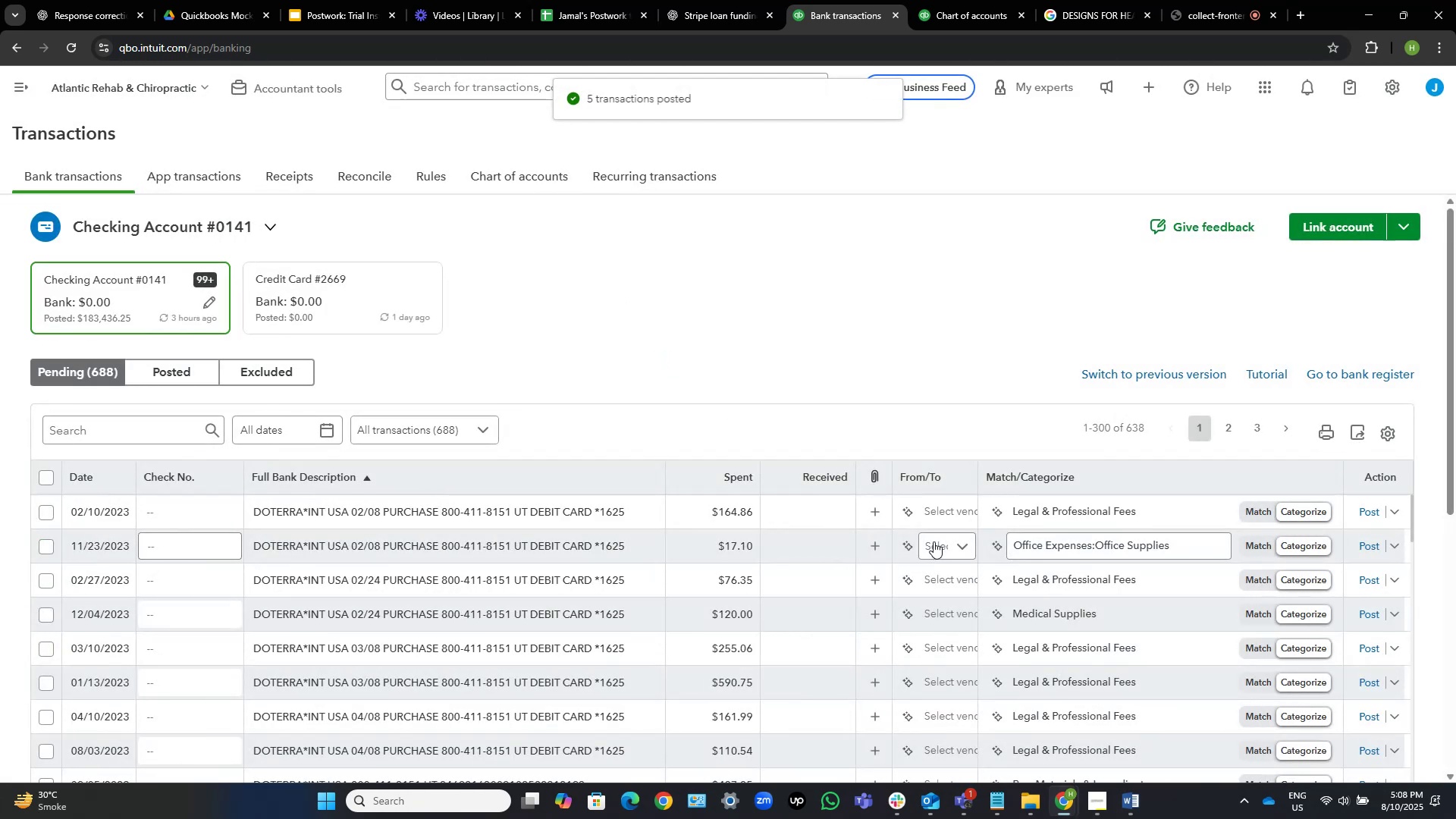 
left_click([1216, 0])
 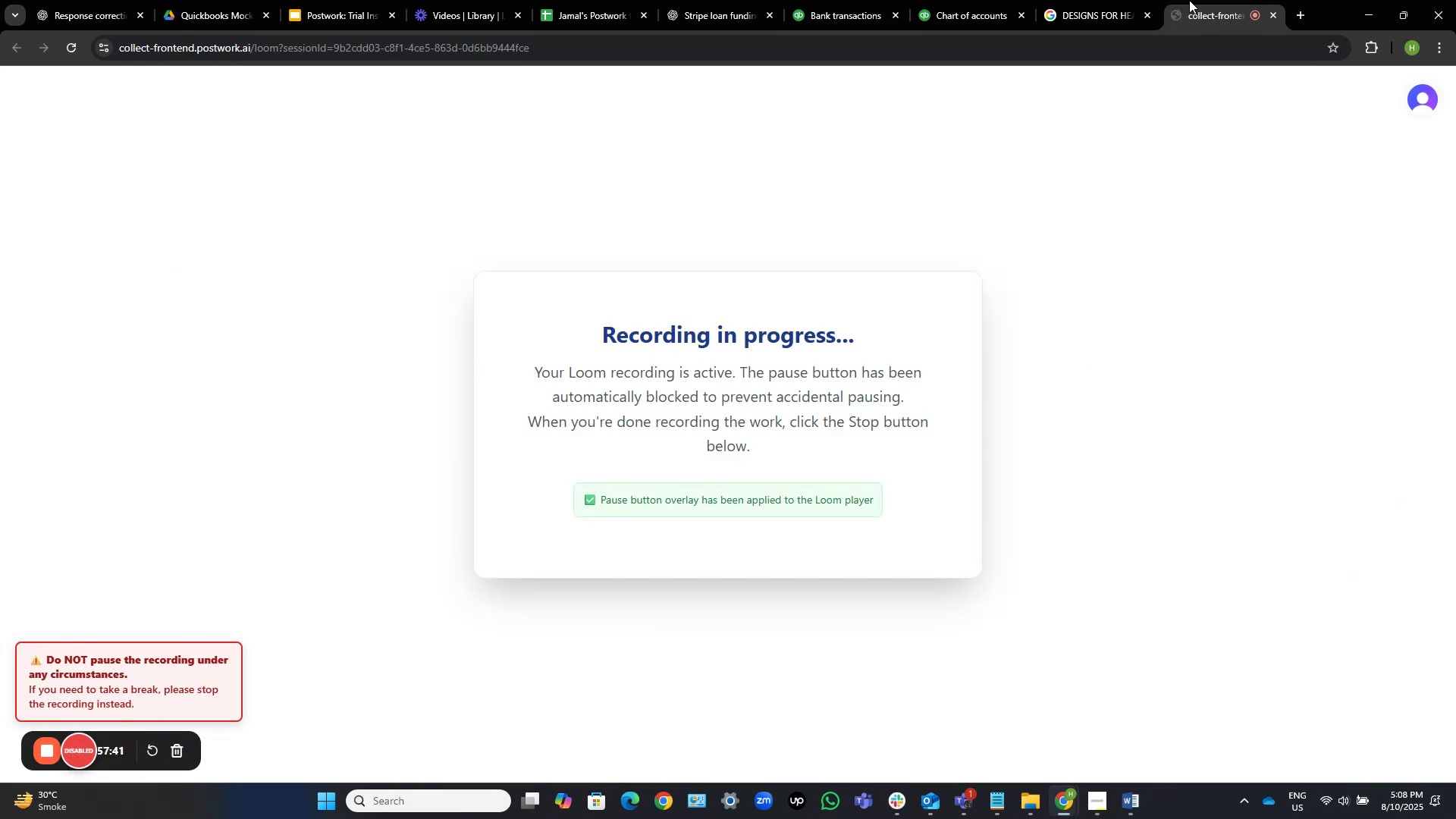 
left_click([952, 0])
 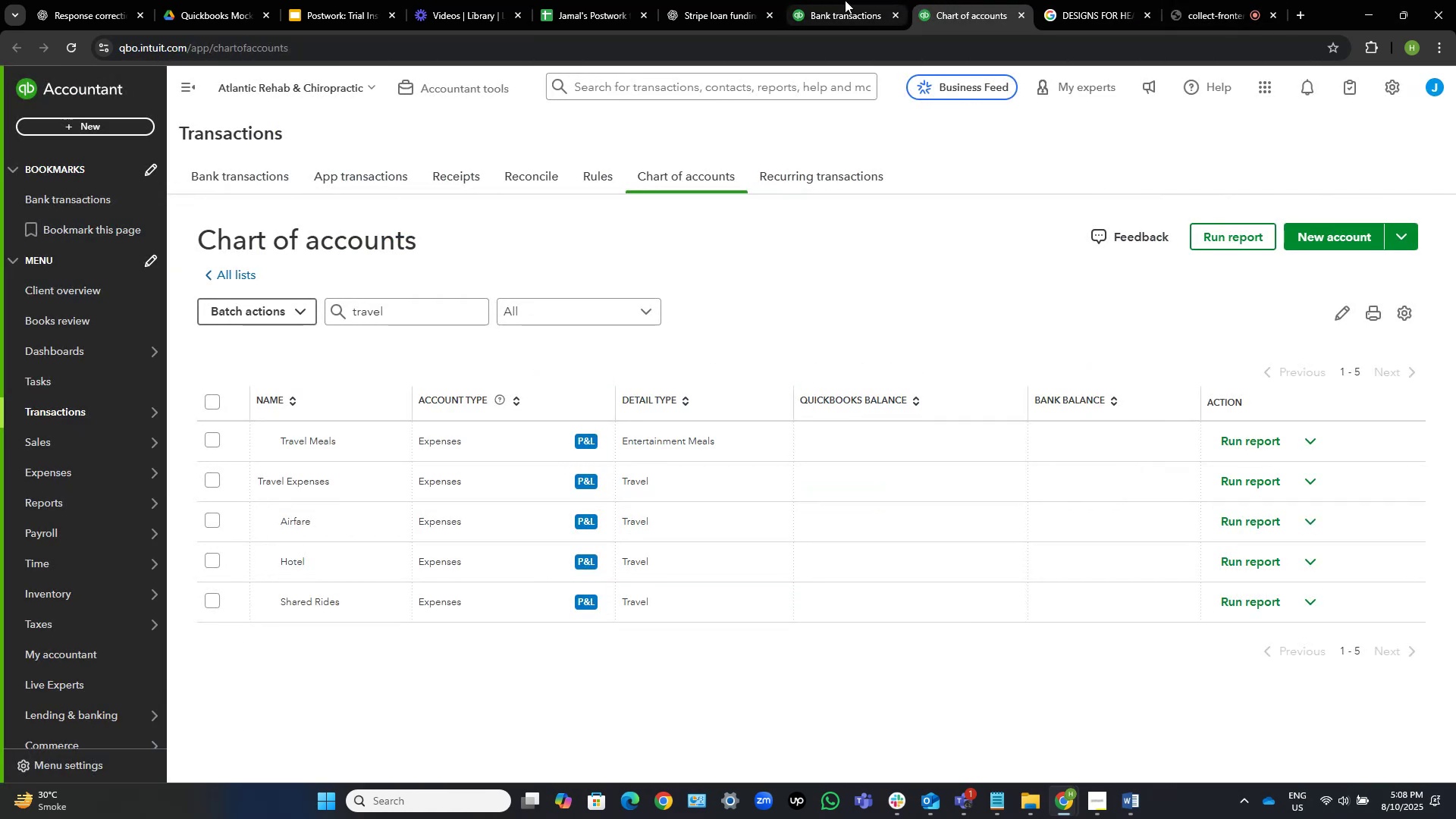 
left_click([845, 0])
 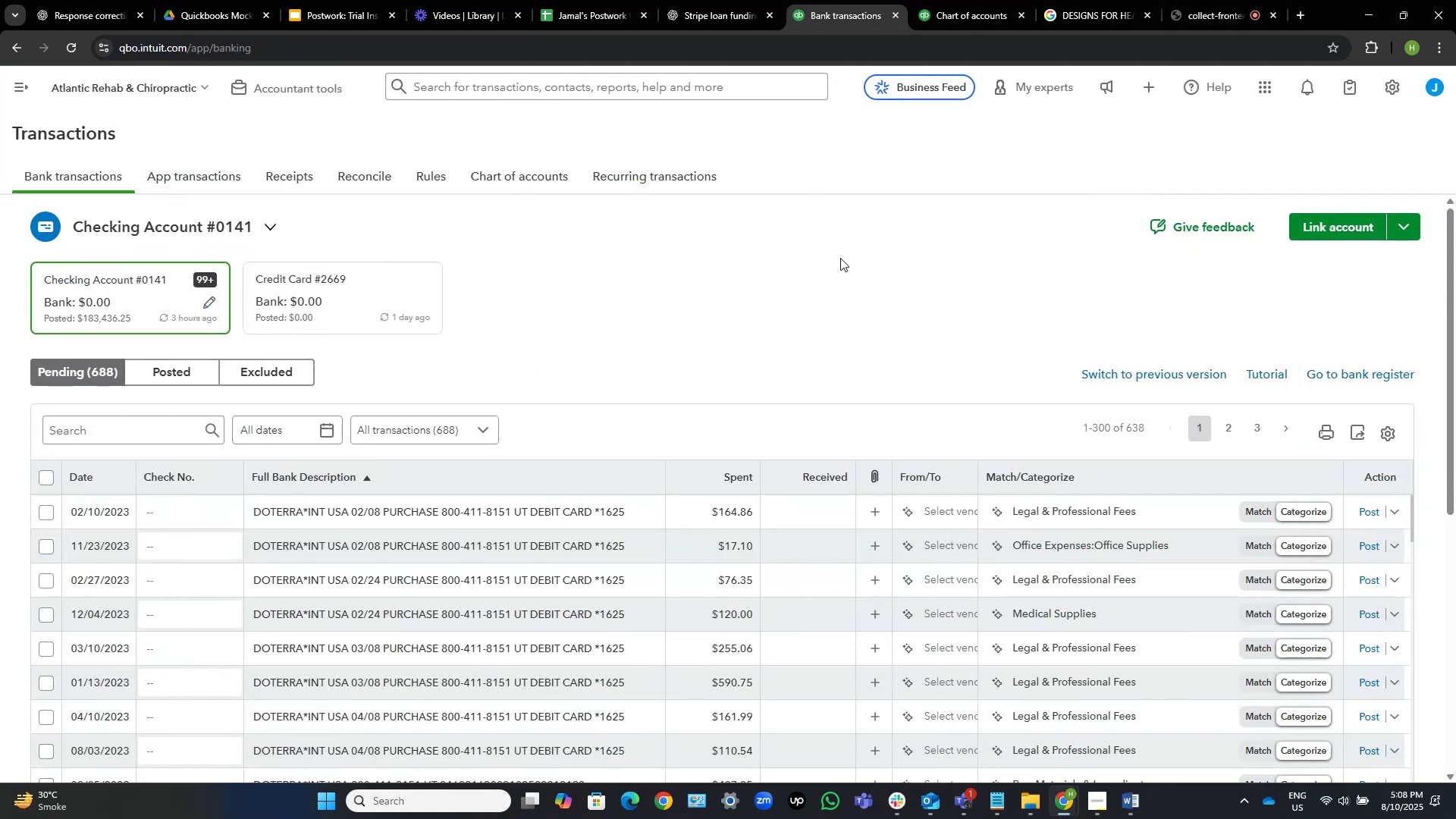 
scroll: coordinate [840, 256], scroll_direction: down, amount: 3.0
 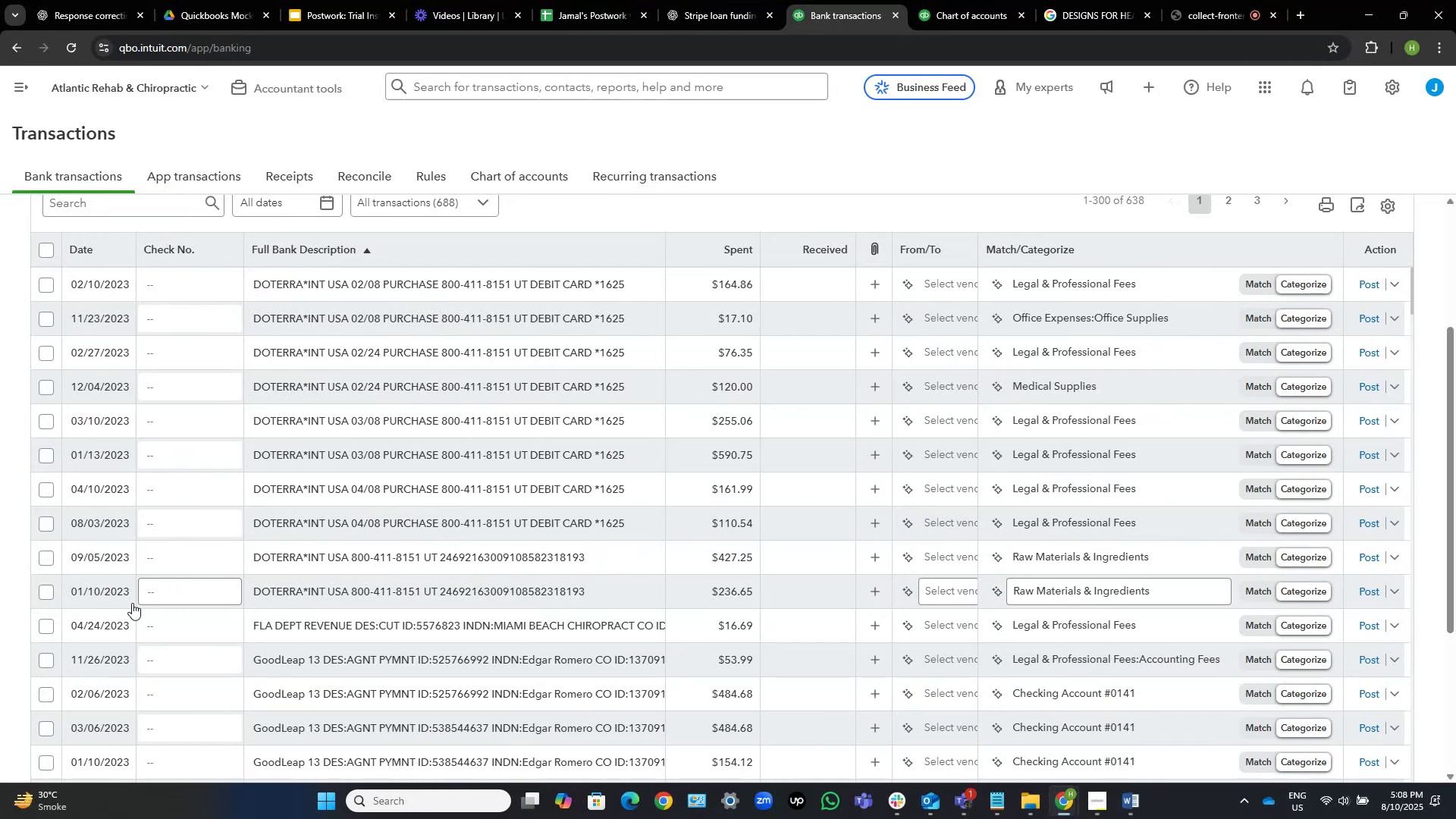 
left_click_drag(start_coordinate=[252, 585], to_coordinate=[347, 590])
 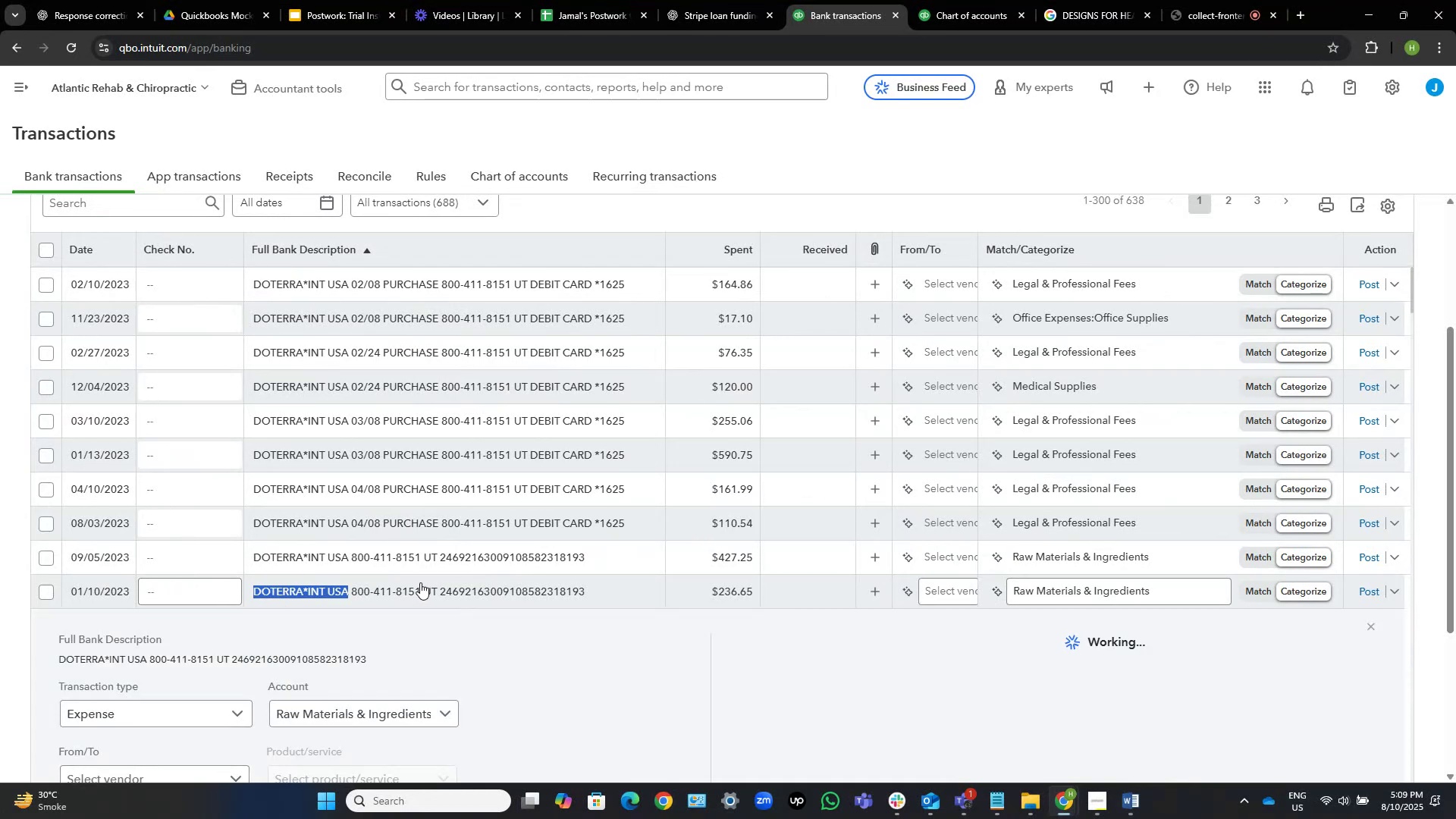 
key(Control+C)
 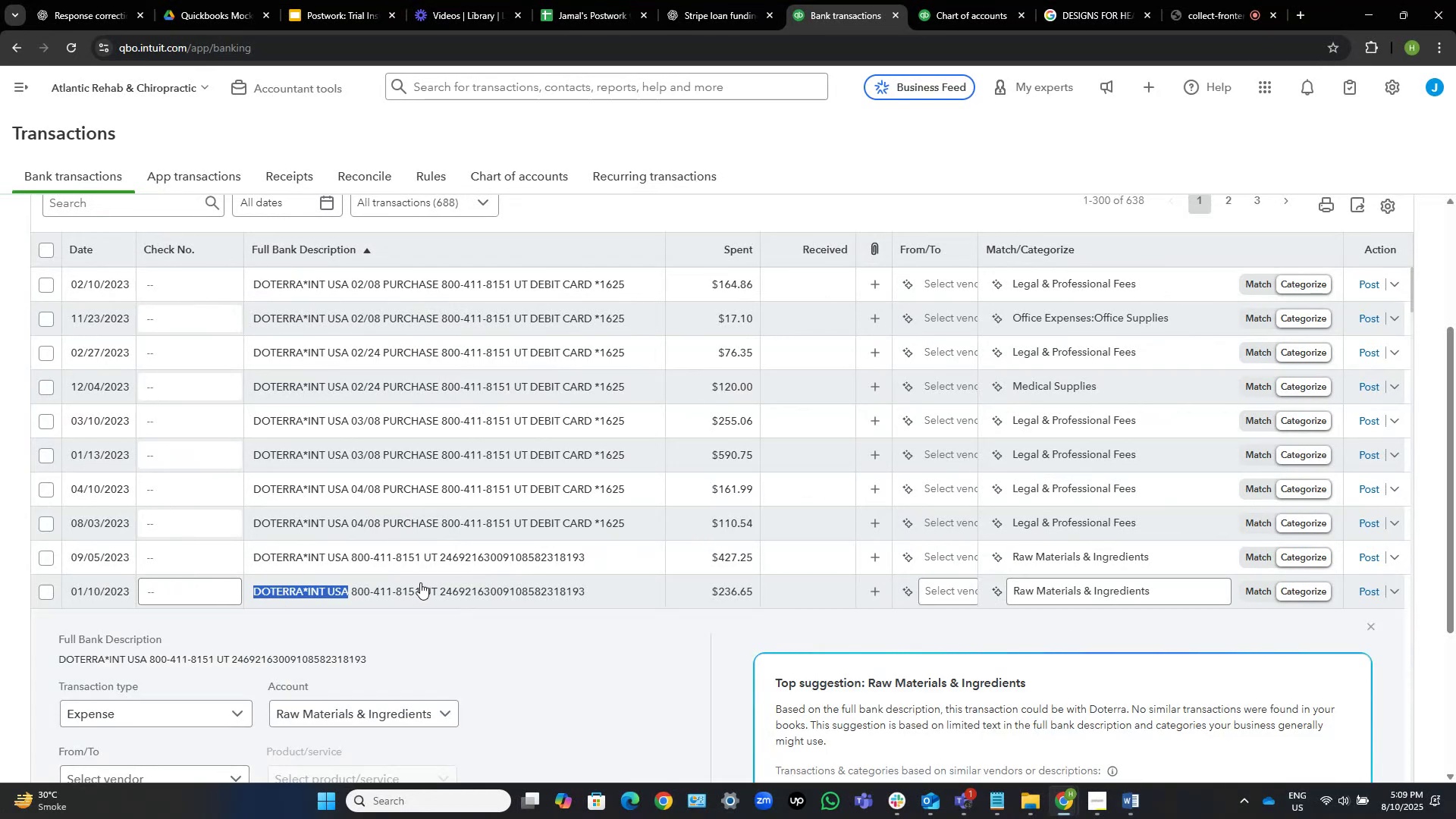 
key(Control+C)
 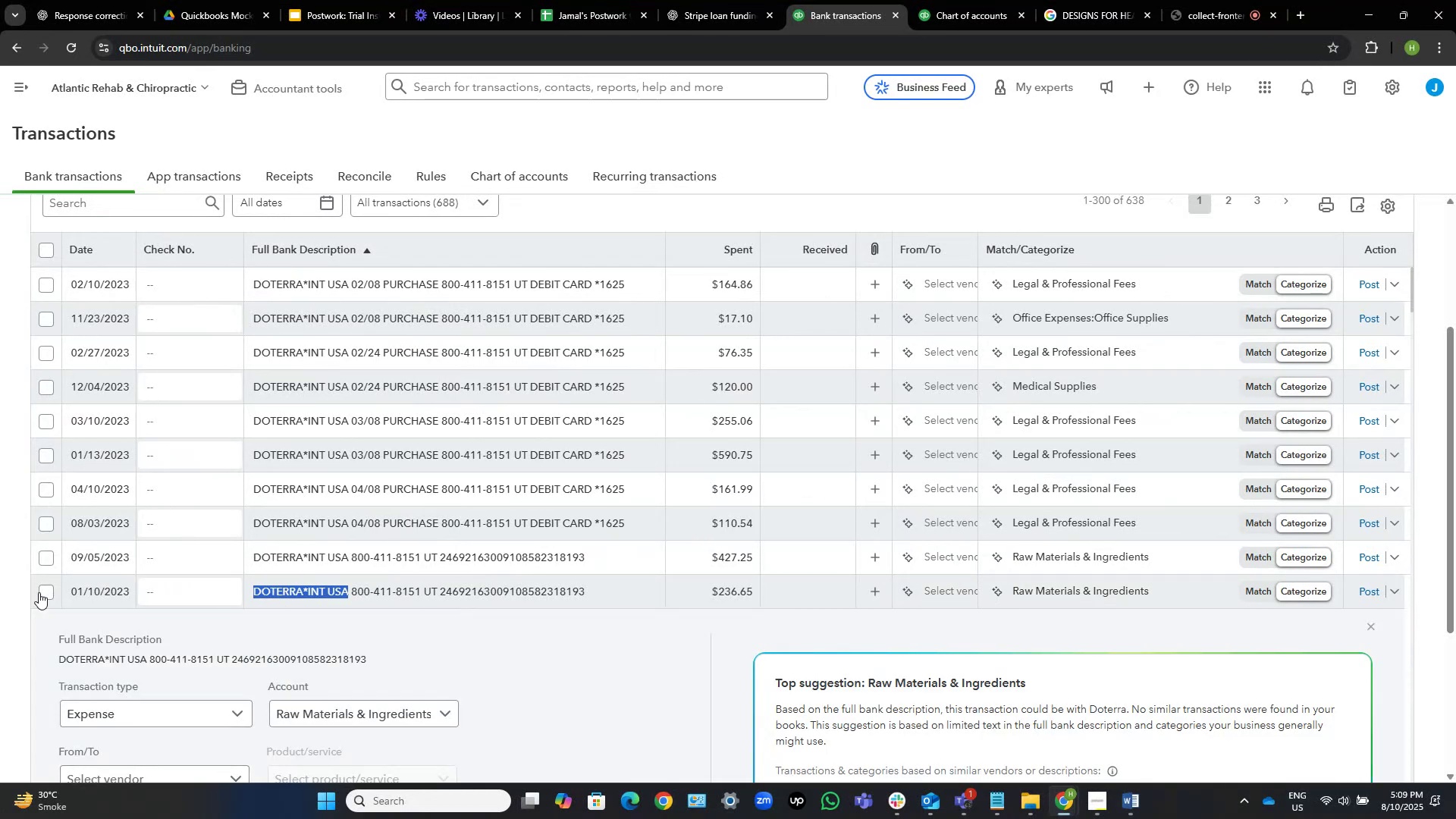 
left_click([46, 594])
 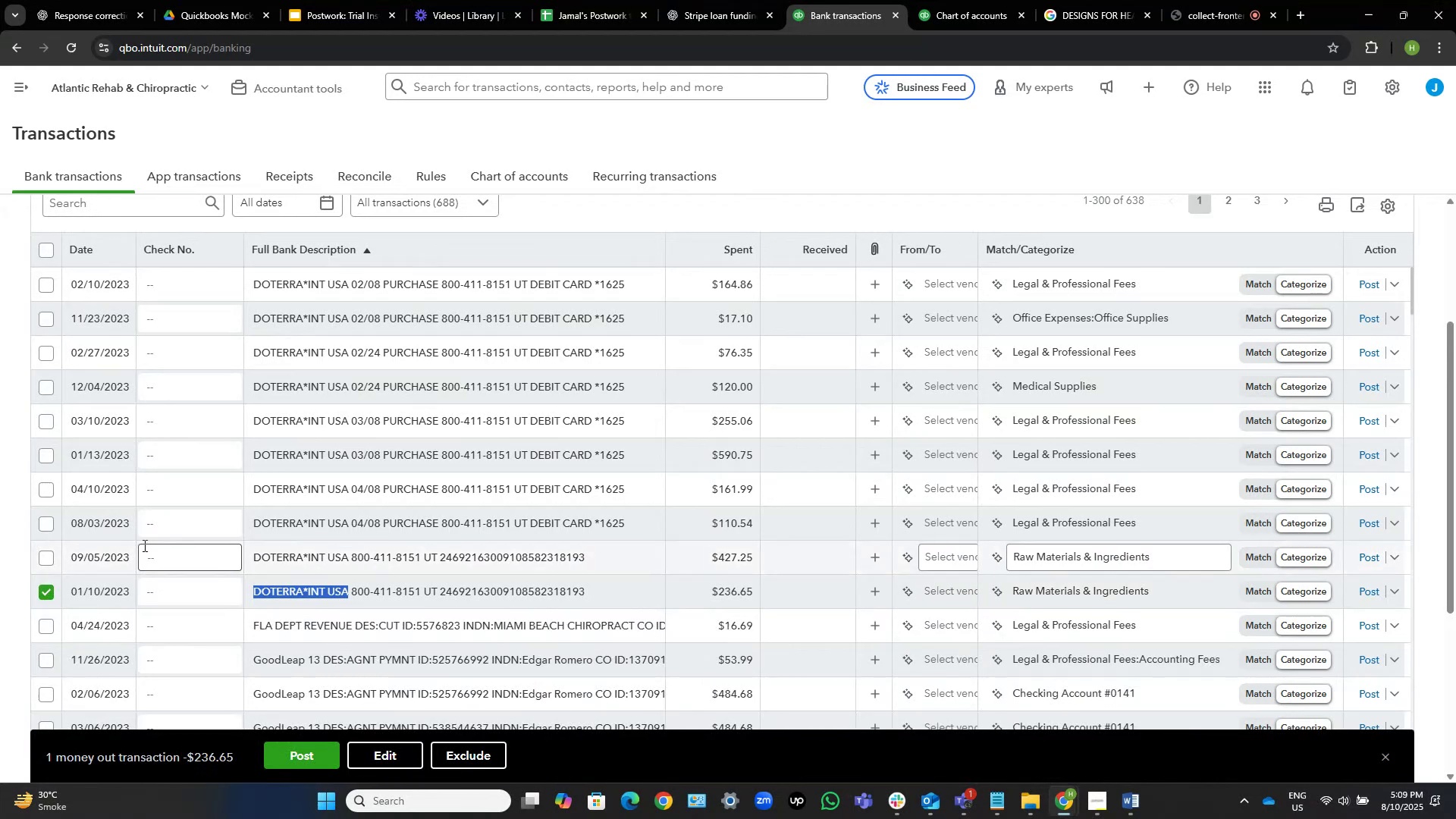 
scroll: coordinate [102, 326], scroll_direction: up, amount: 2.0
 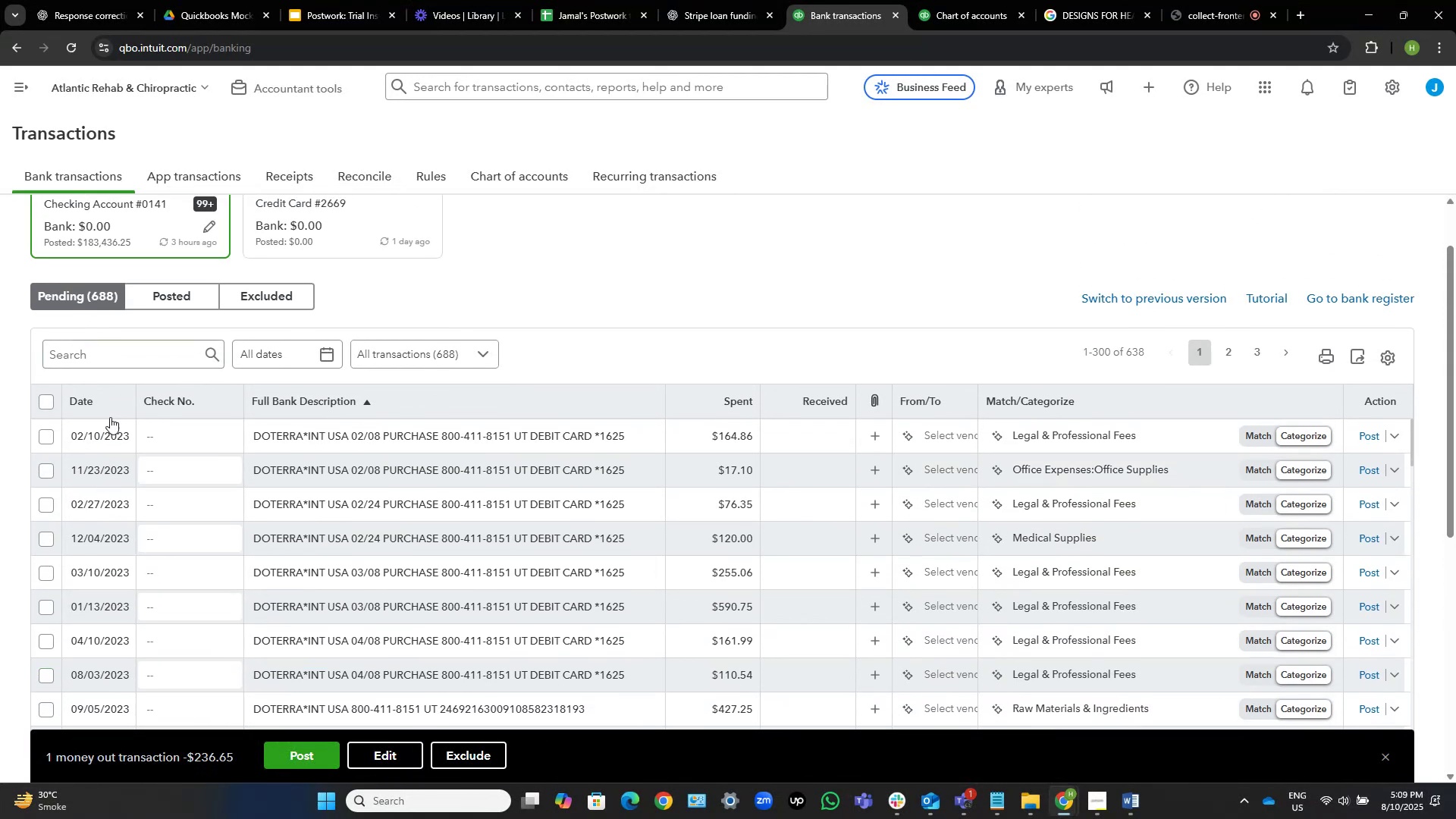 
scroll: coordinate [74, 442], scroll_direction: down, amount: 2.0
 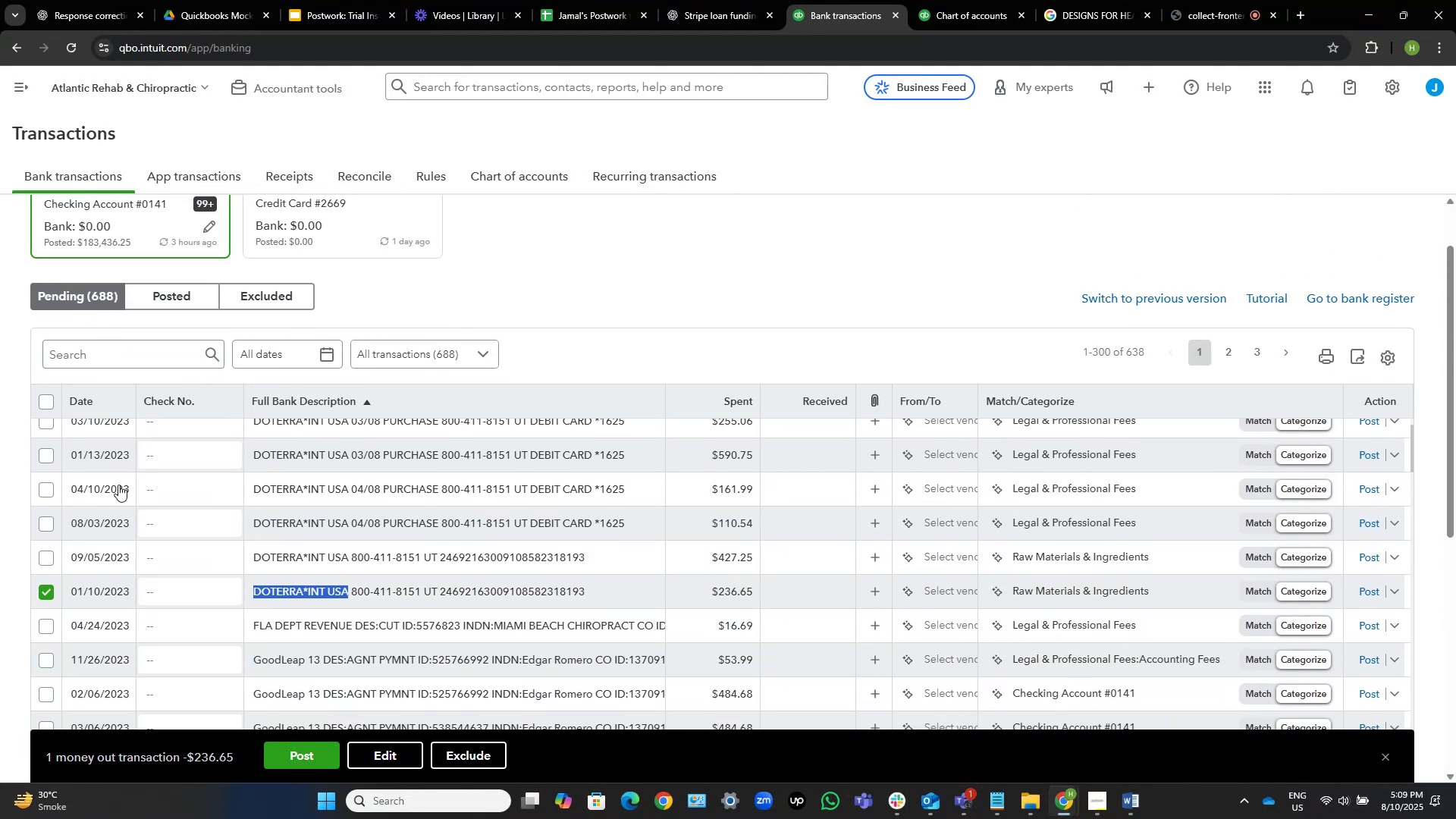 
scroll: coordinate [75, 475], scroll_direction: up, amount: 5.0
 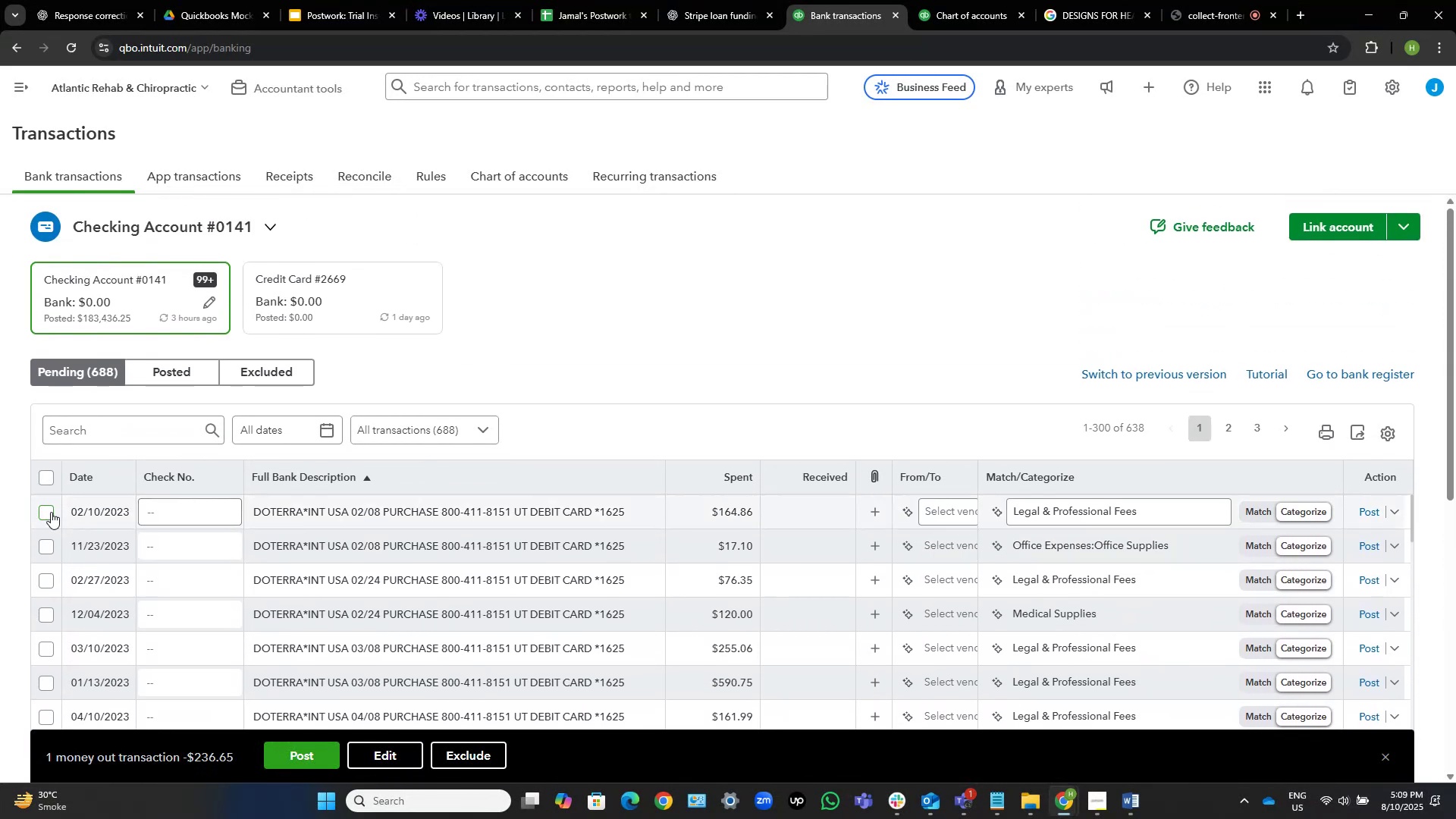 
scroll: coordinate [569, 334], scroll_direction: none, amount: 0.0
 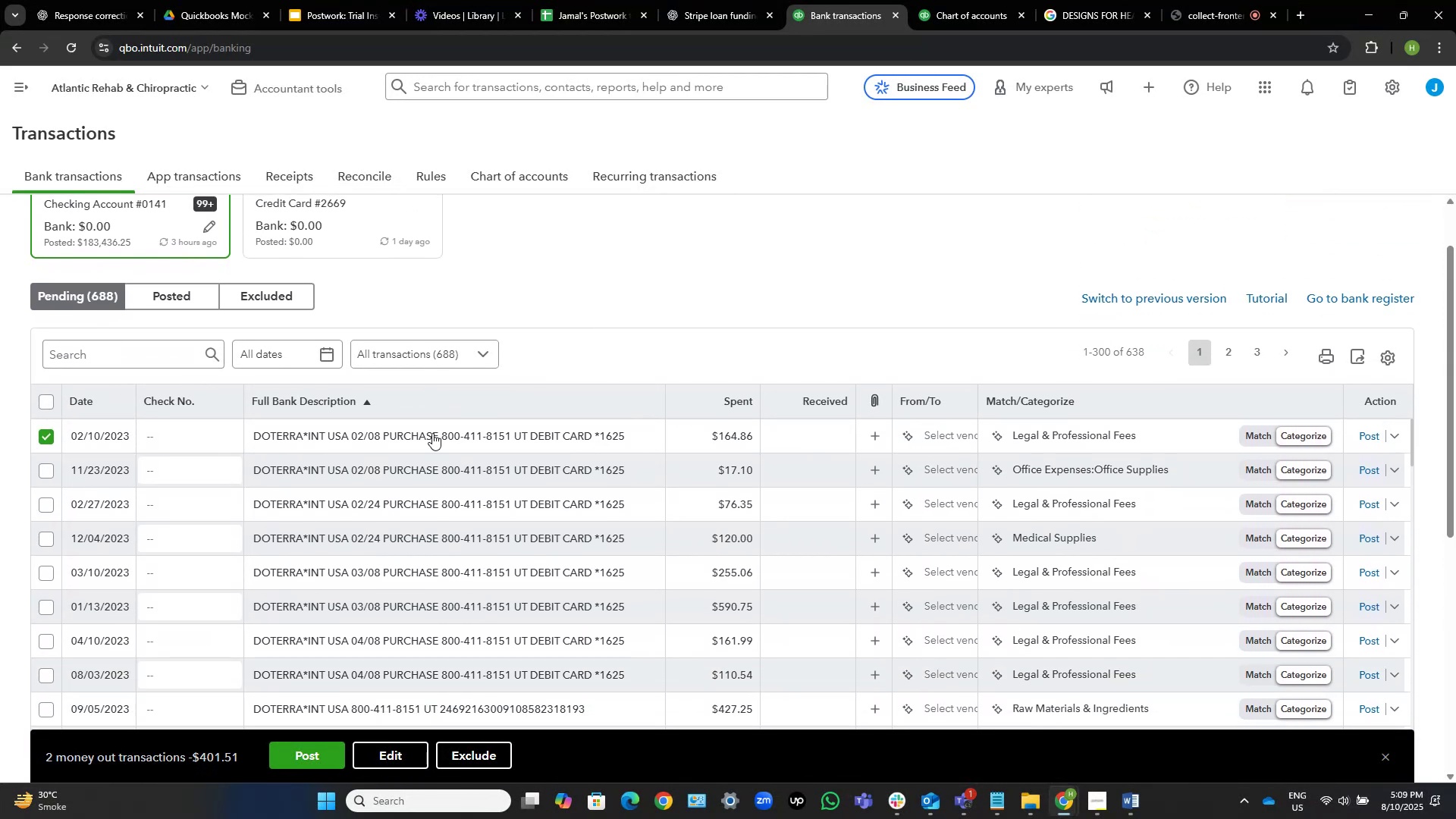 
scroll: coordinate [349, 510], scroll_direction: down, amount: 1.0
 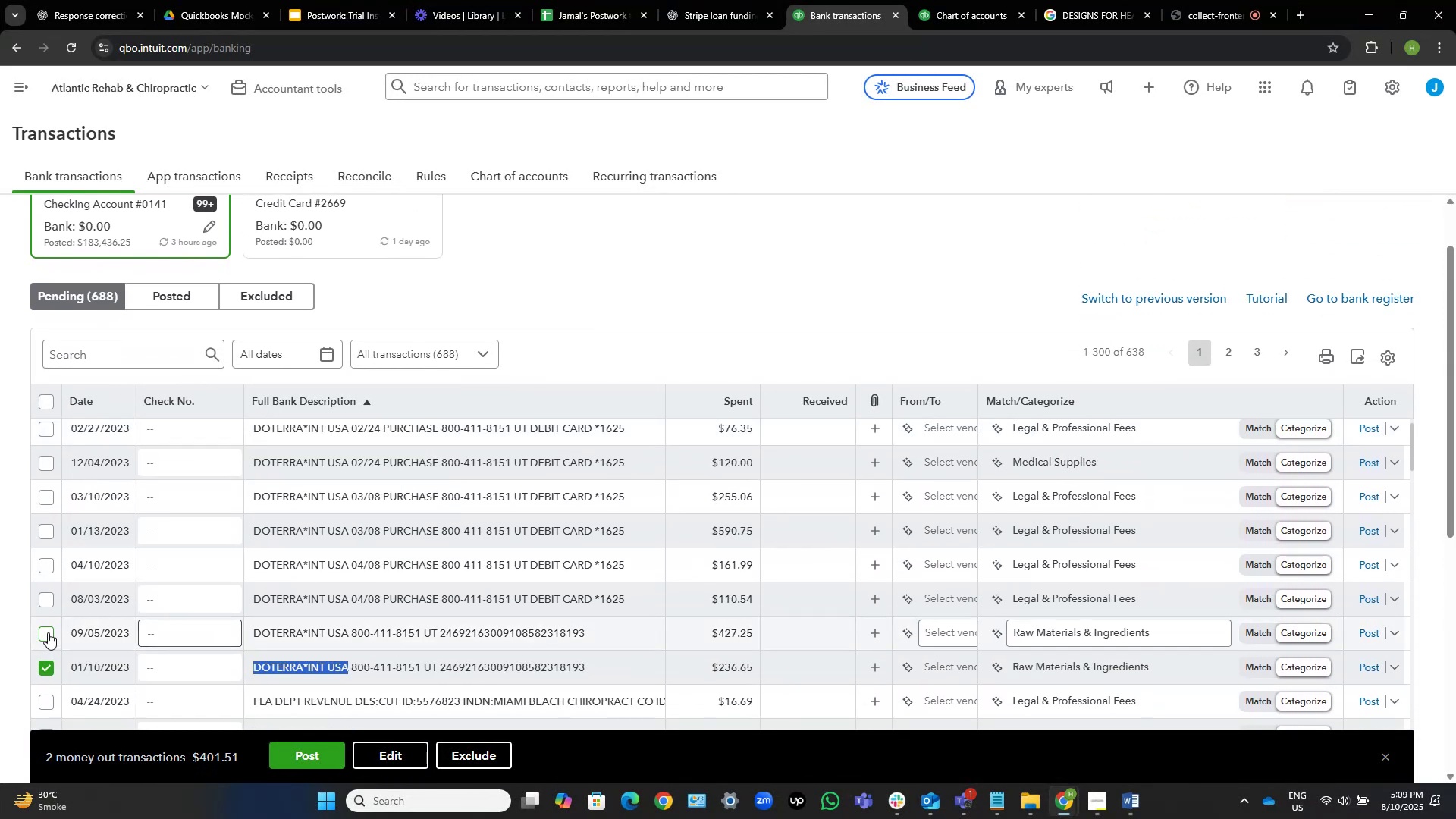 
left_click([48, 632])
 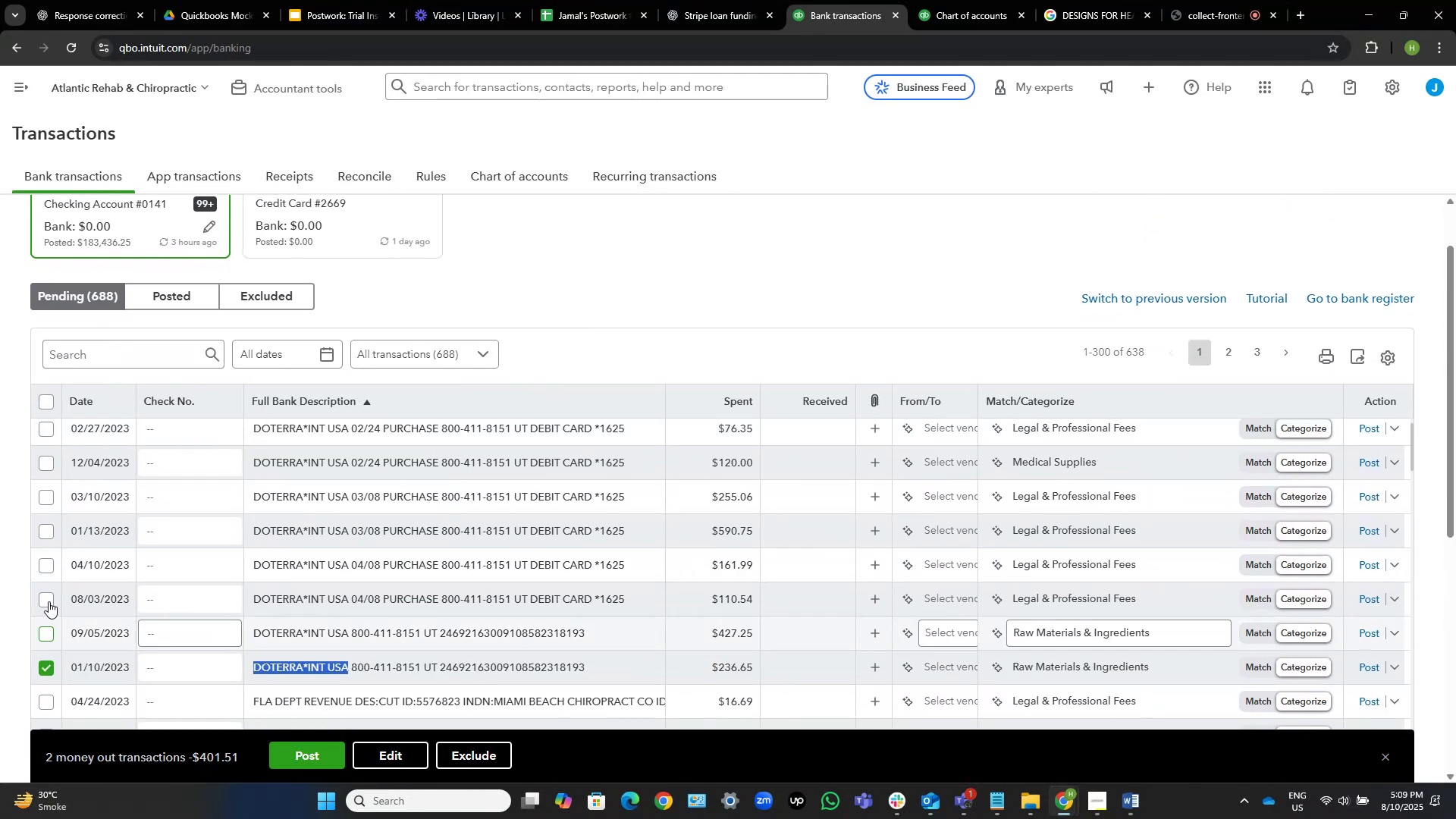 
left_click([46, 601])
 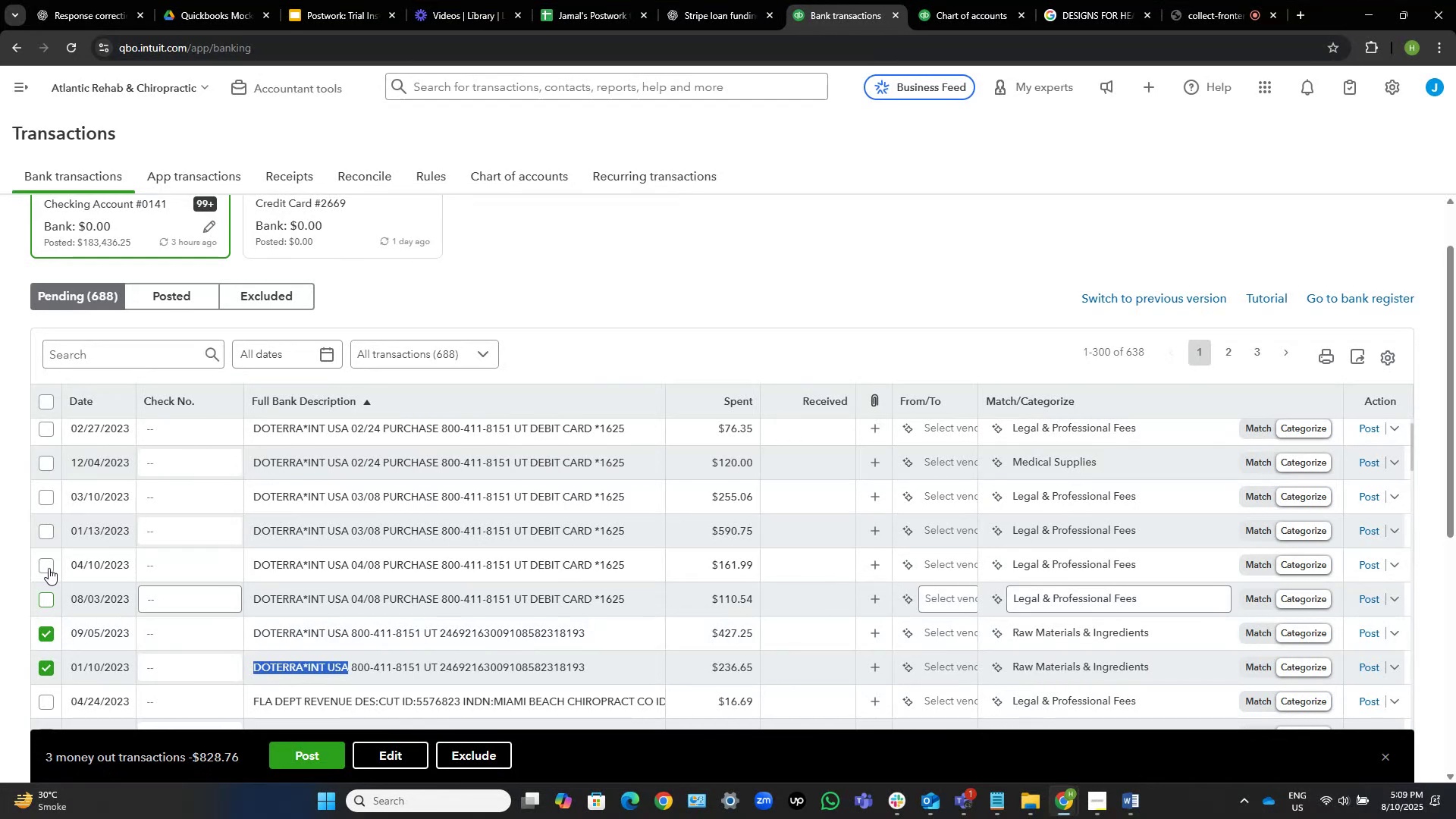 
left_click([46, 567])
 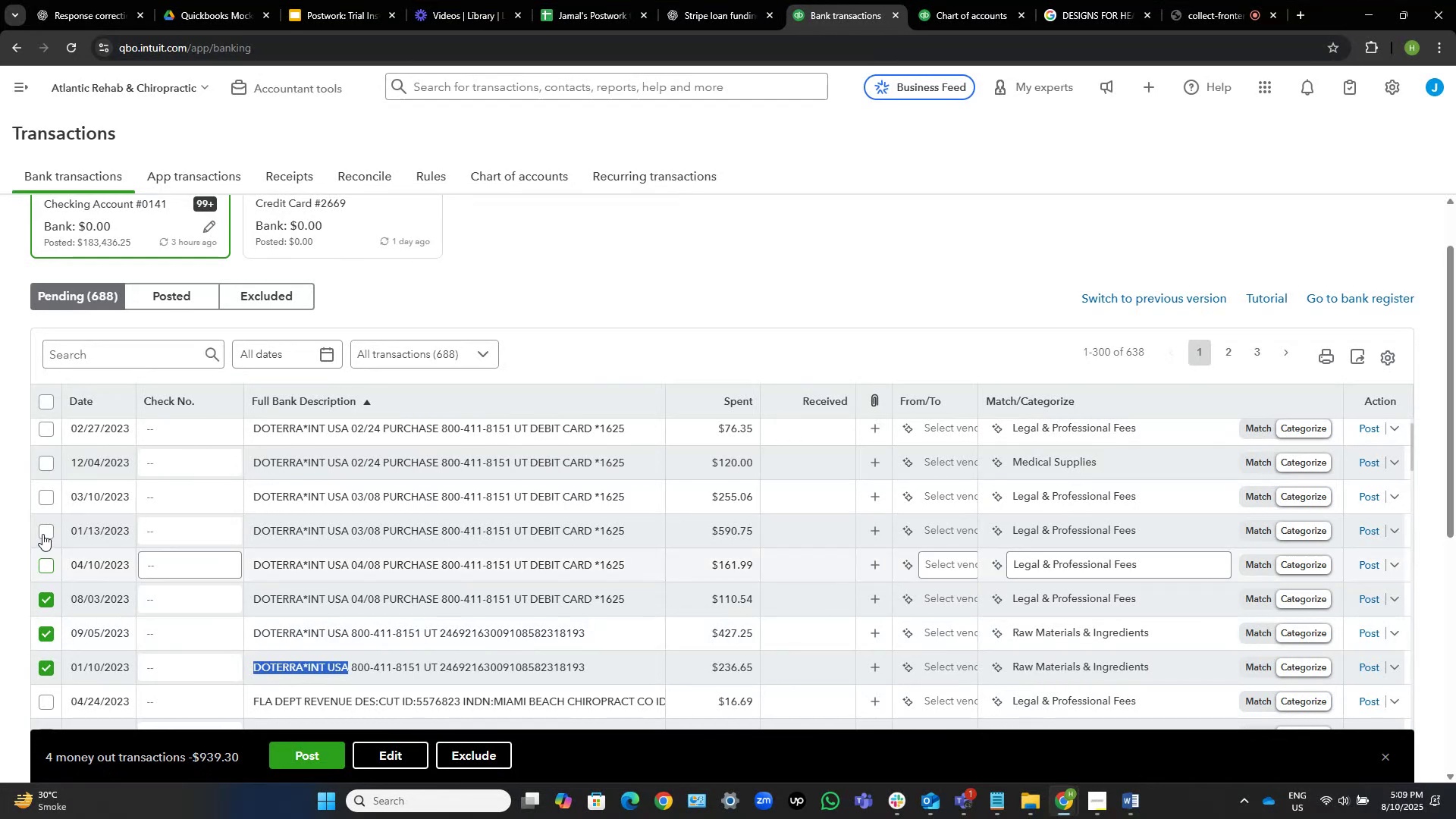 
left_click([42, 534])
 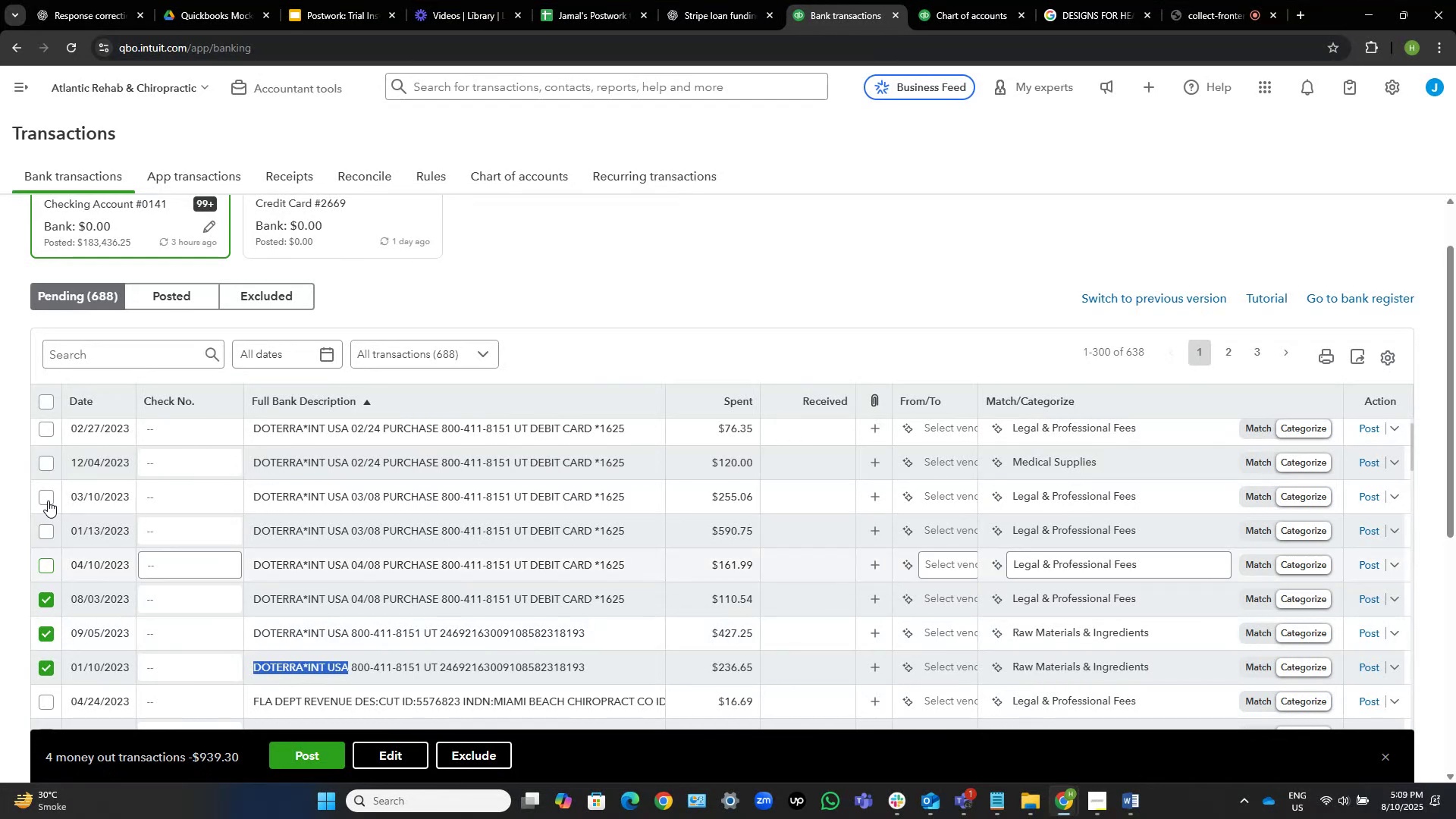 
left_click([48, 500])
 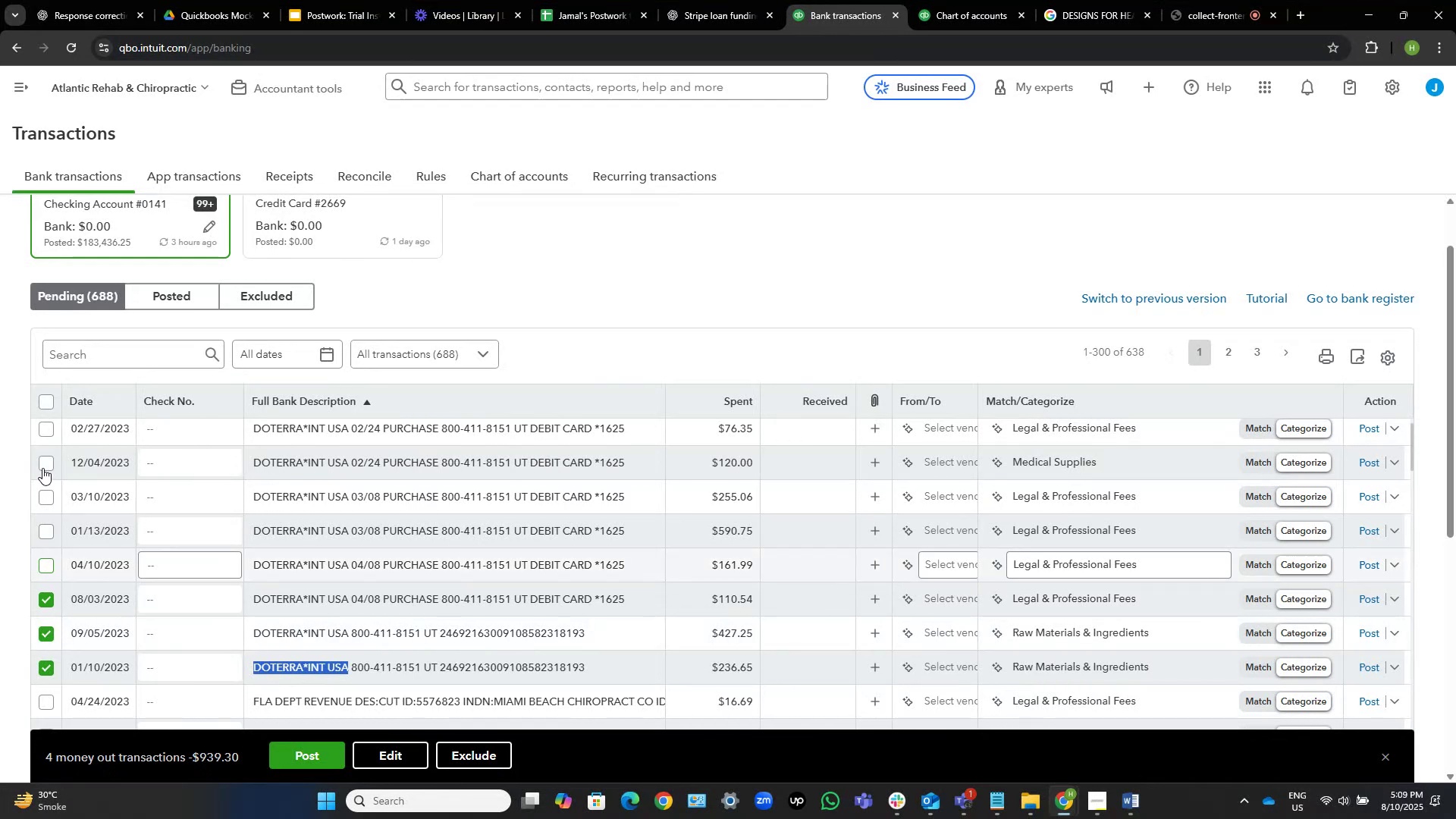 
left_click([42, 468])
 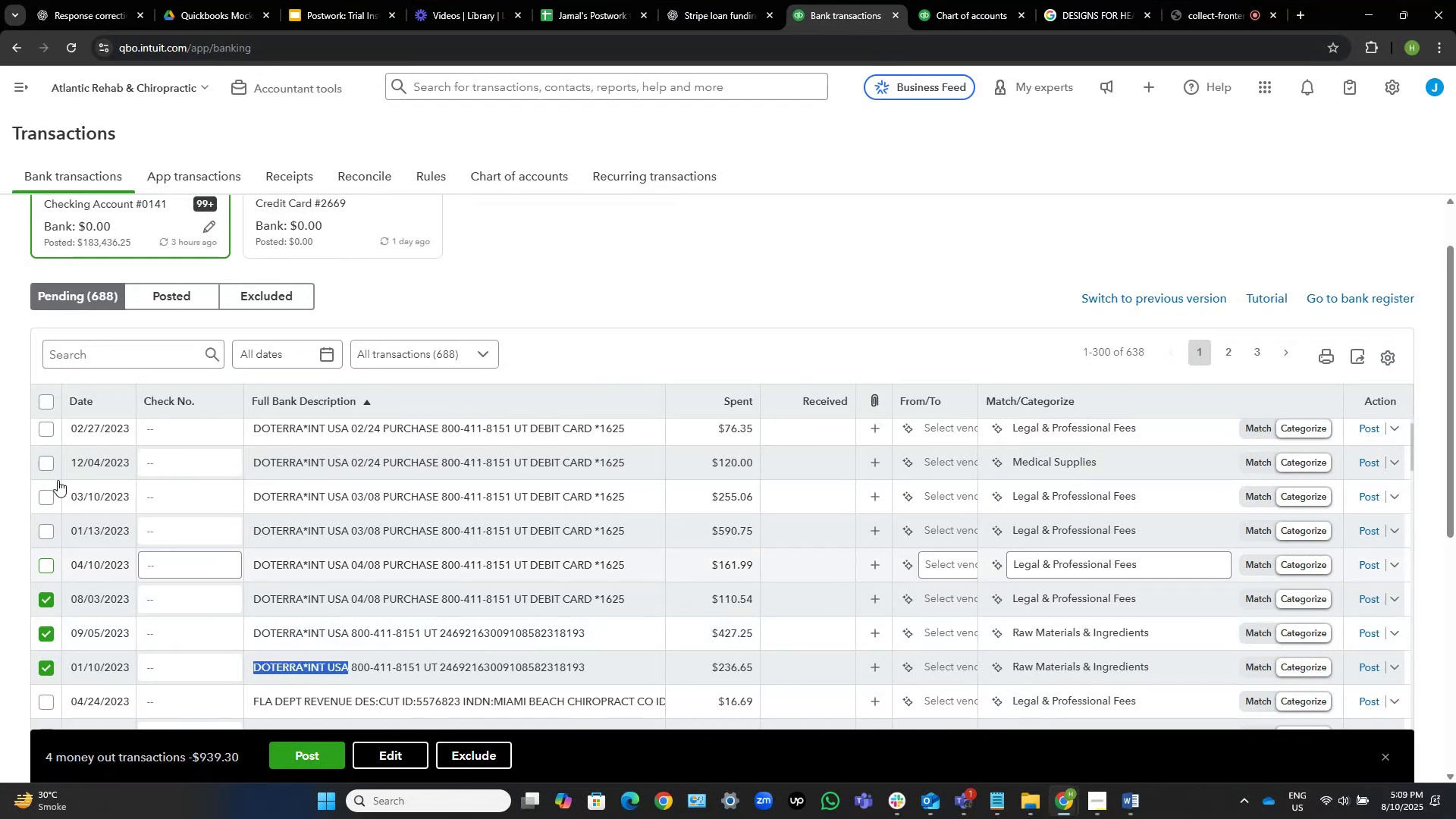 
scroll: coordinate [80, 499], scroll_direction: up, amount: 2.0
 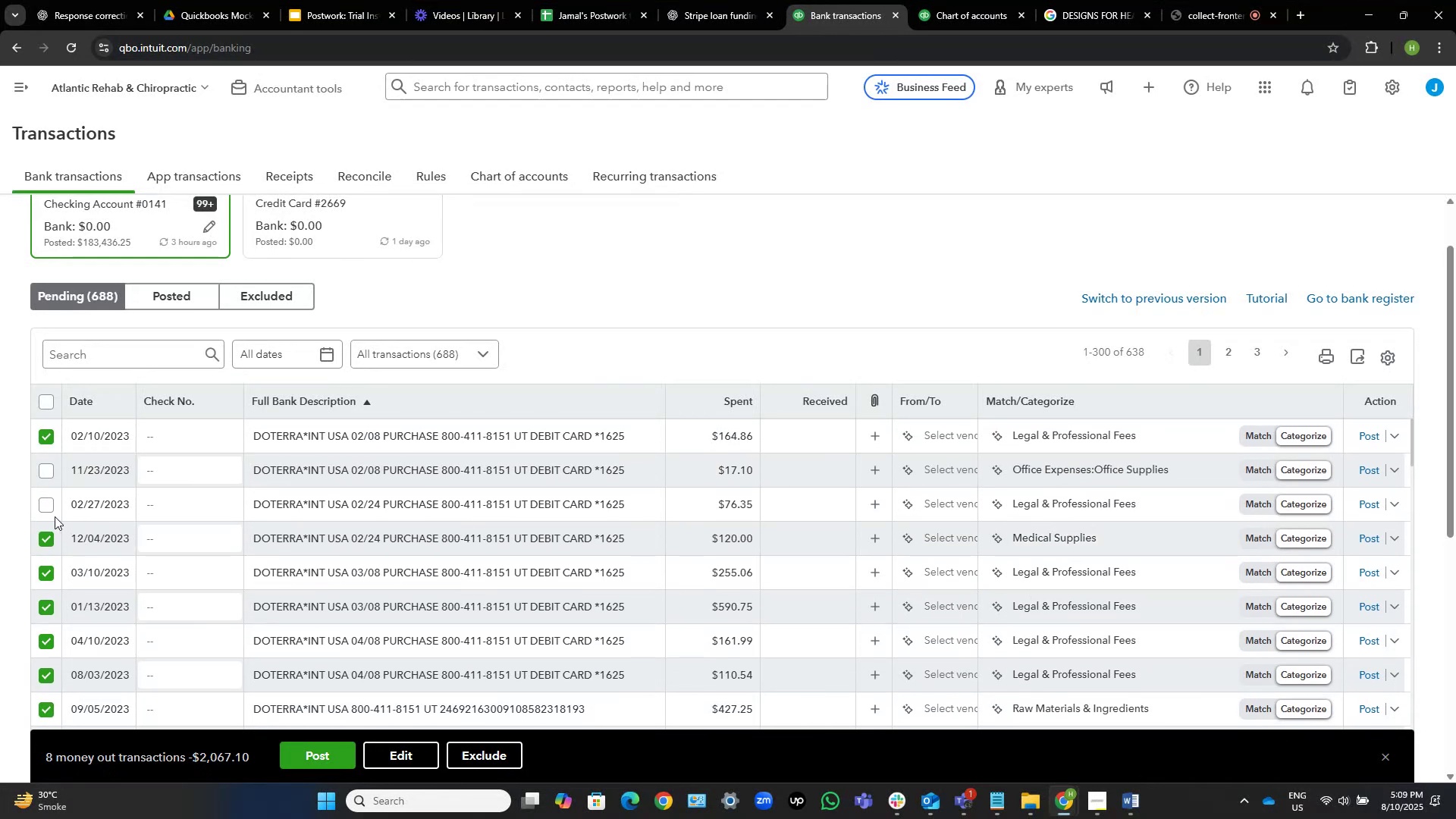 
left_click([49, 507])
 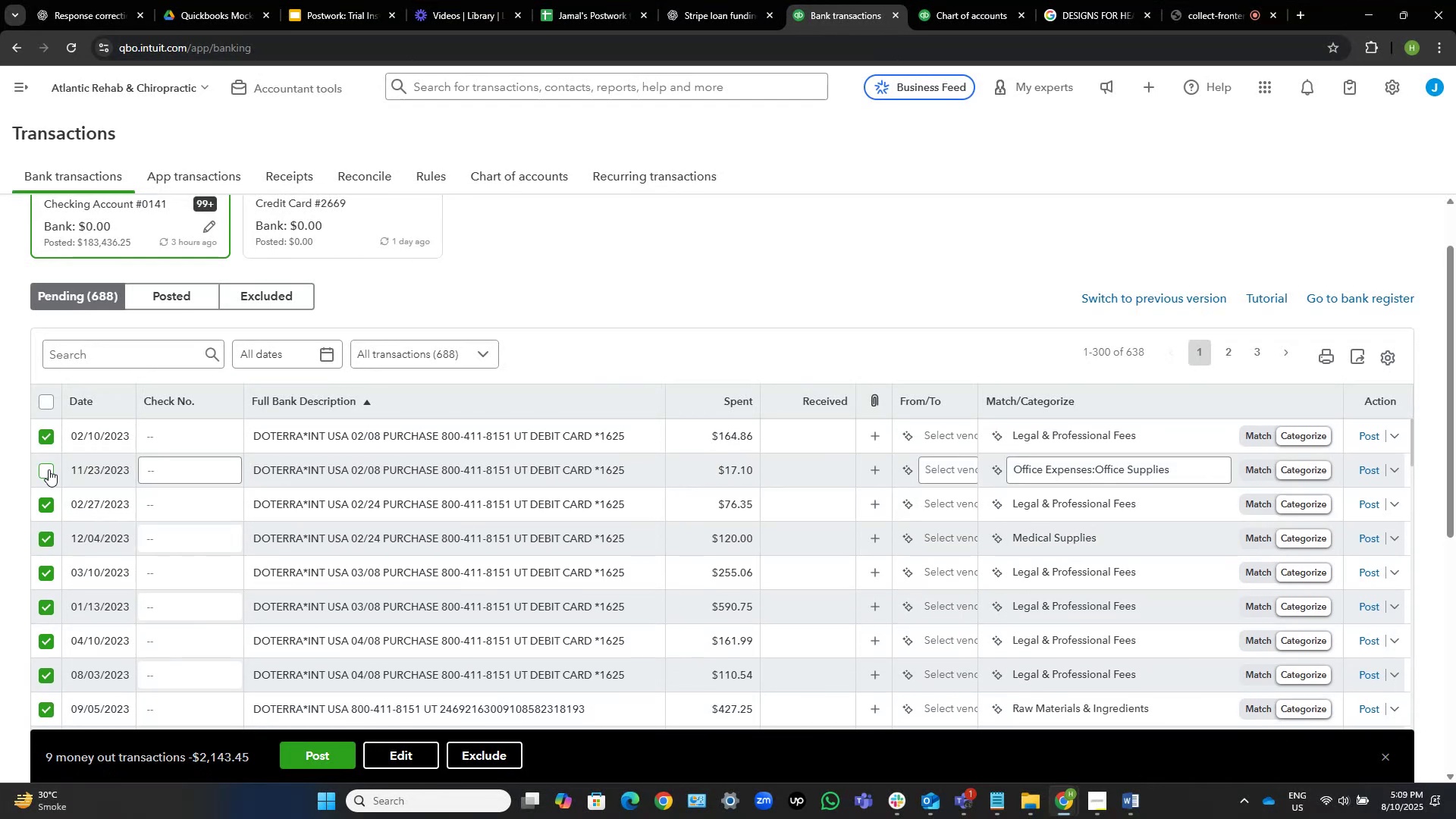 
left_click([48, 469])
 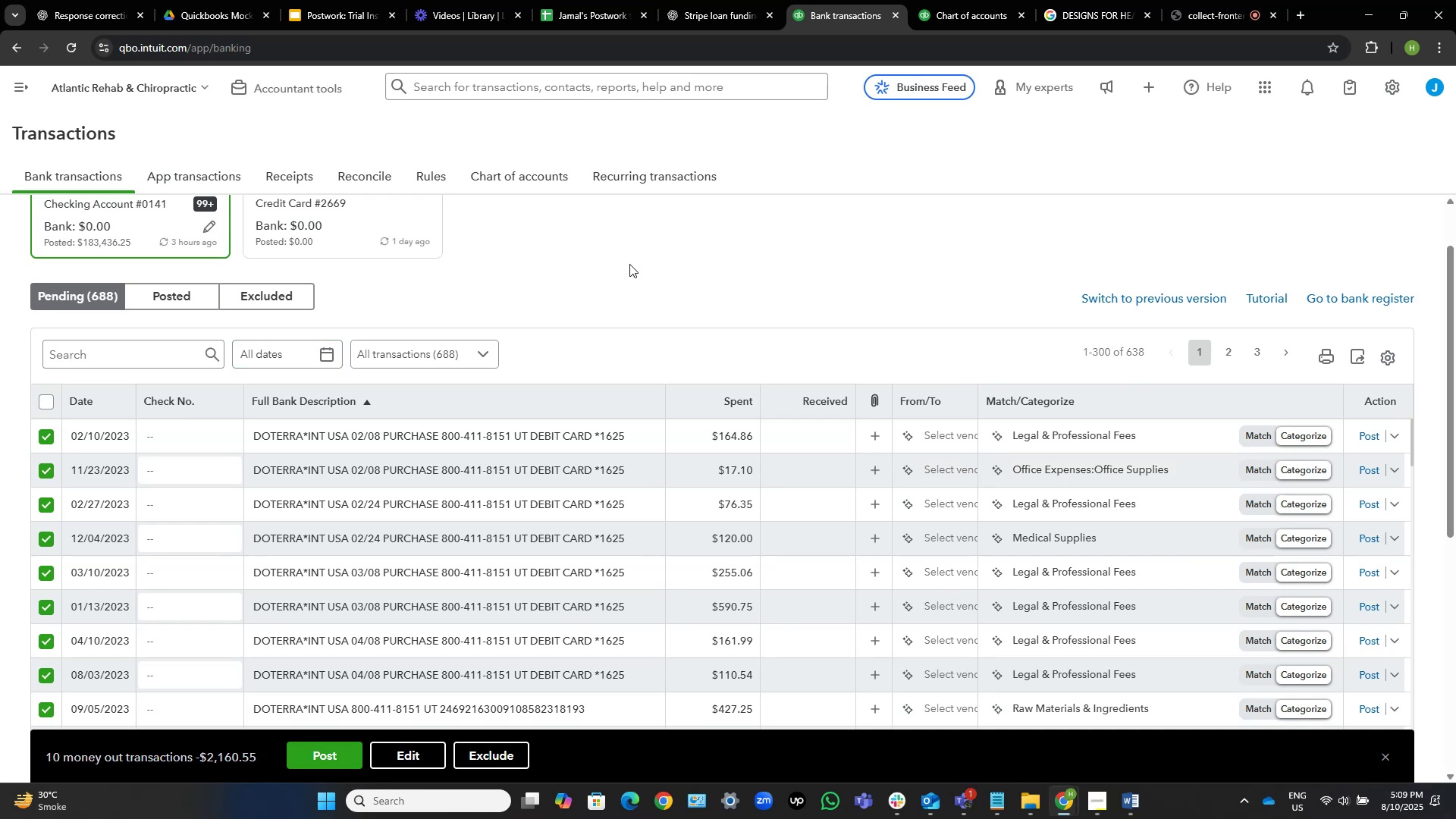 
wait(34.89)
 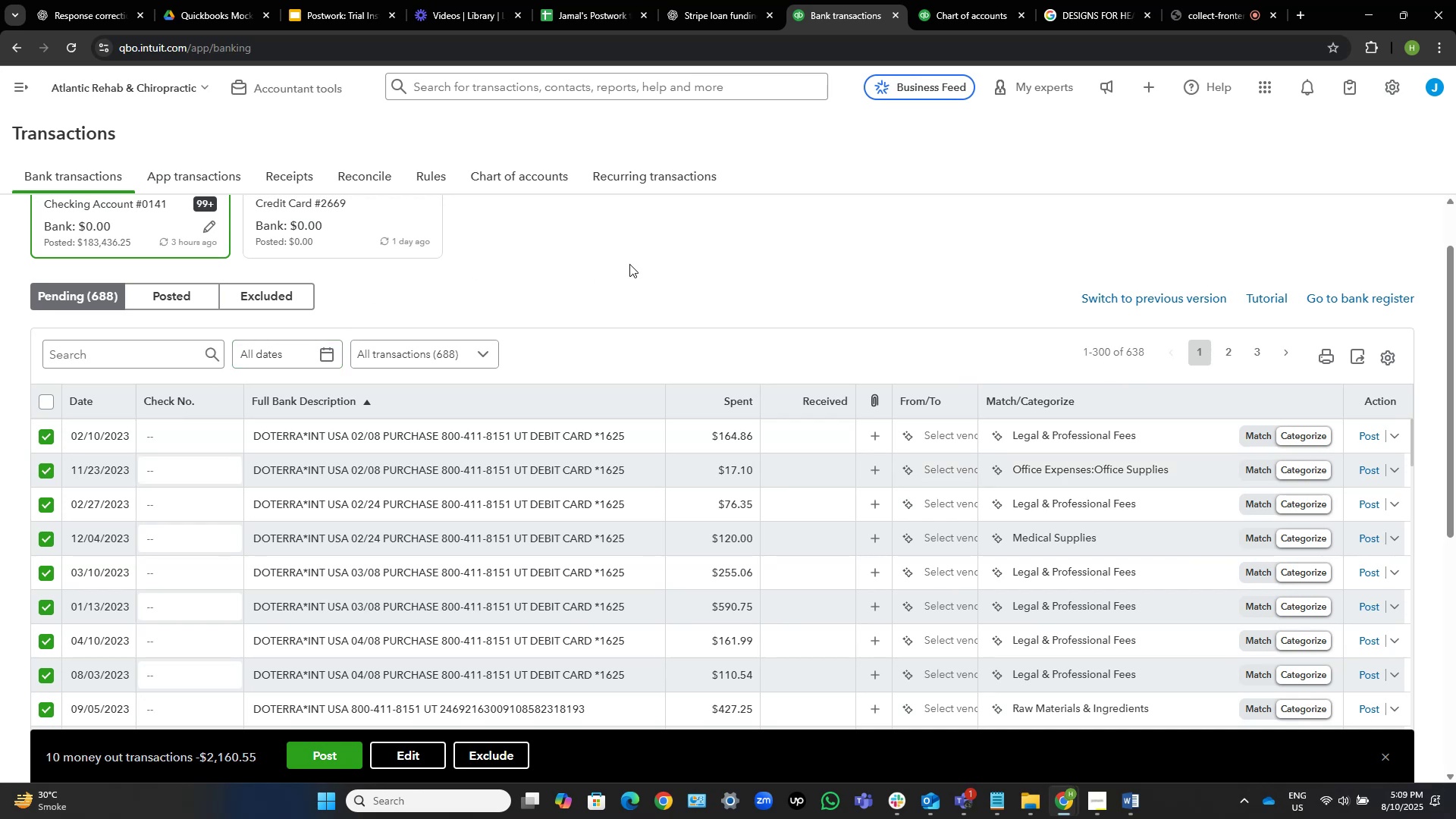 
scroll: coordinate [755, 300], scroll_direction: down, amount: 3.0
 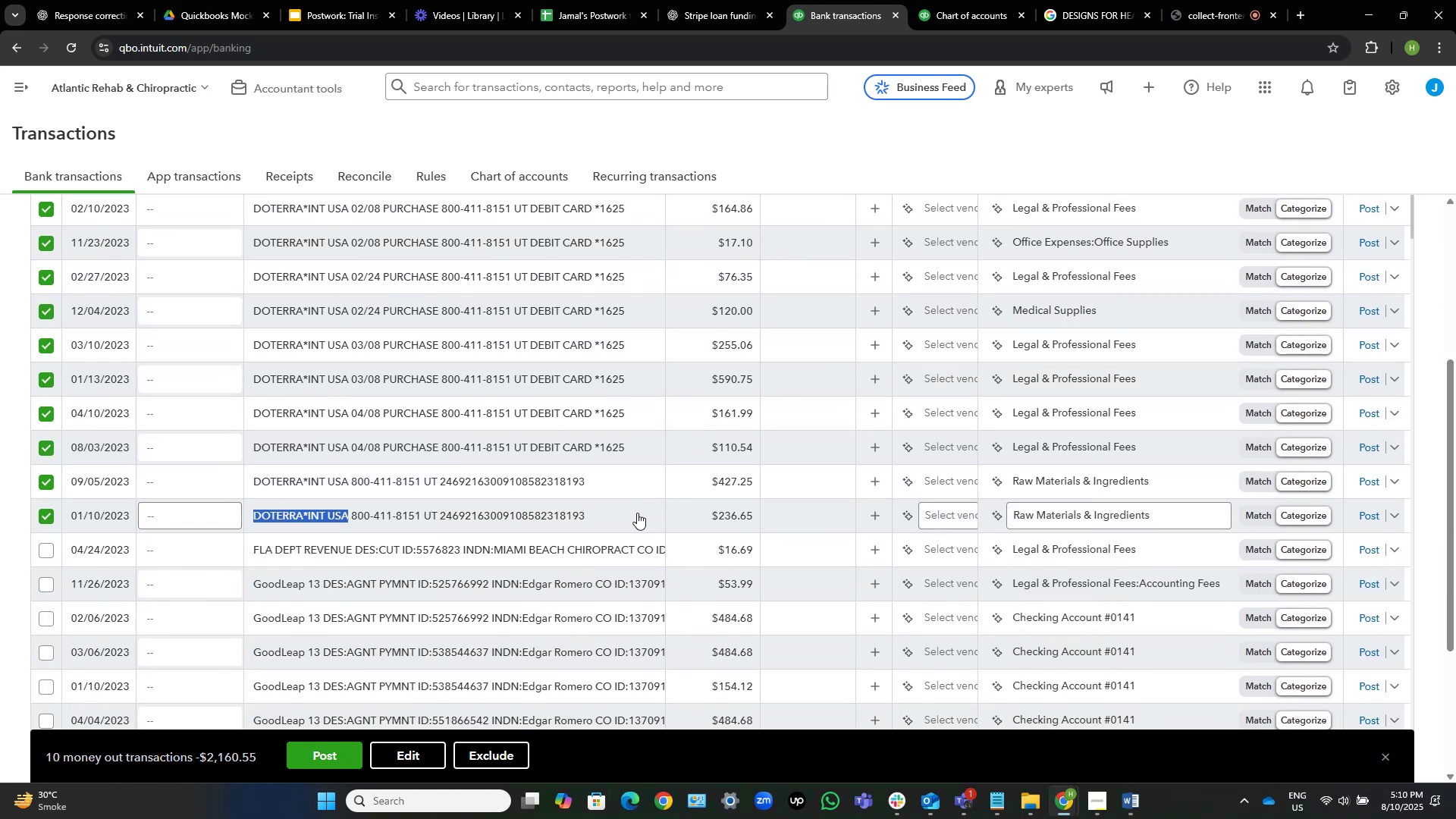 
wait(6.25)
 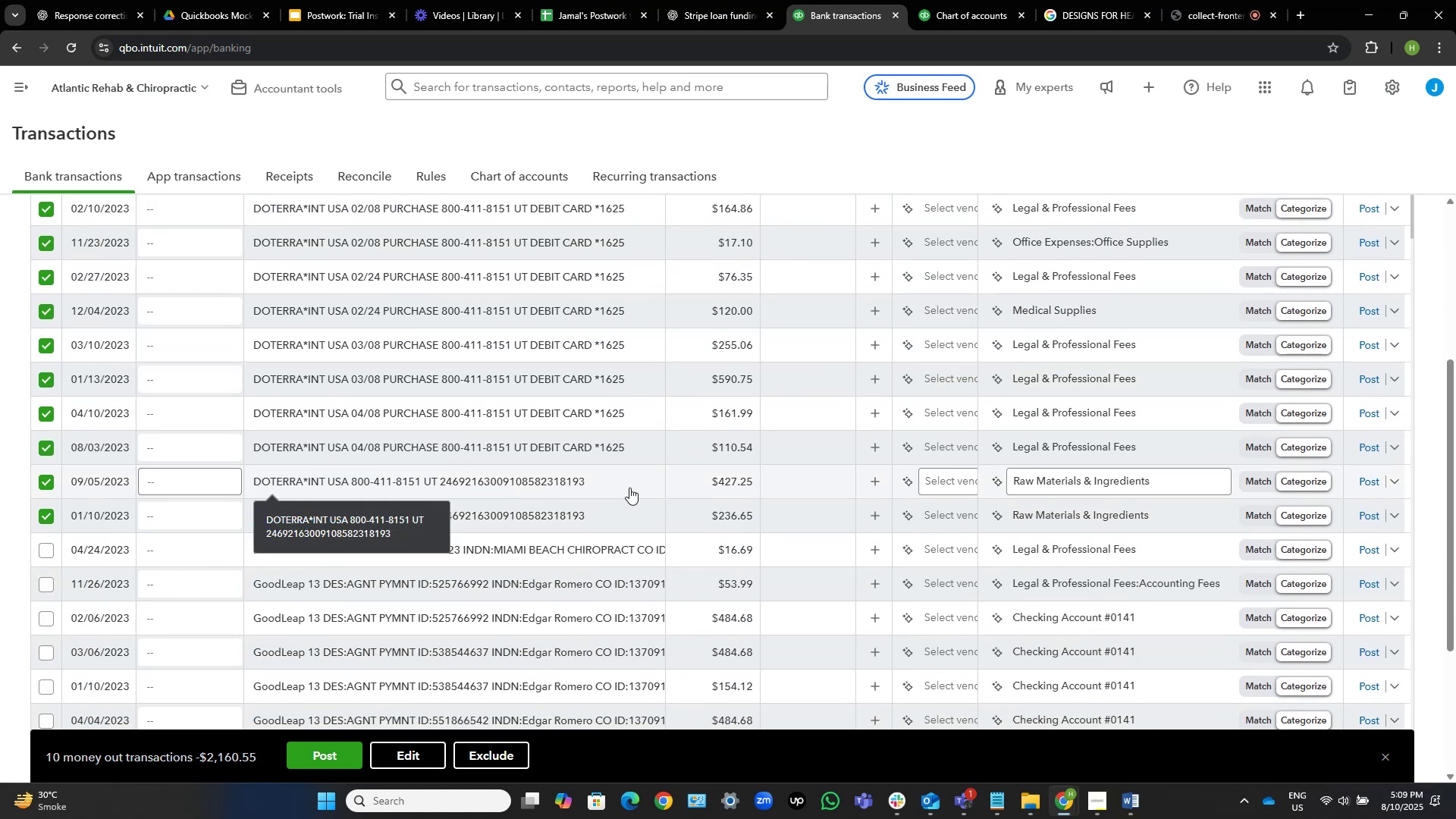 
scroll: coordinate [629, 437], scroll_direction: up, amount: 2.0
 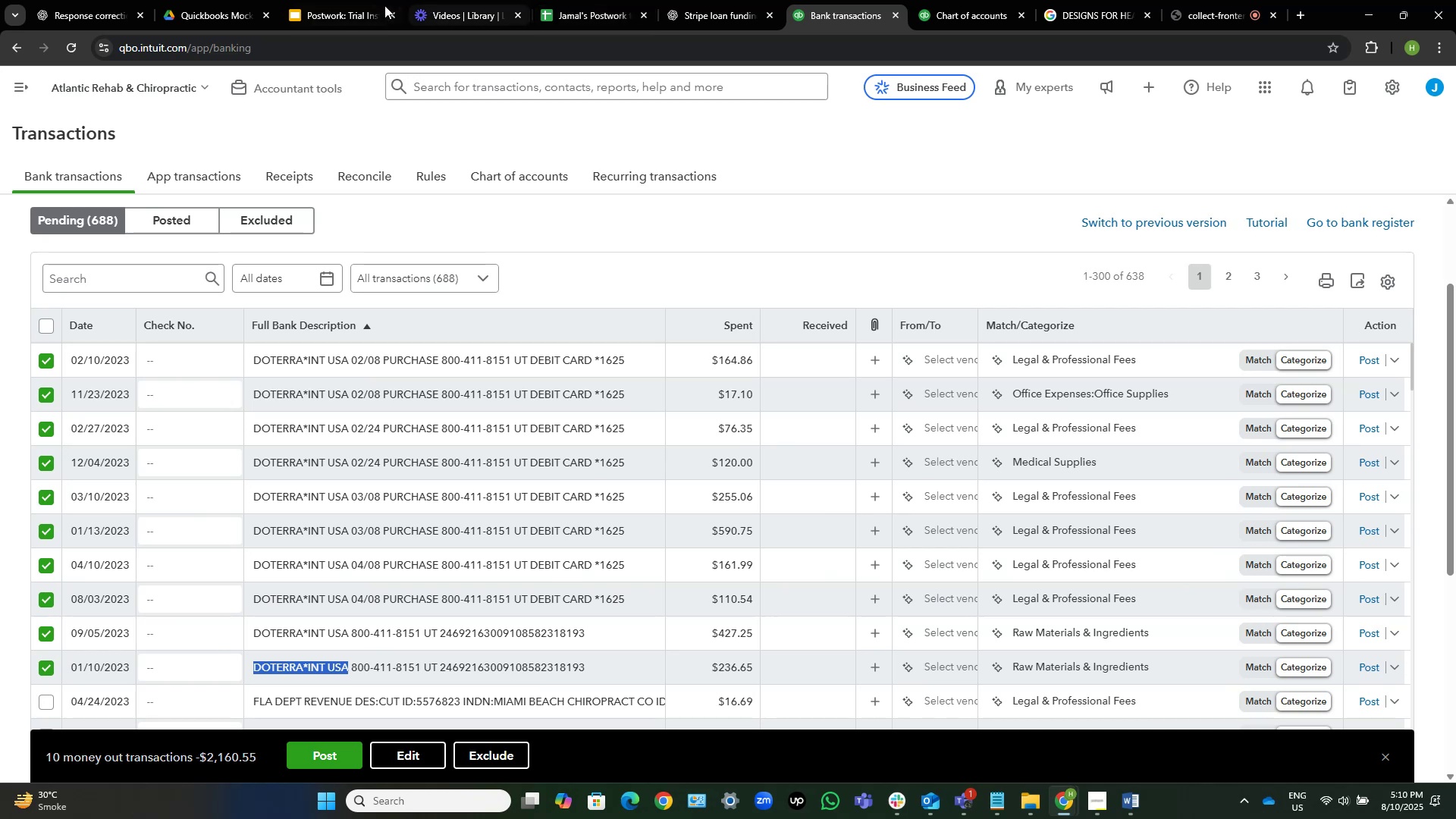 
left_click([1107, 0])
 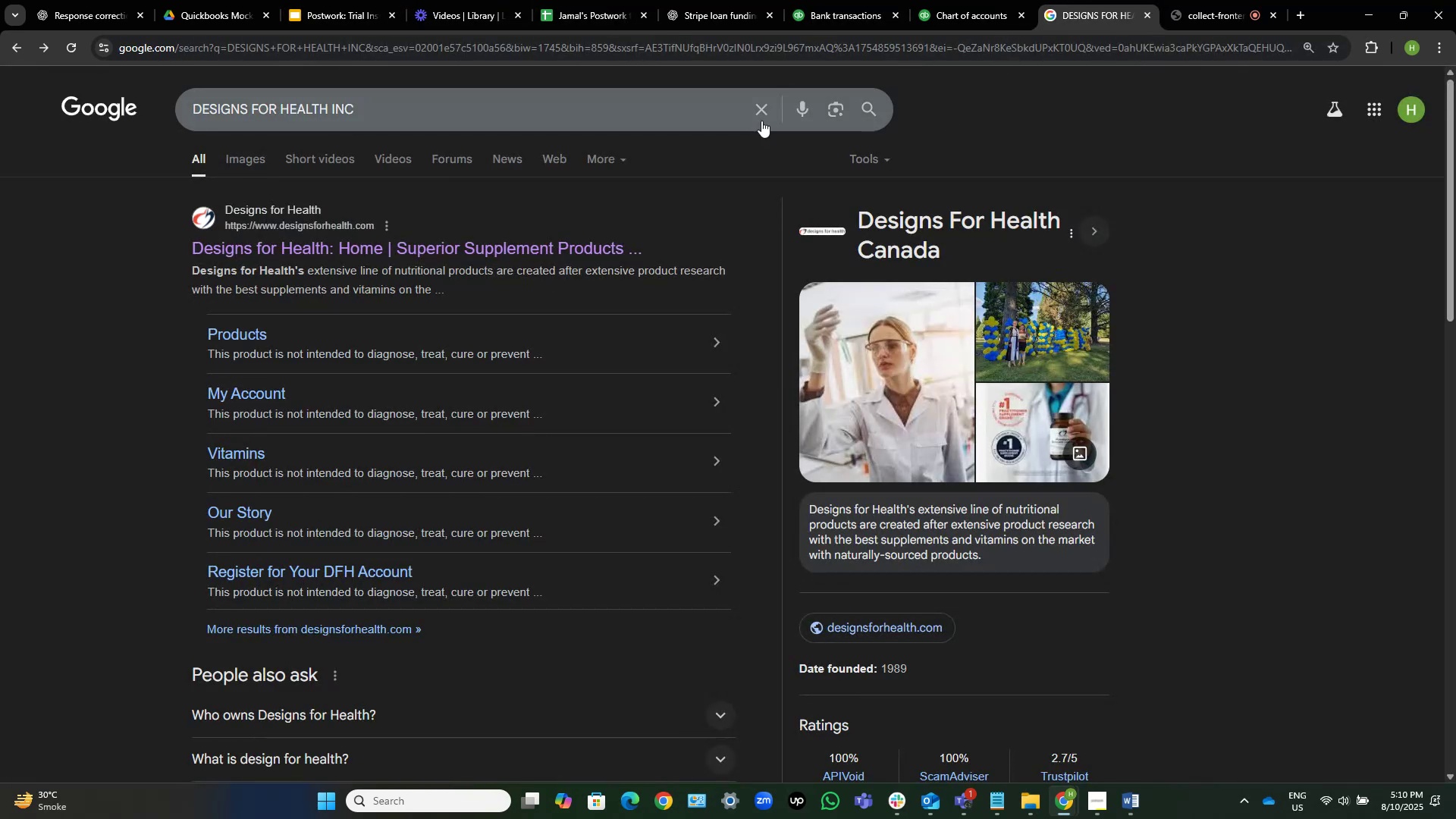 
left_click([767, 112])
 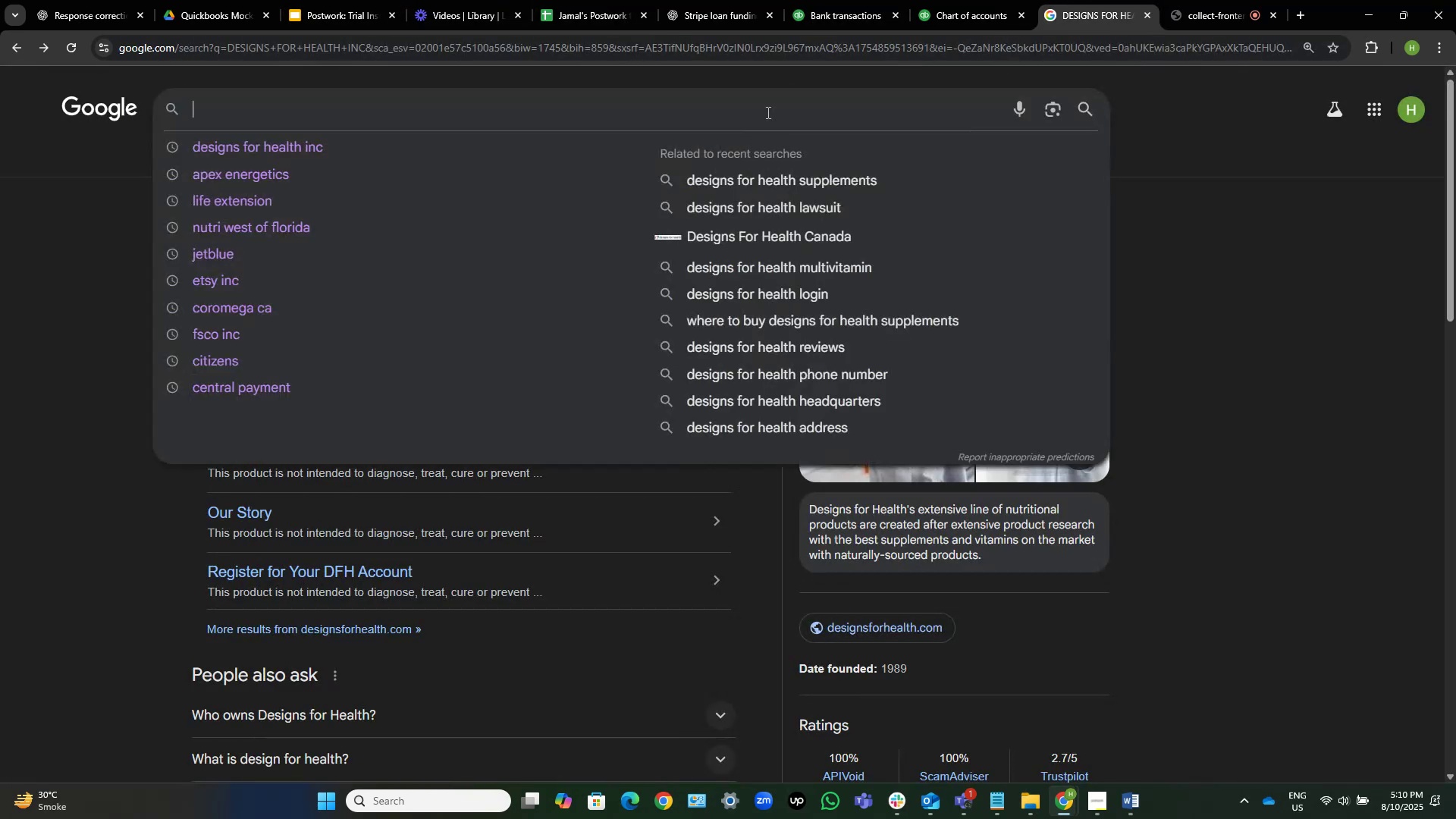 
key(Control+V)
 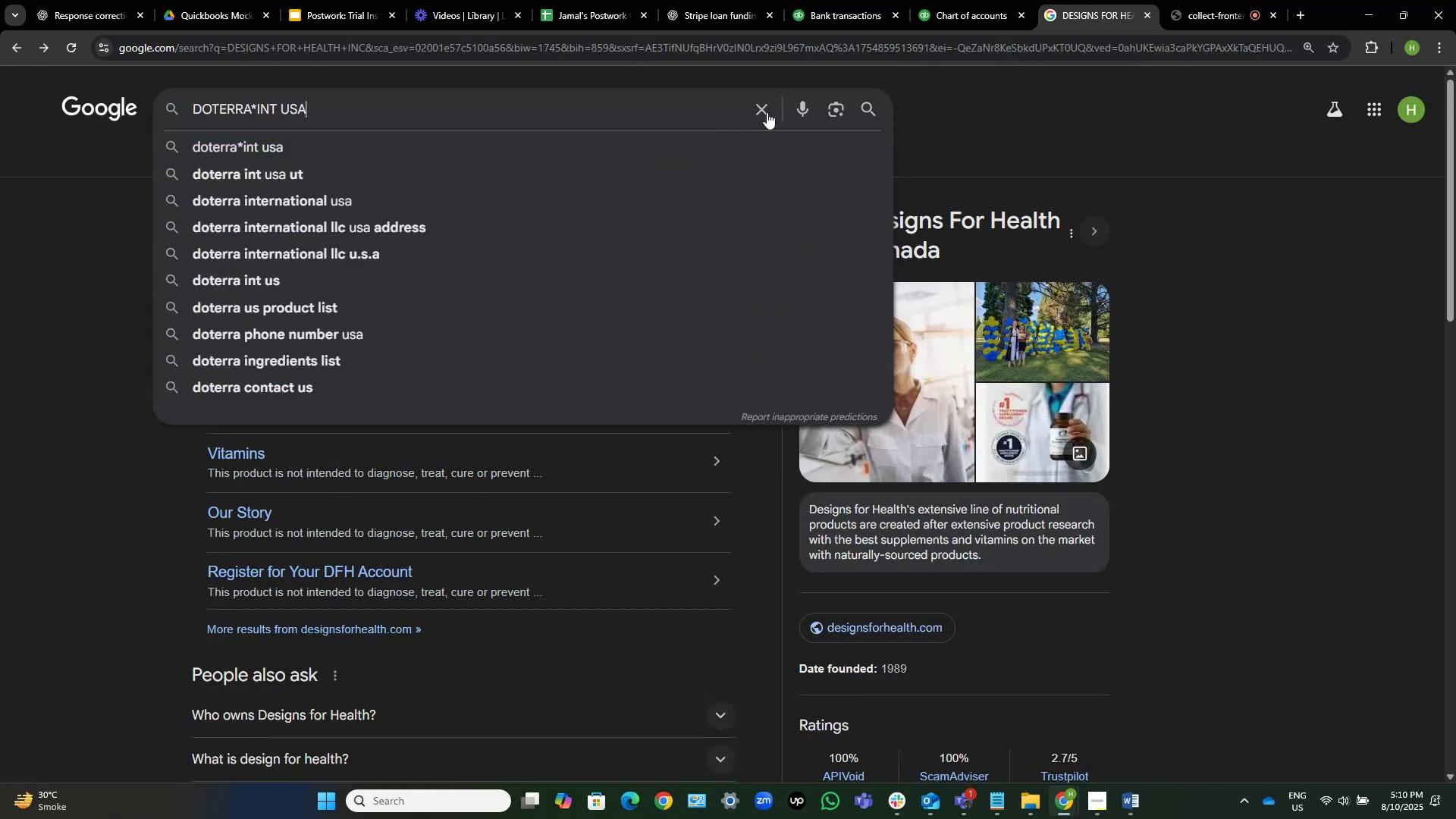 
key(NumpadEnter)
 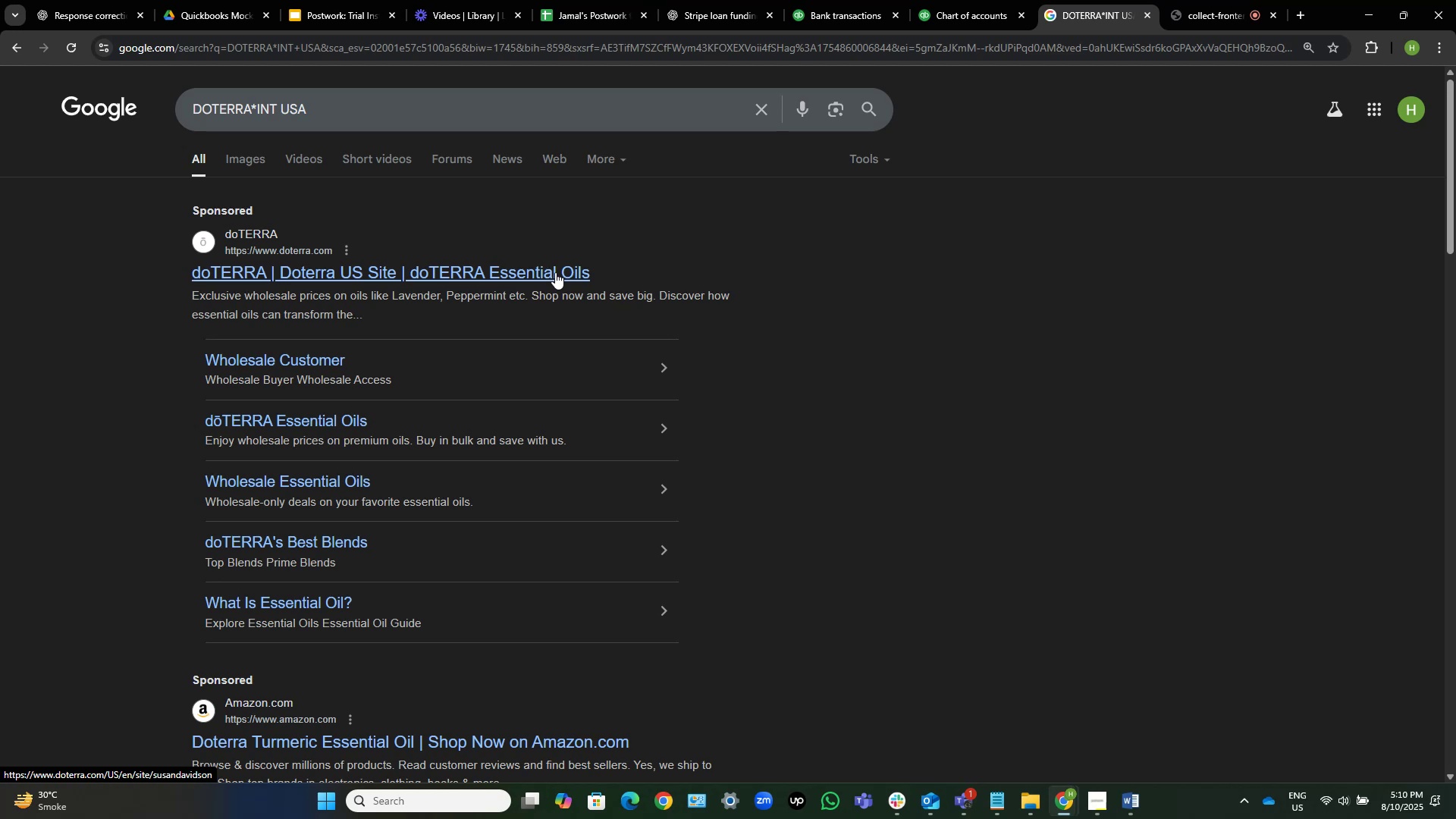 
wait(32.54)
 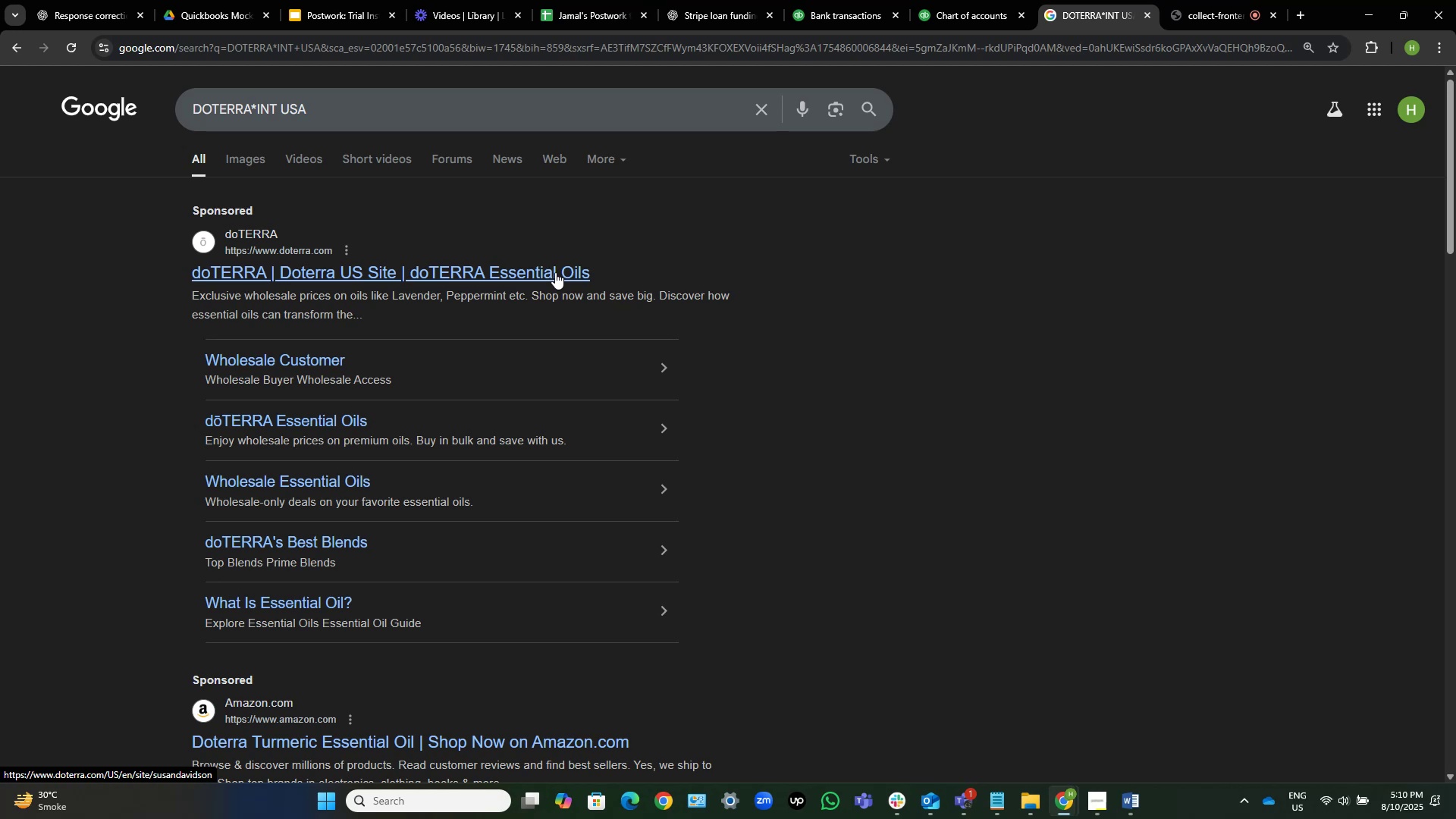 
left_click([456, 271])
 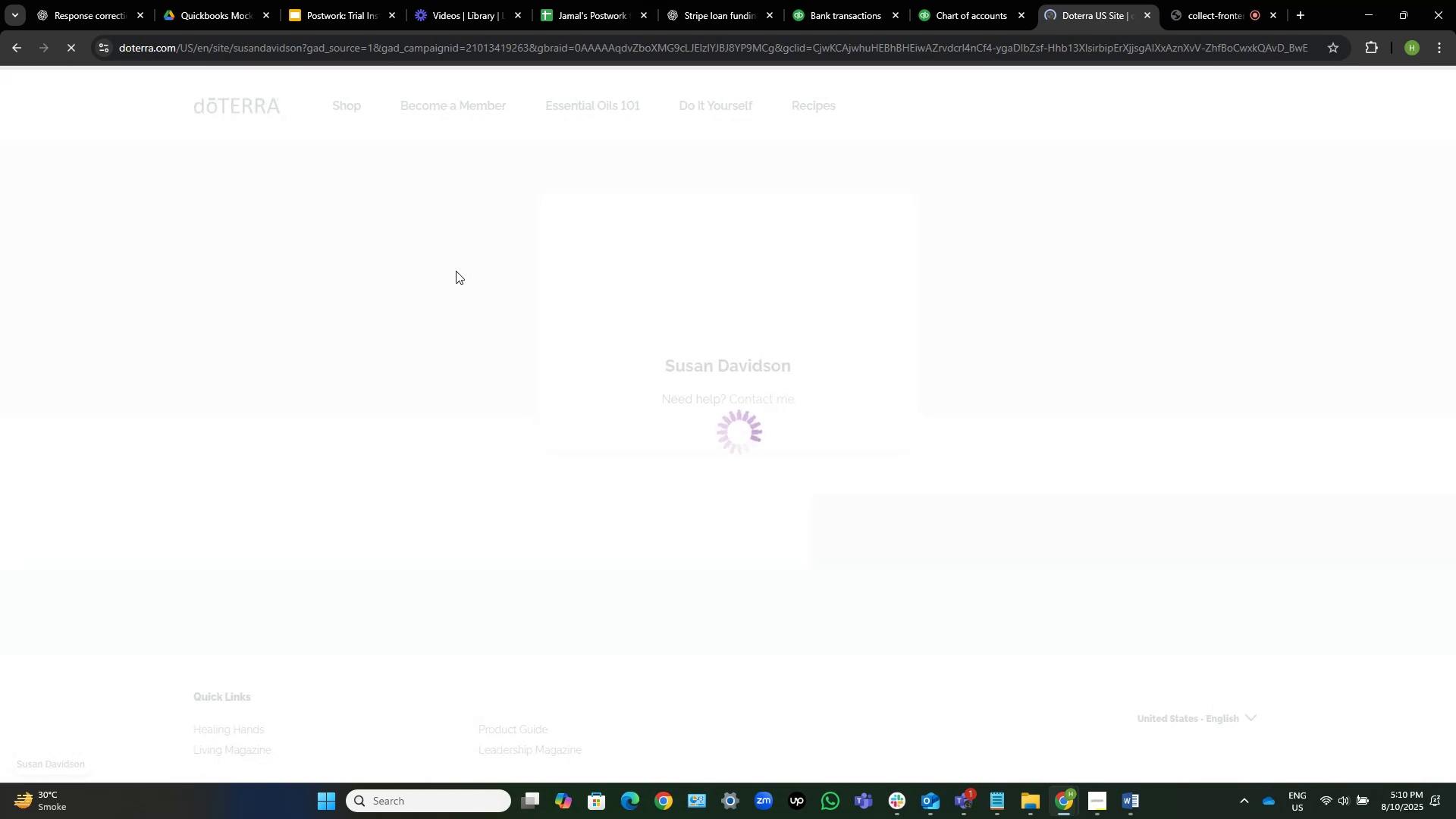 
wait(8.53)
 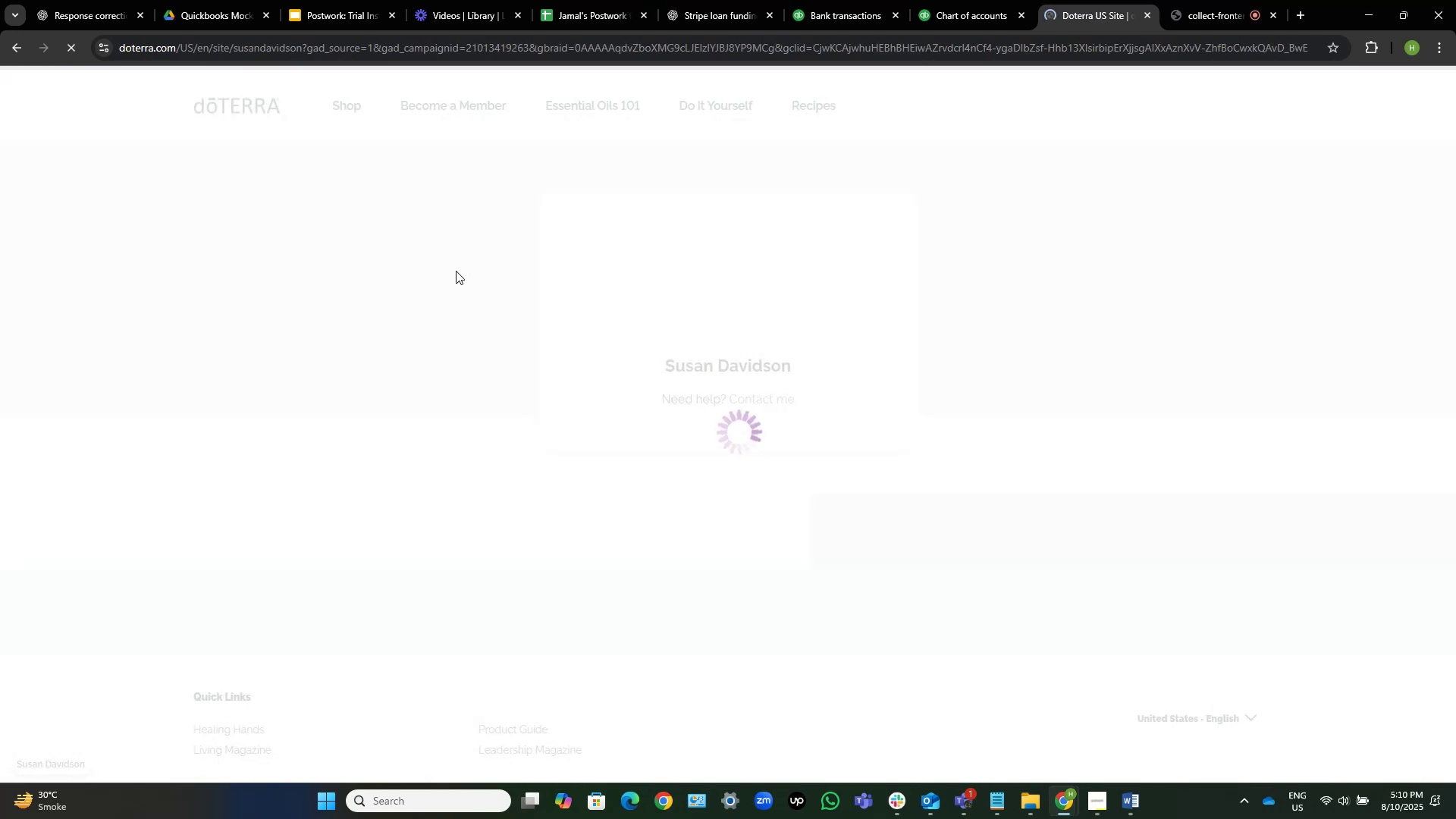 
left_click([325, 118])
 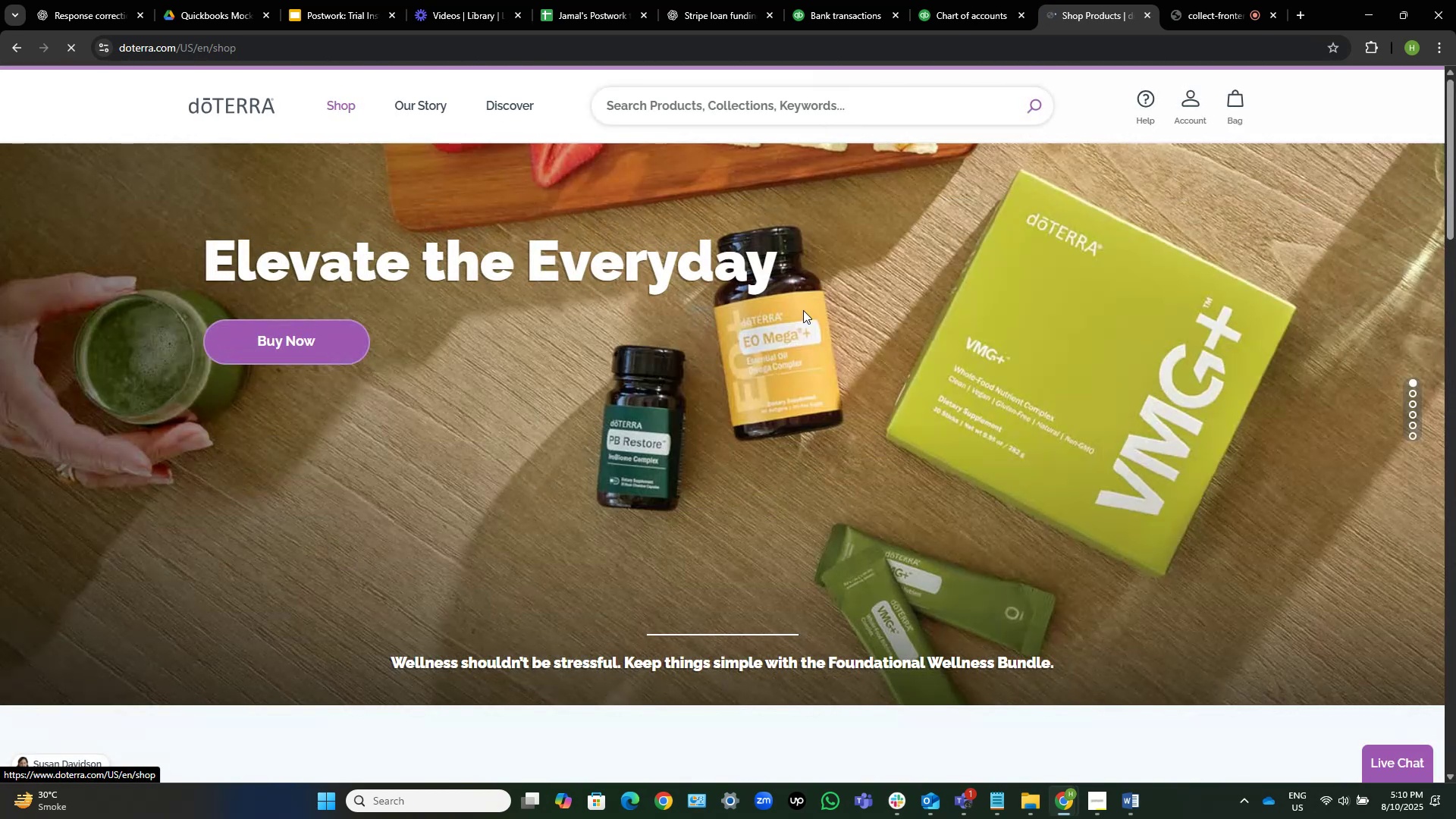 
scroll: coordinate [952, 389], scroll_direction: down, amount: 2.0
 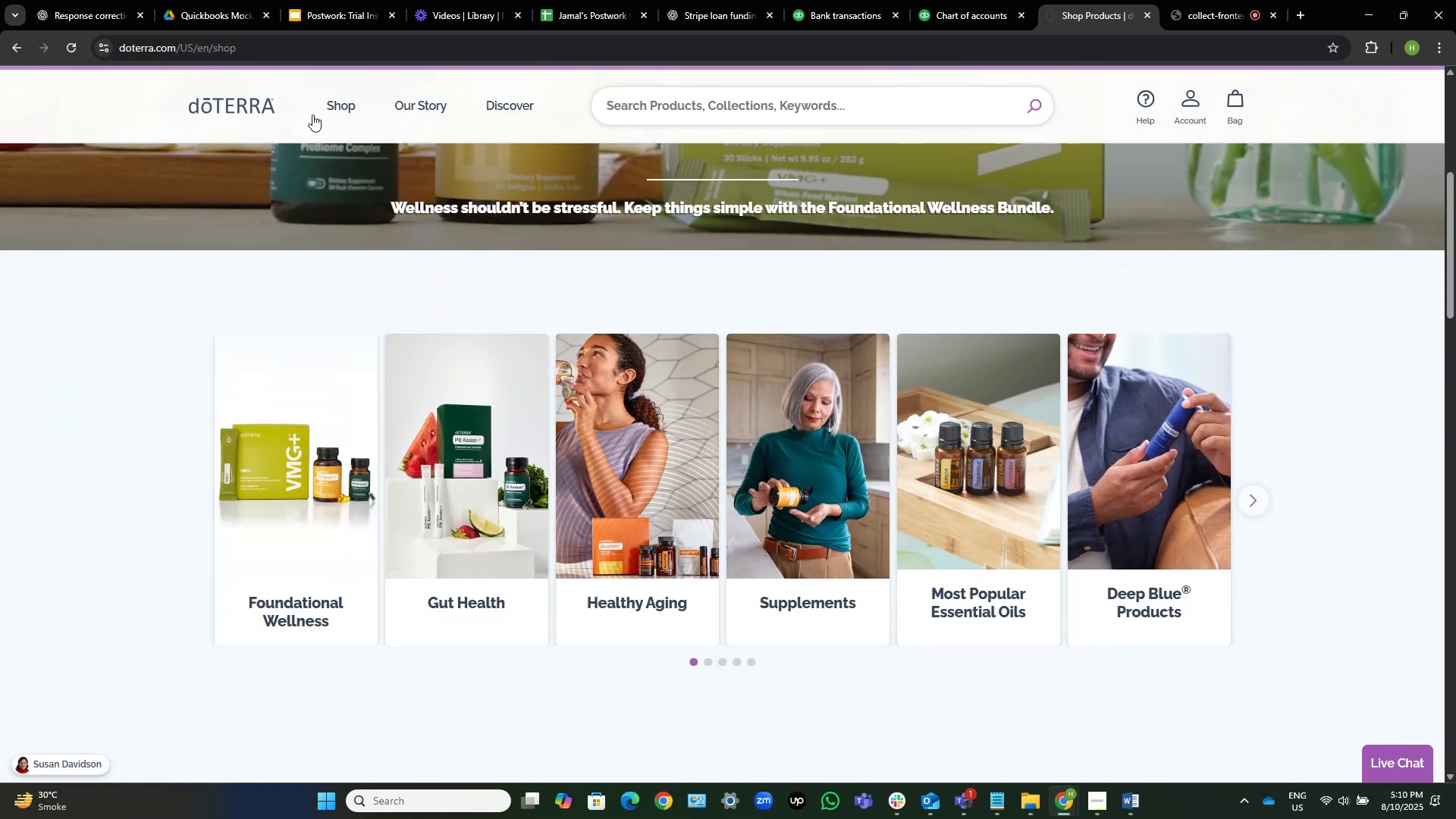 
left_click([22, 44])
 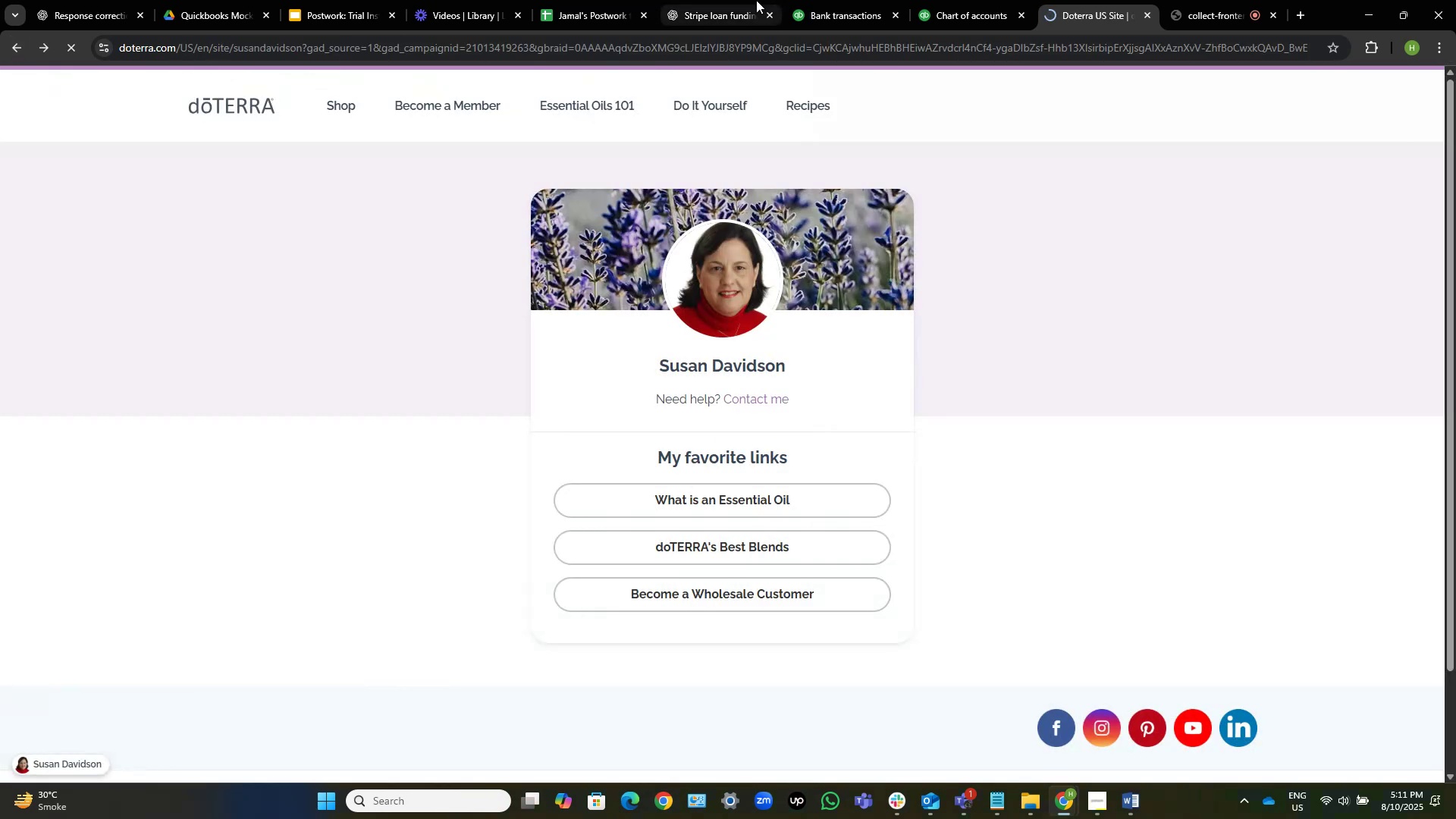 
left_click([874, 0])
 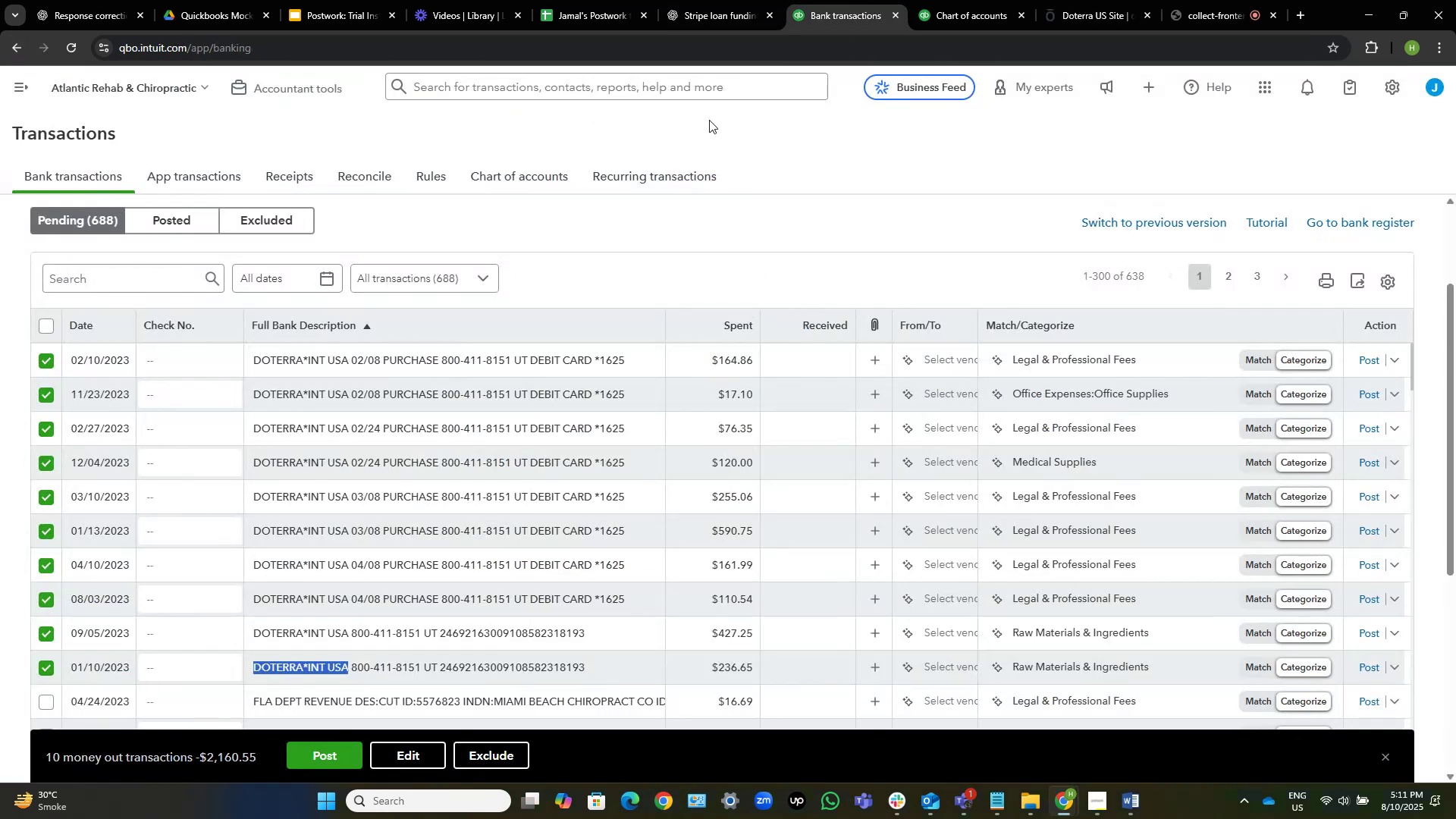 
scroll: coordinate [758, 310], scroll_direction: up, amount: 7.0
 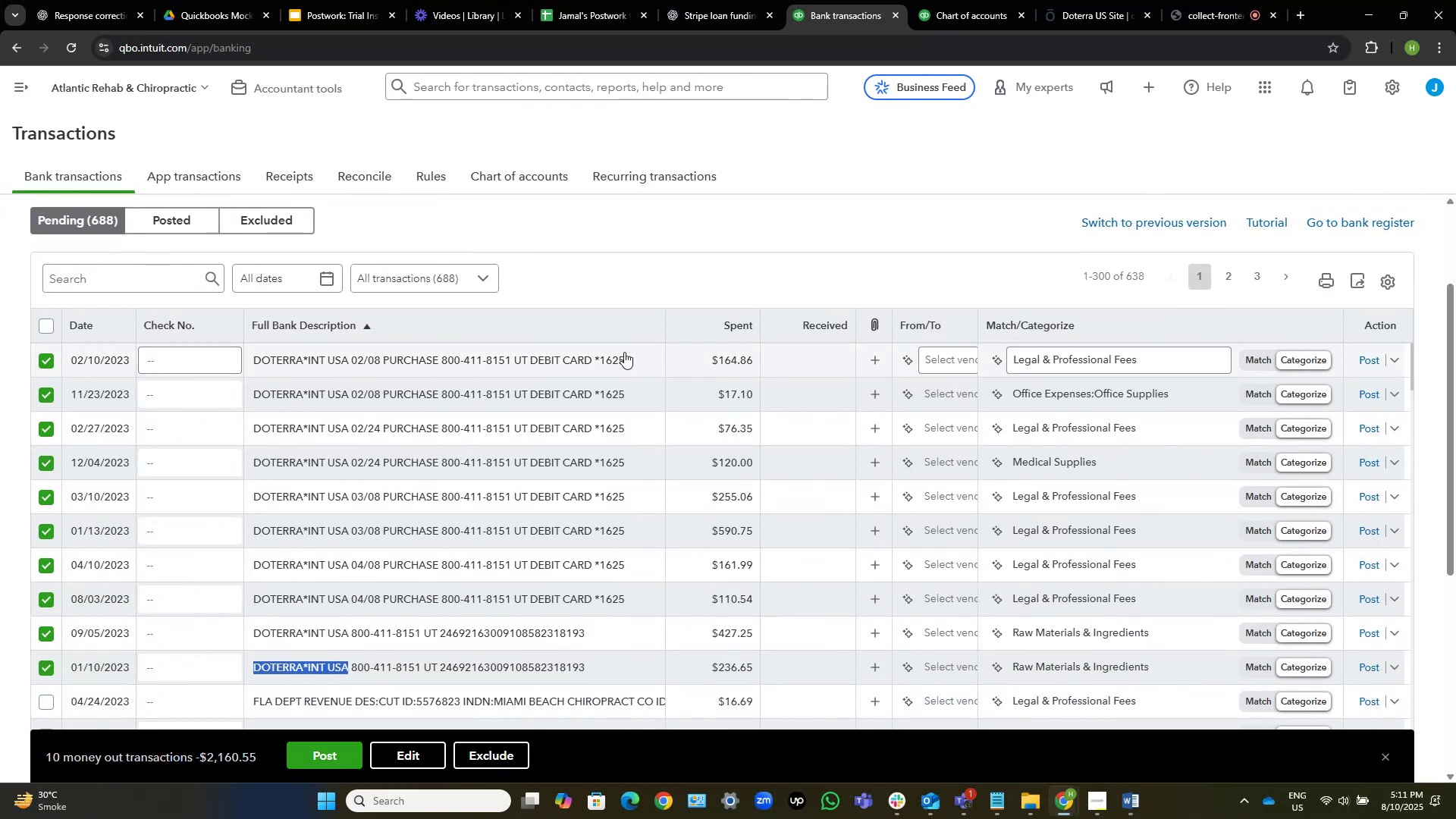 
wait(13.26)
 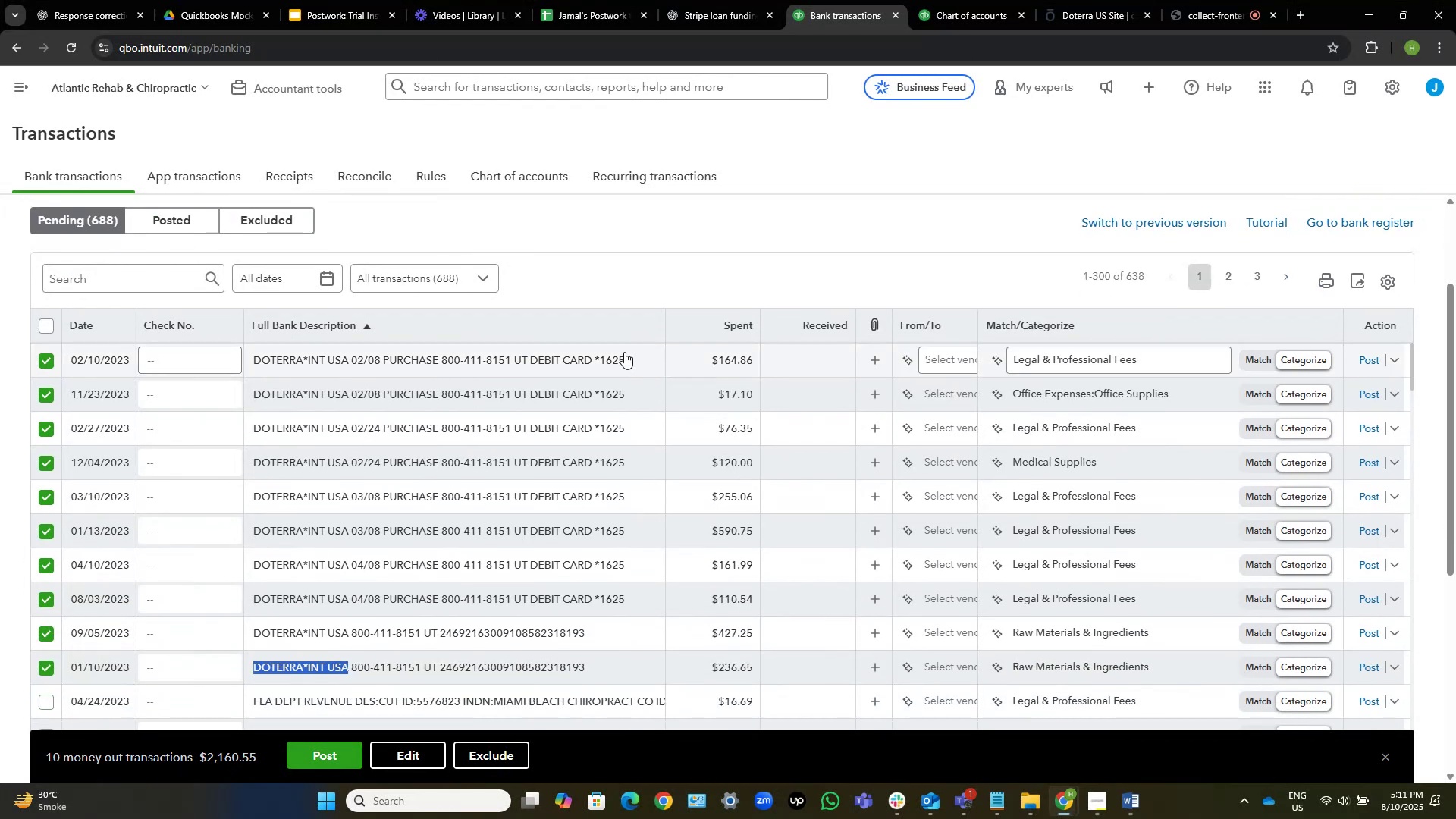 
left_click([405, 754])
 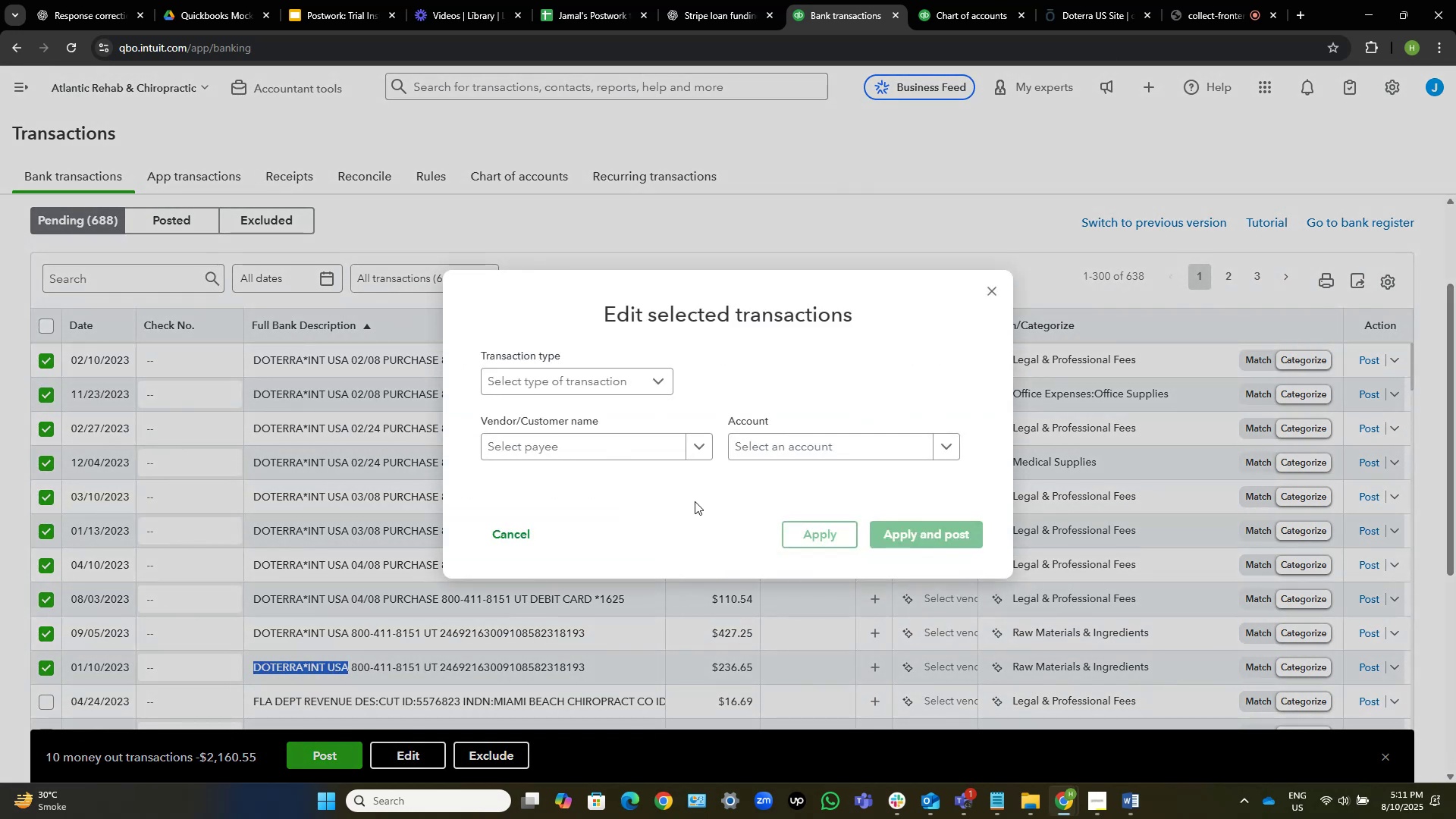 
left_click([588, 438])
 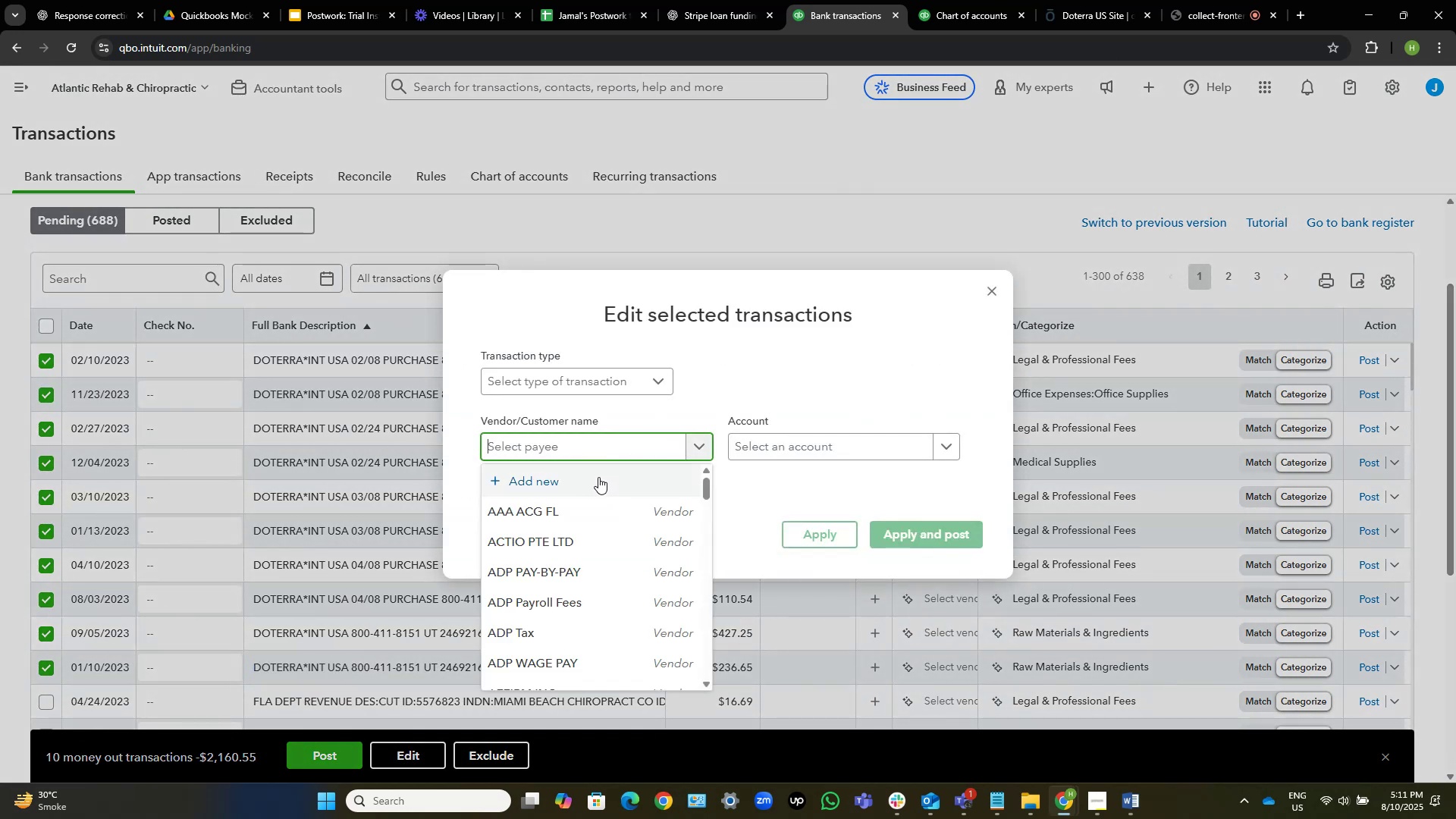 
left_click([592, 478])
 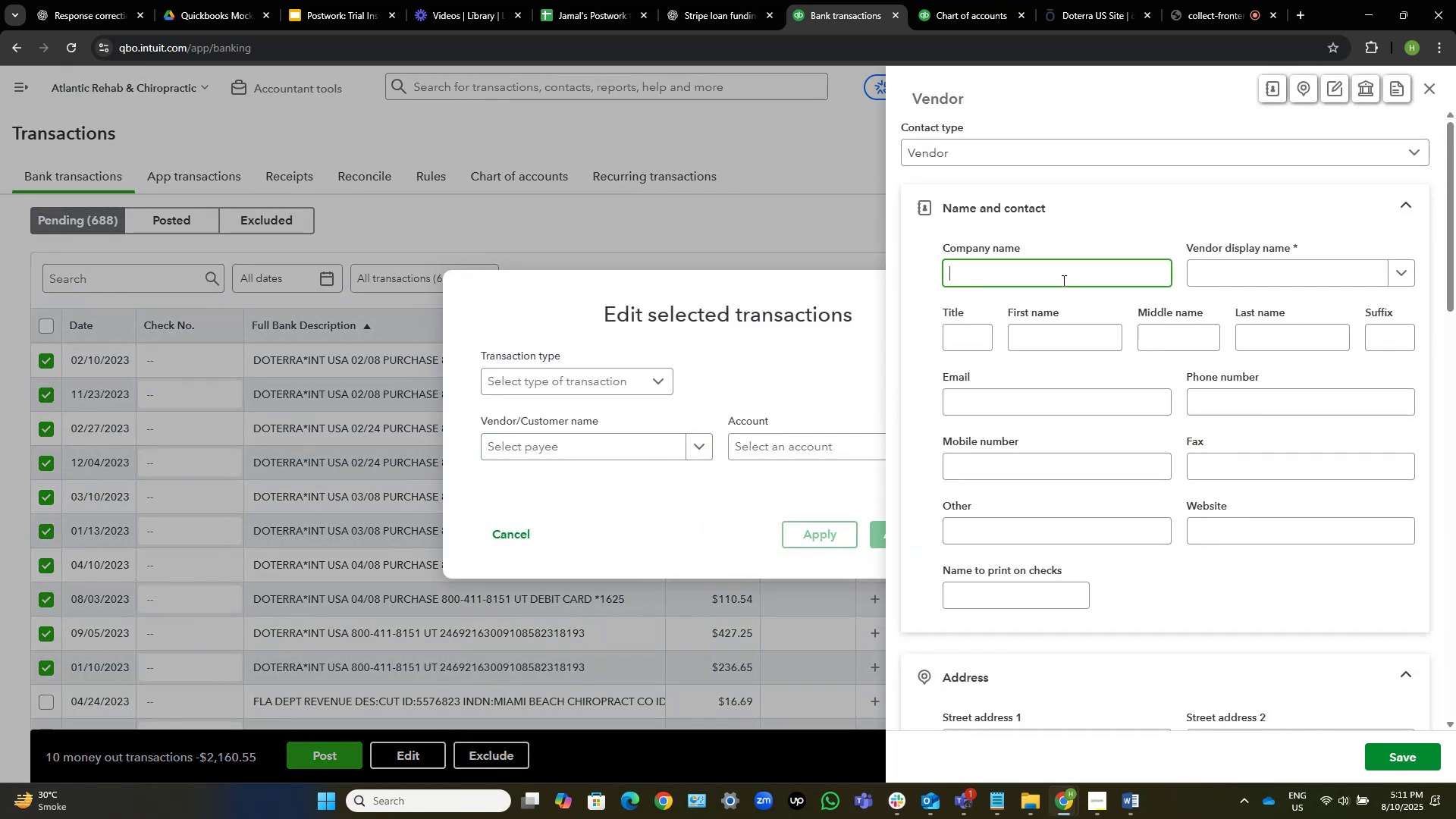 
left_click([1097, 268])
 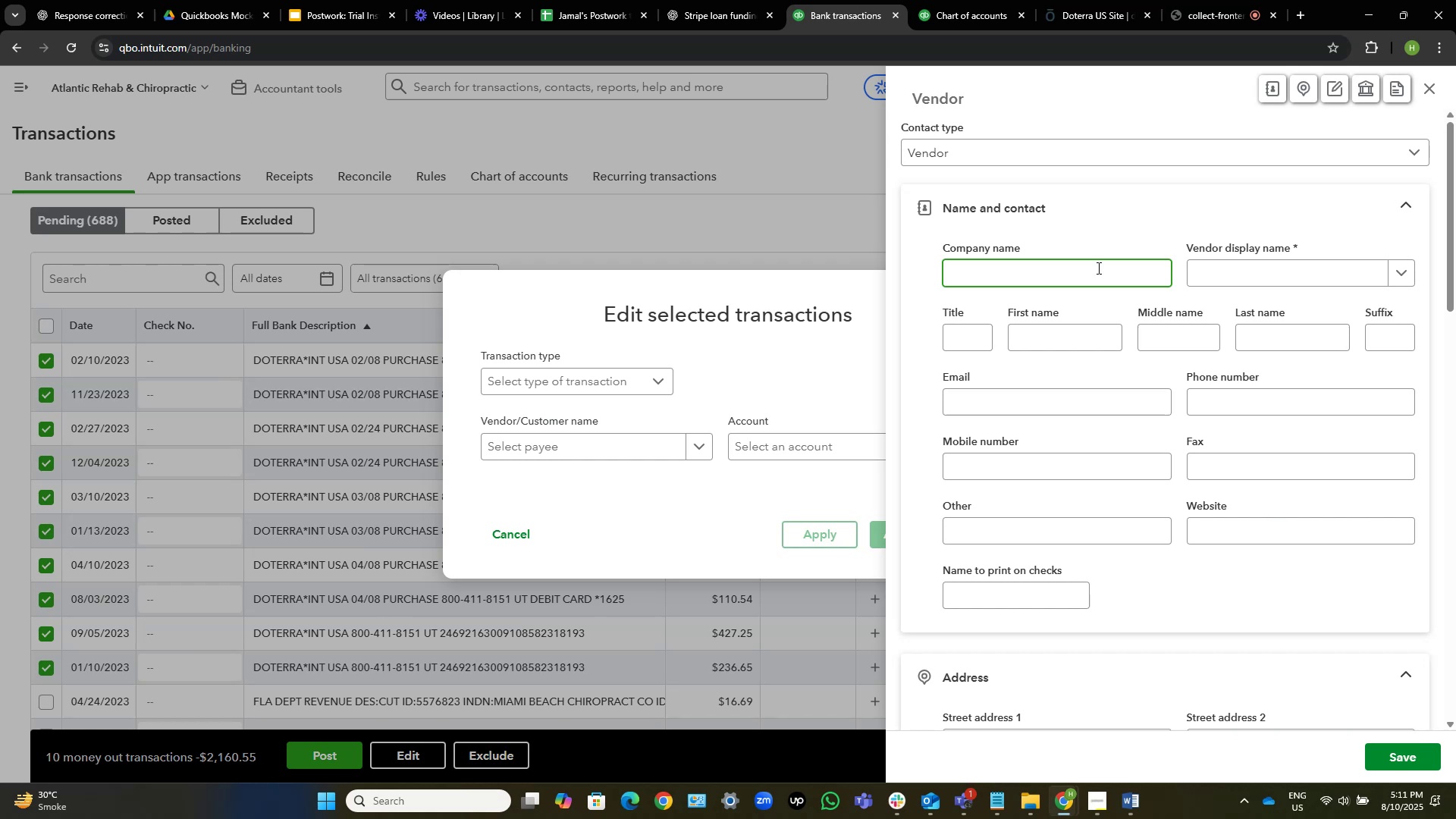 
key(Control+V)
 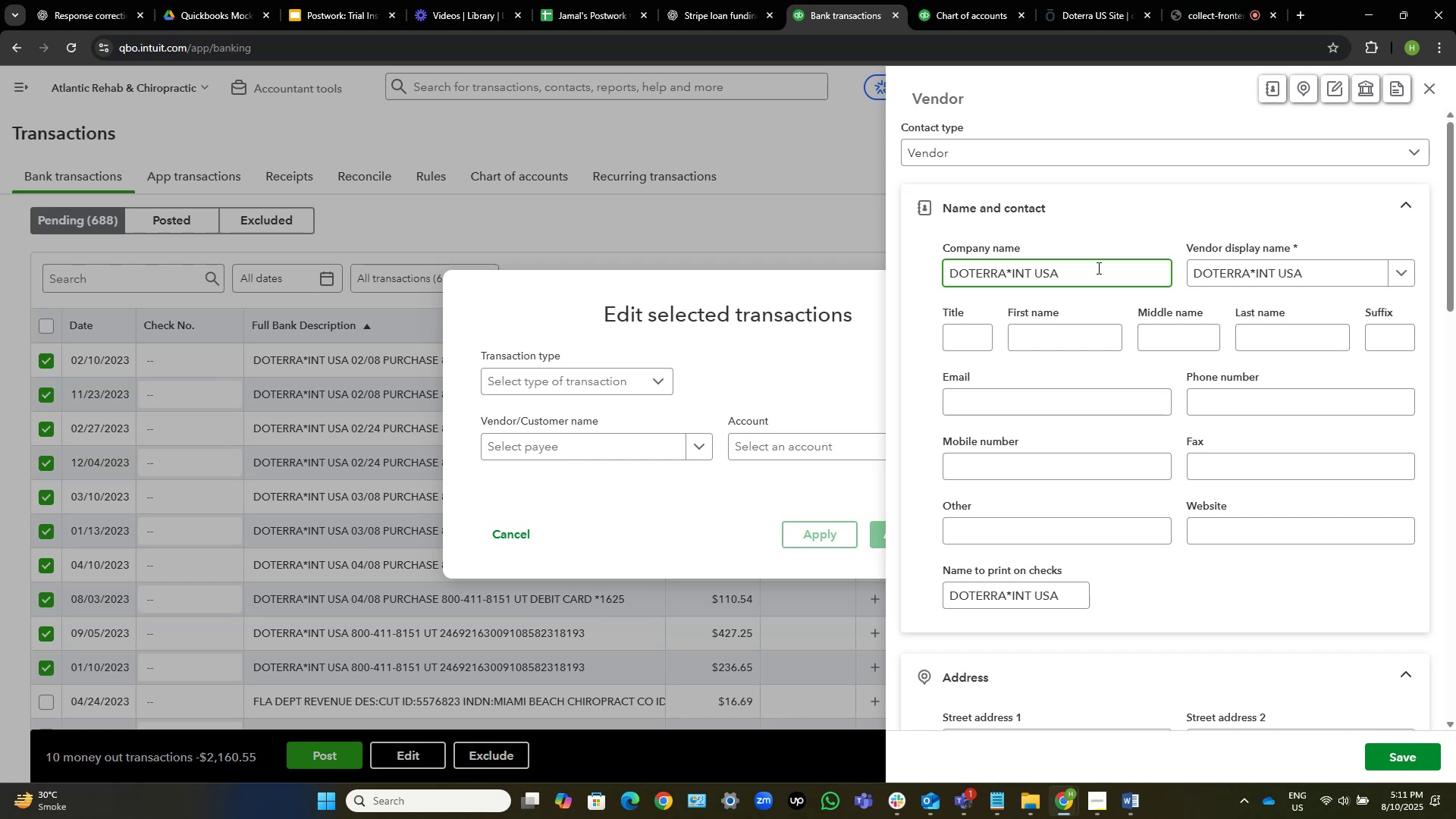 
key(Control+Shift+ArrowLeft)
 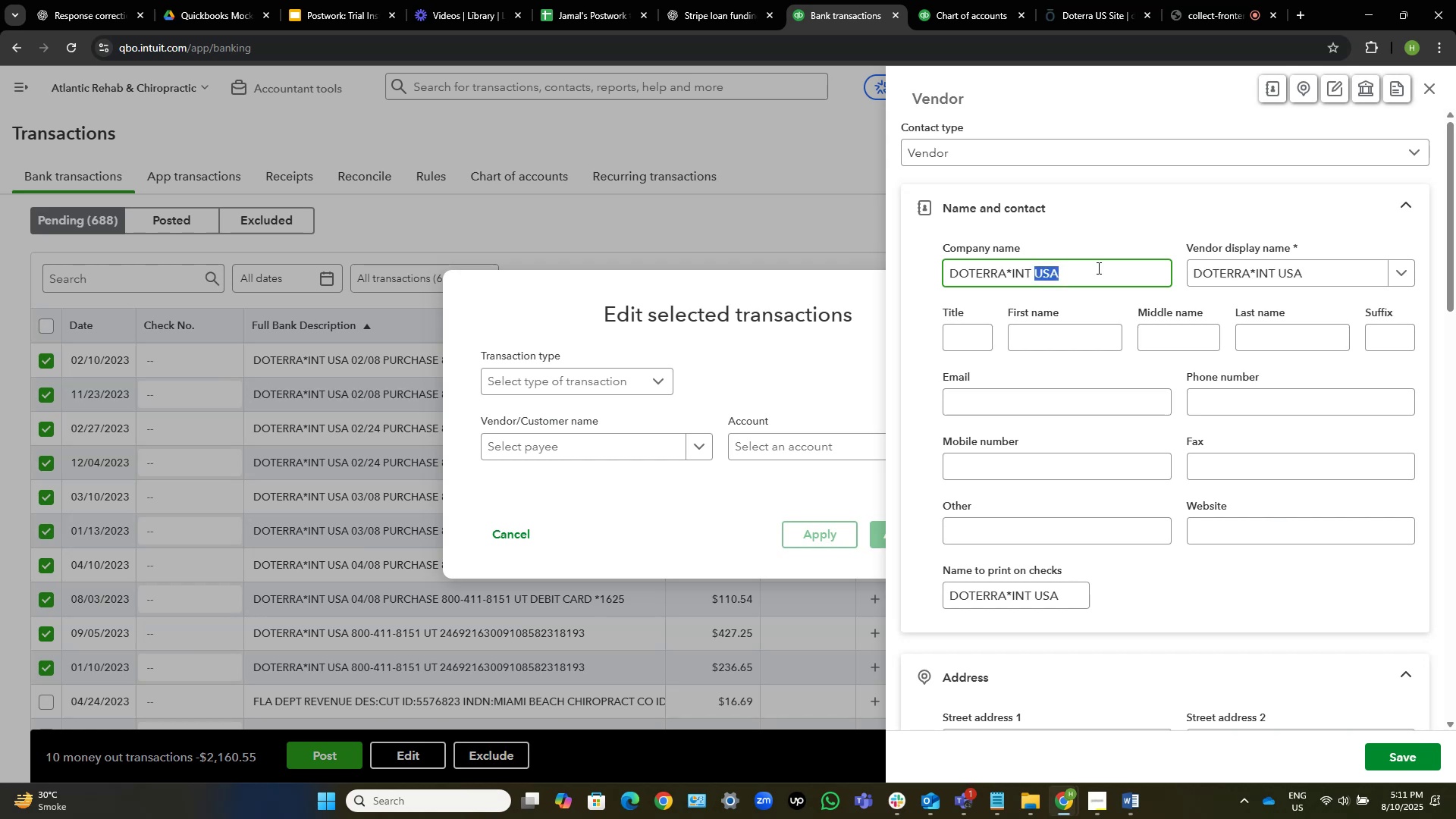 
key(Control+Shift+ArrowLeft)
 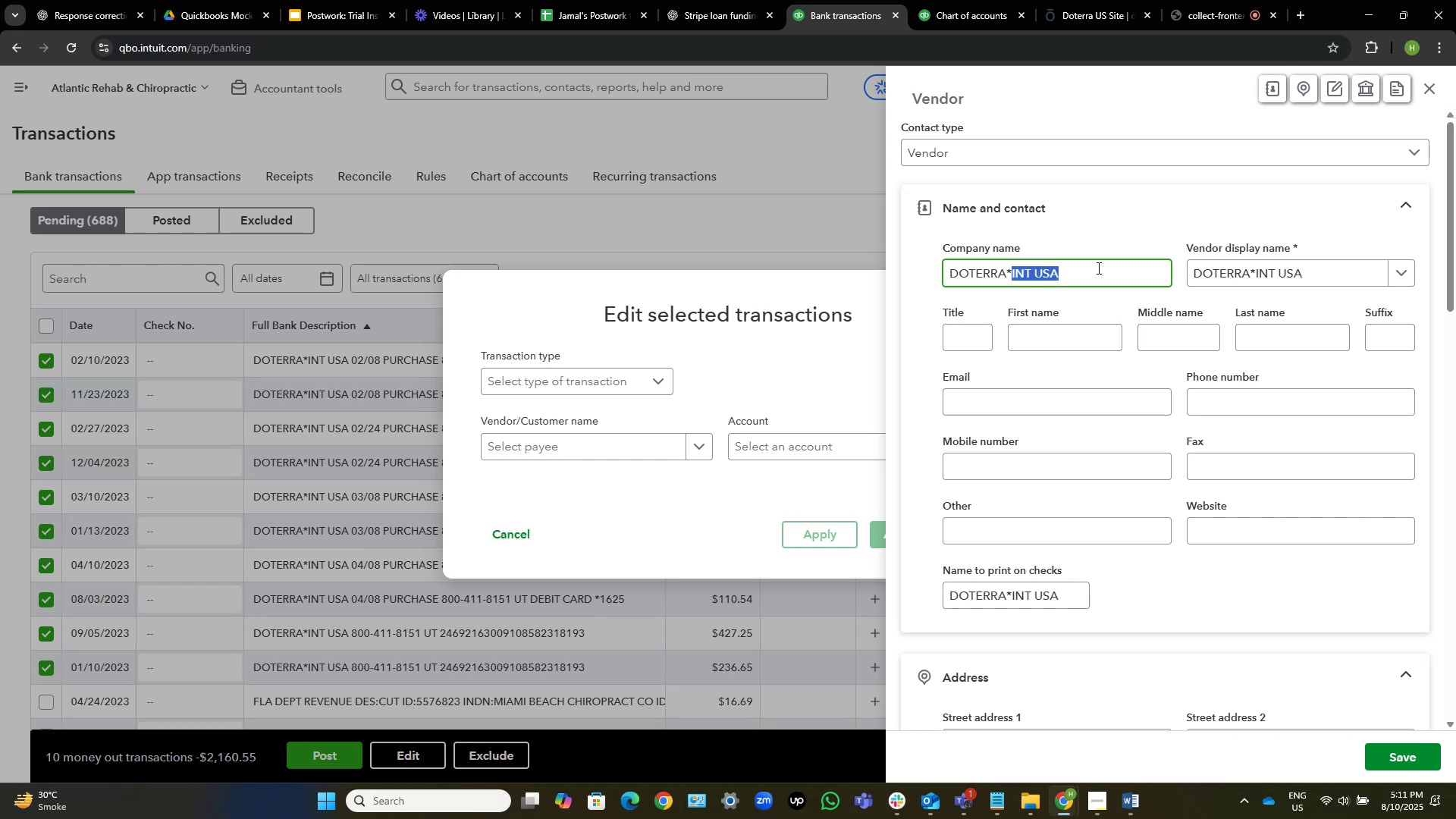 
key(Backspace)
 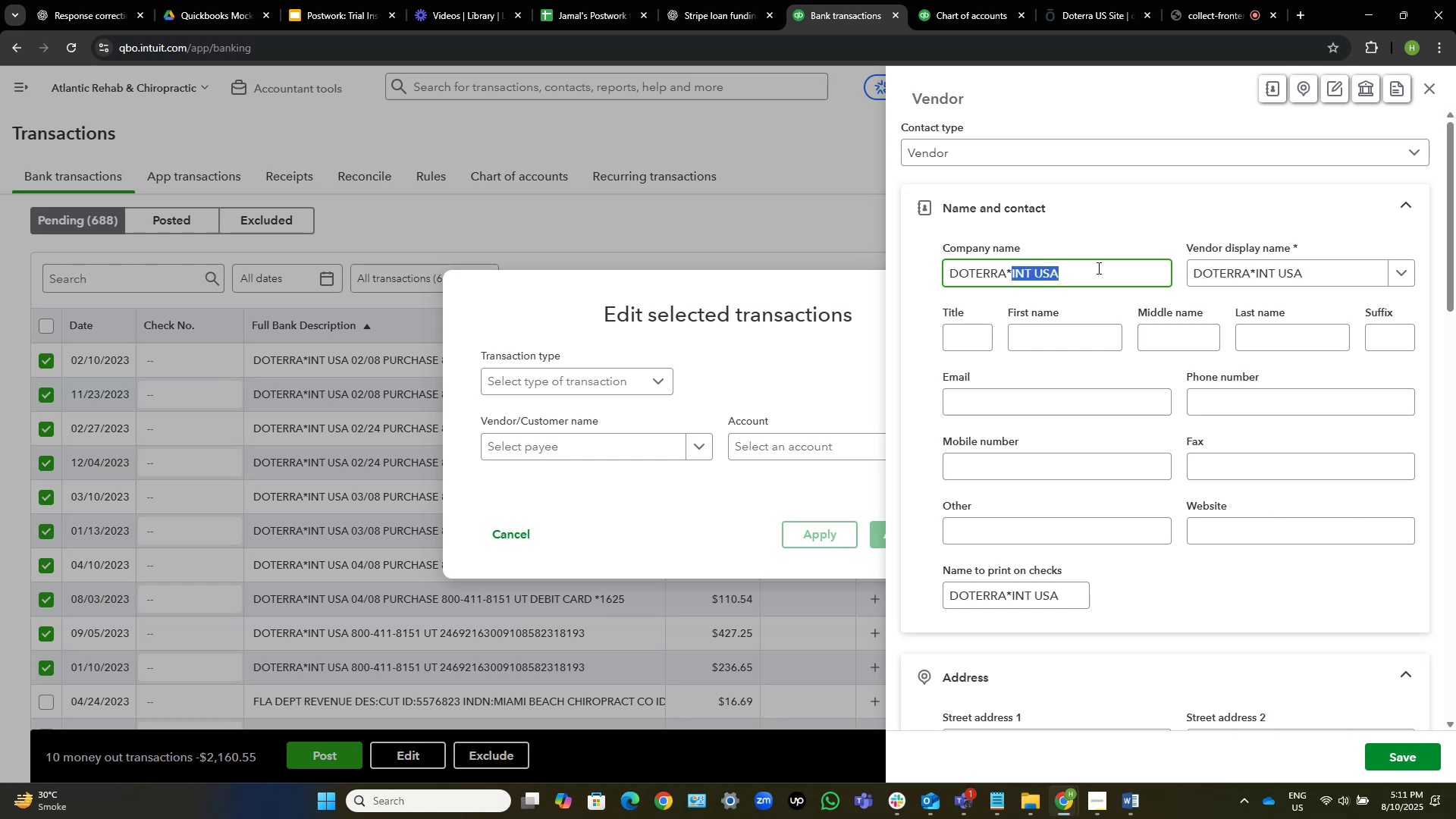 
key(Backspace)
 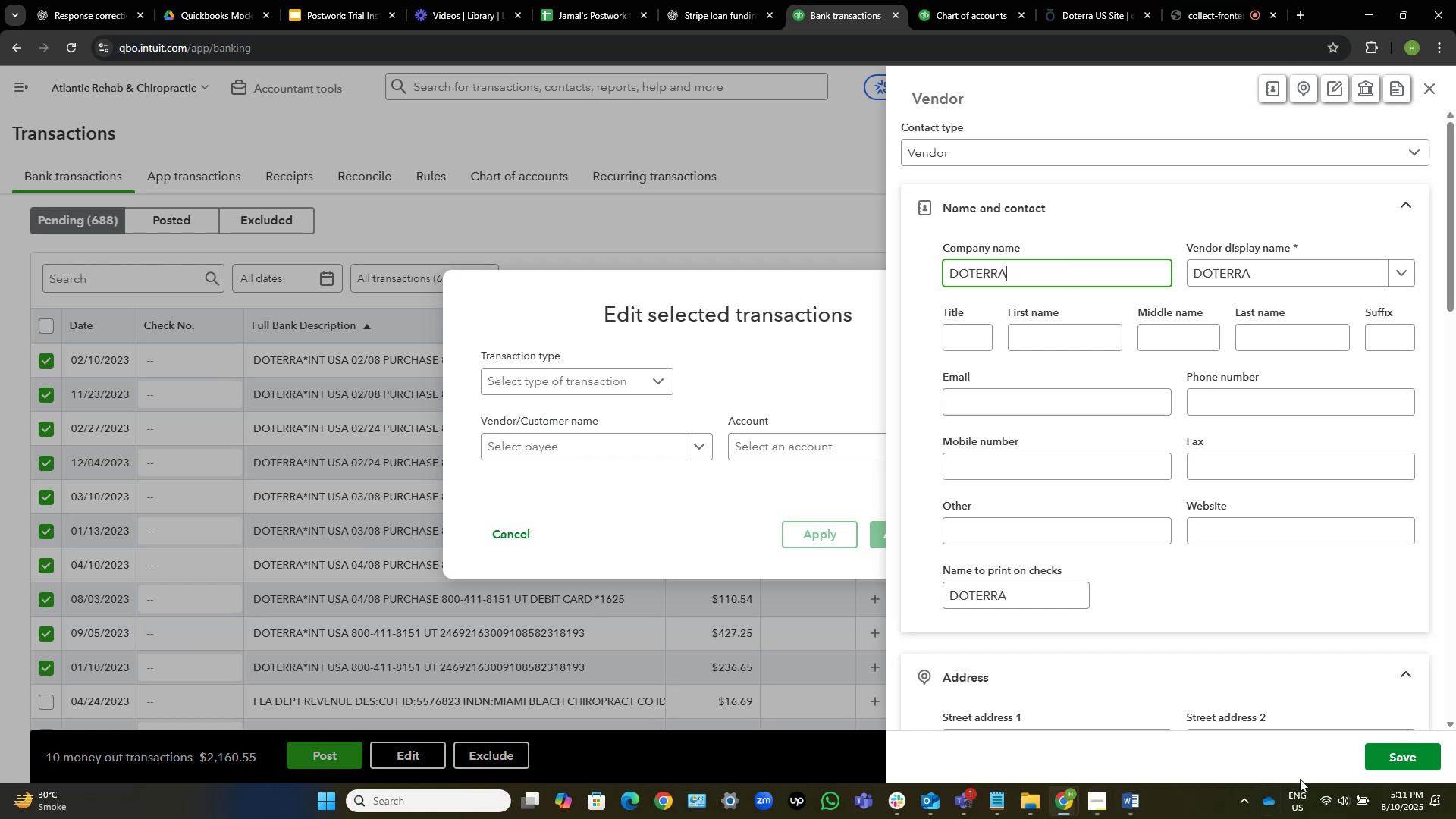 
left_click([1407, 752])
 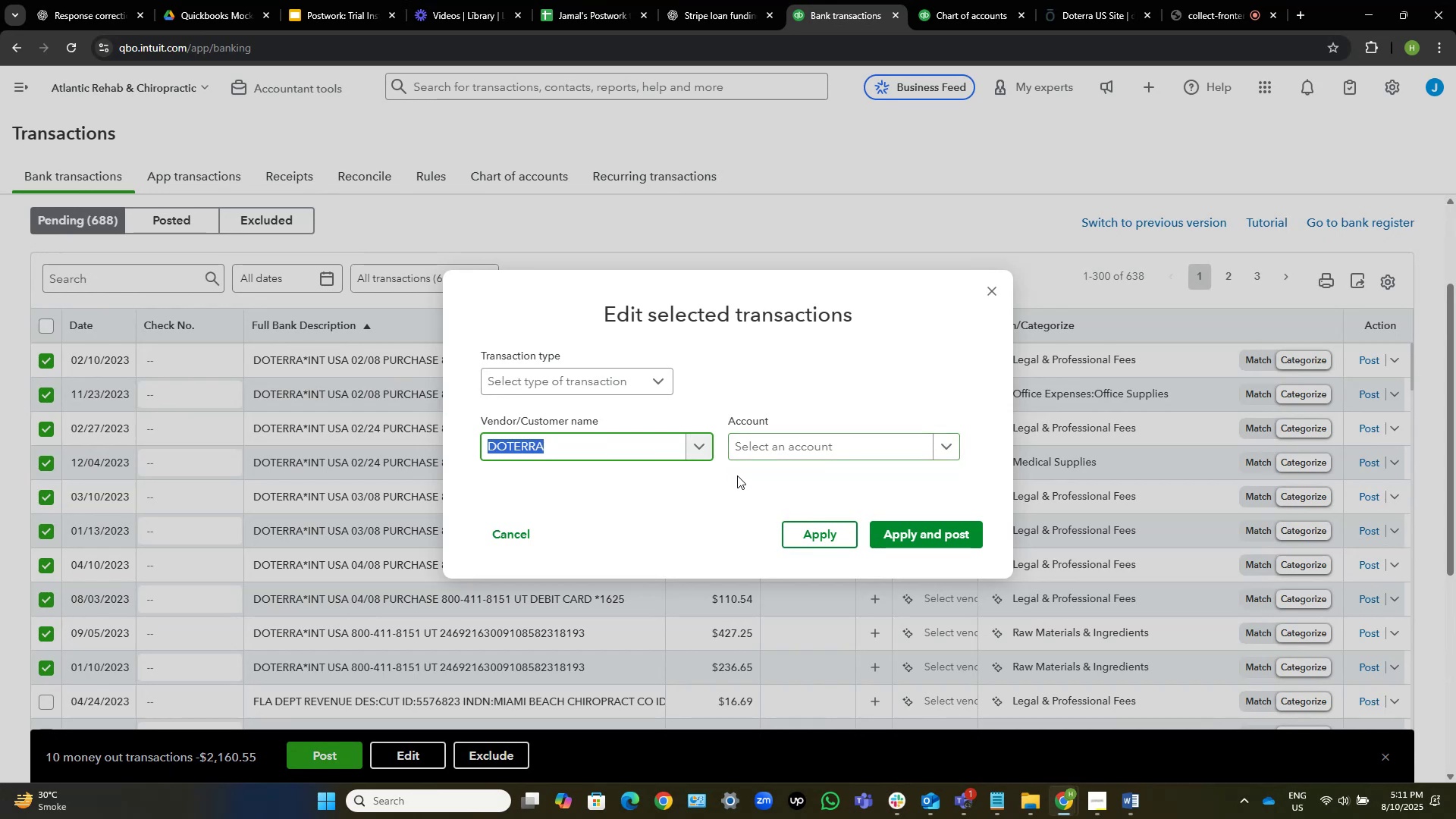 
left_click([829, 447])
 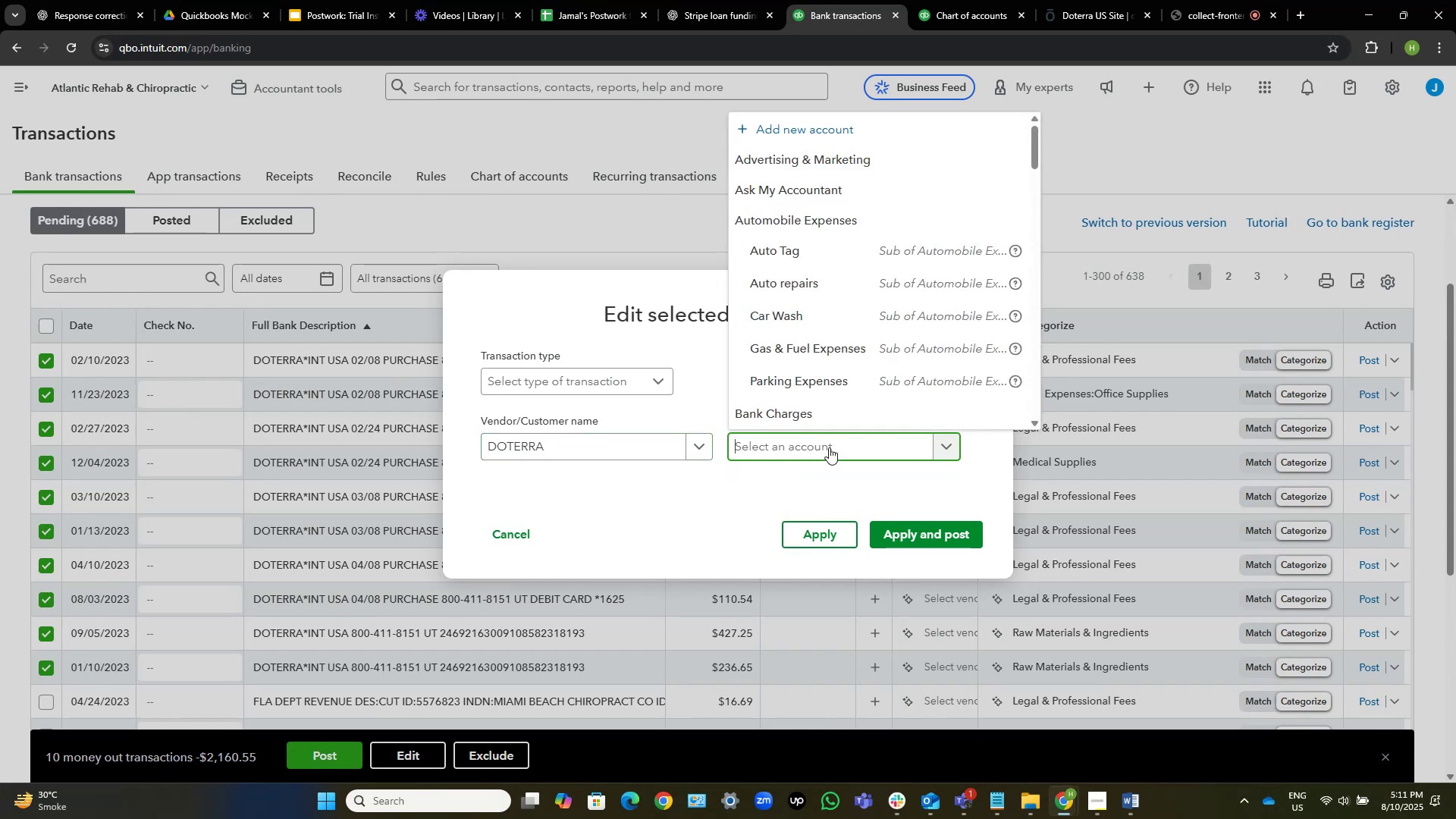 
type(vacc)
 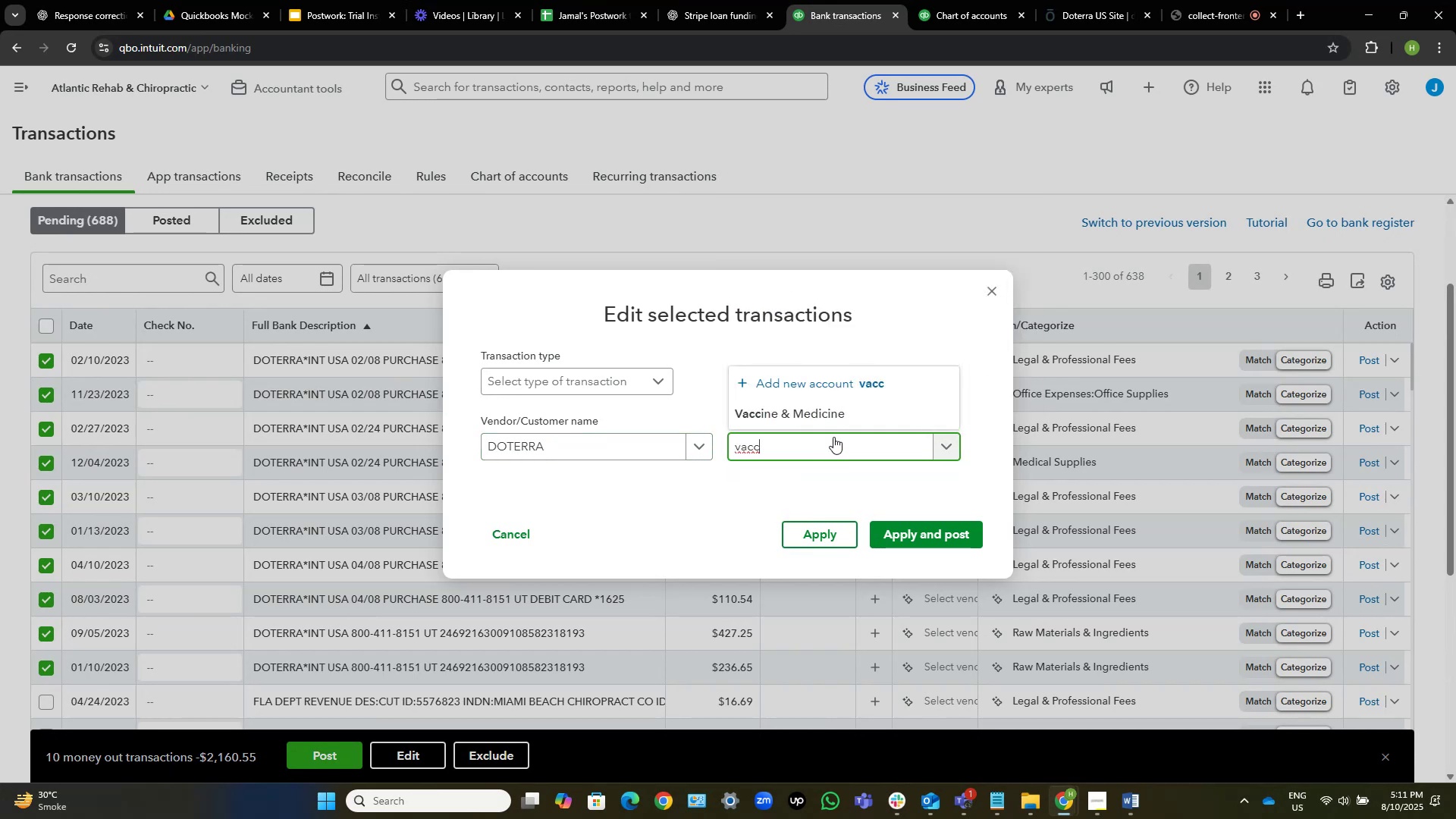 
left_click([851, 418])
 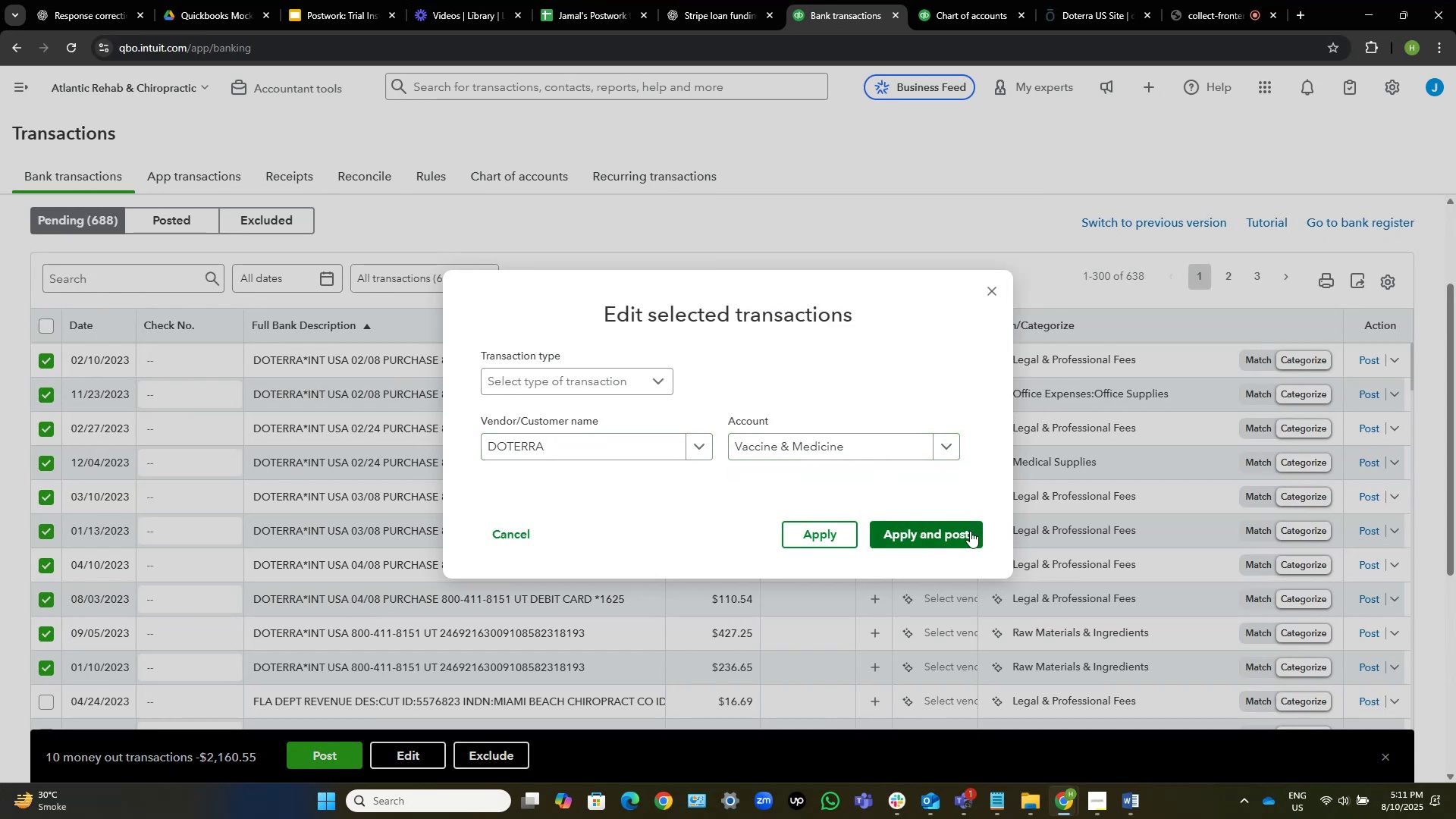 
left_click([943, 539])
 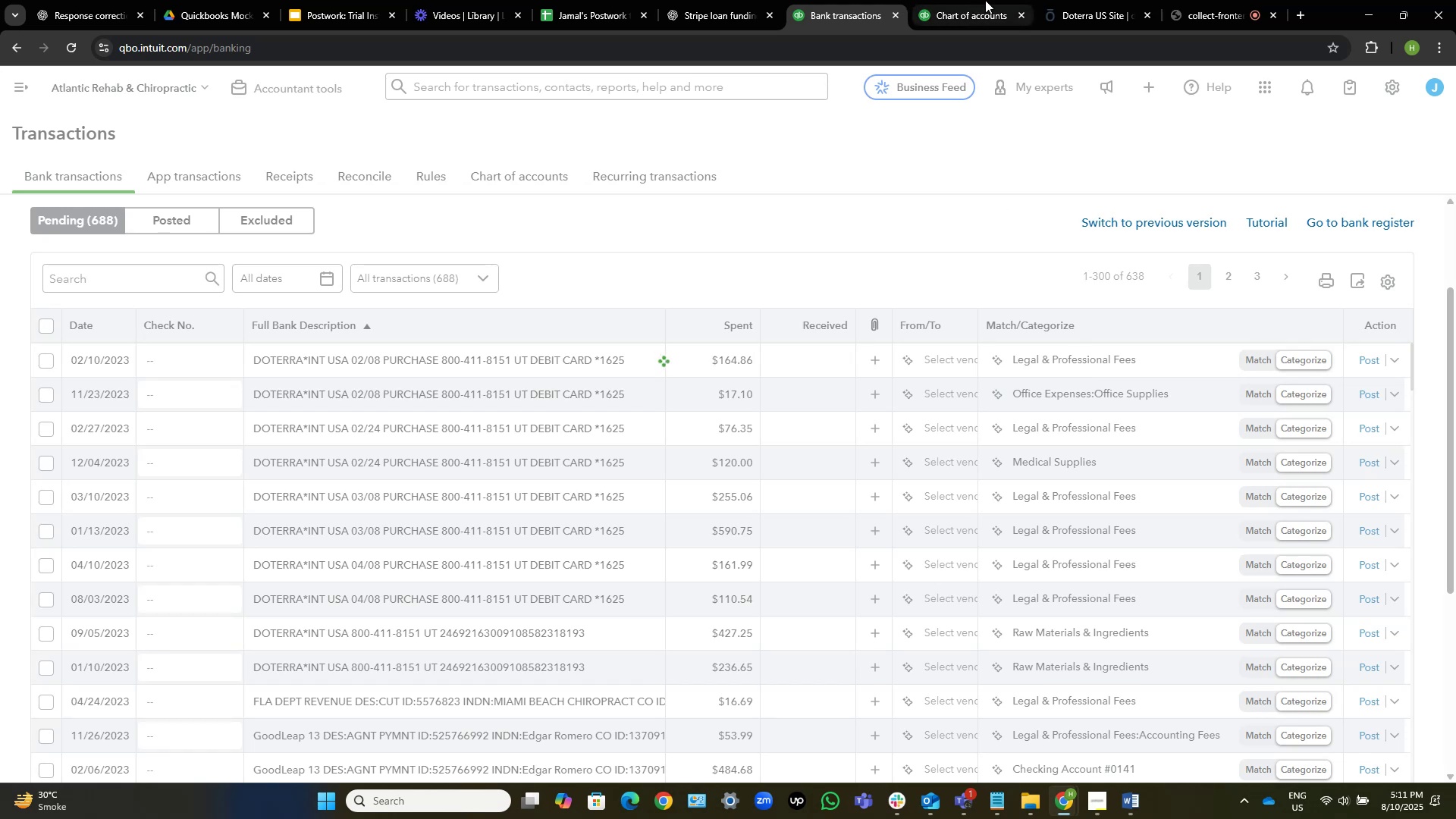 
left_click([985, 0])
 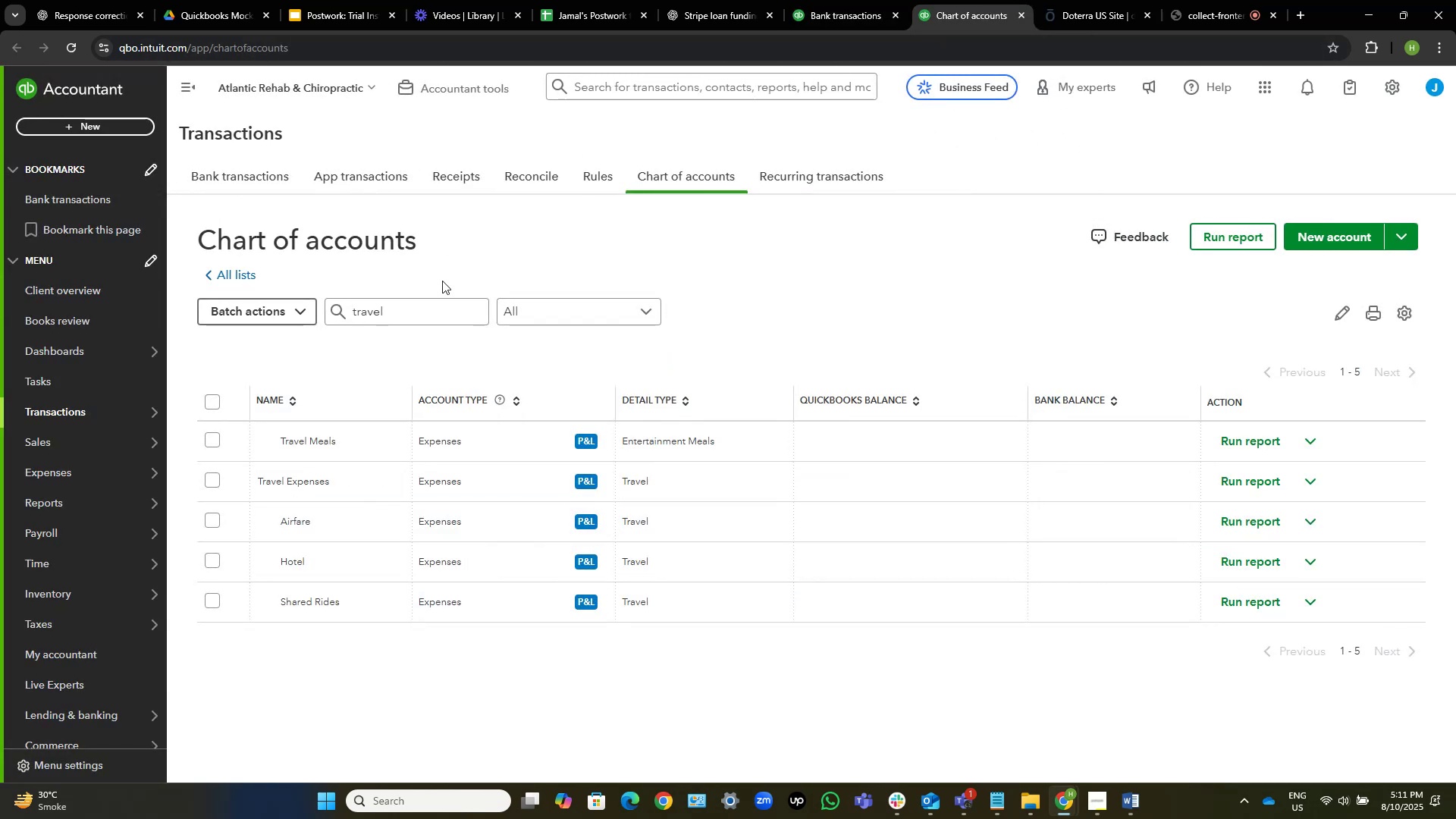 
left_click([382, 323])
 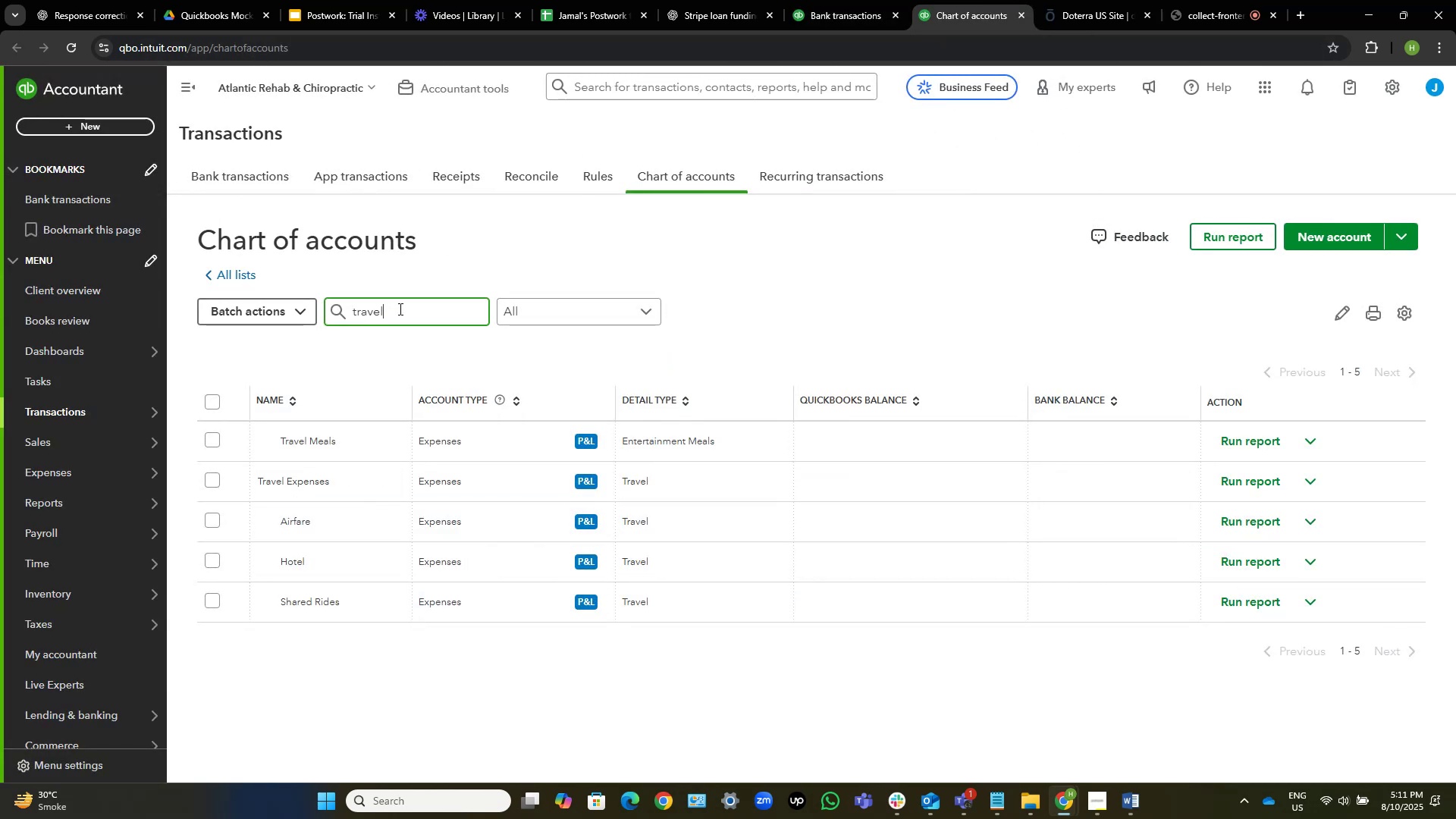 
left_click_drag(start_coordinate=[415, 303], to_coordinate=[144, 276])
 